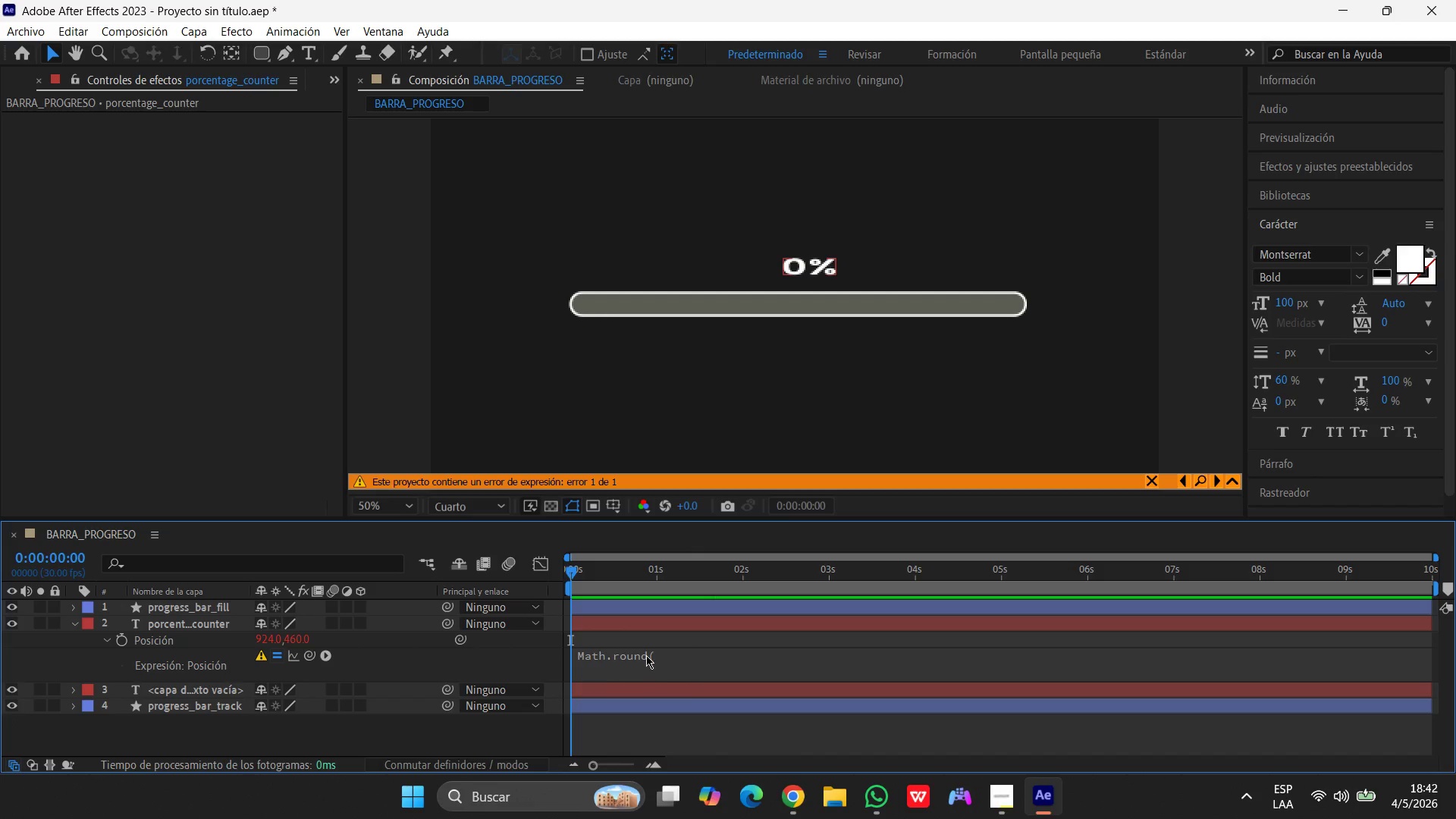 
left_click([646, 654])
 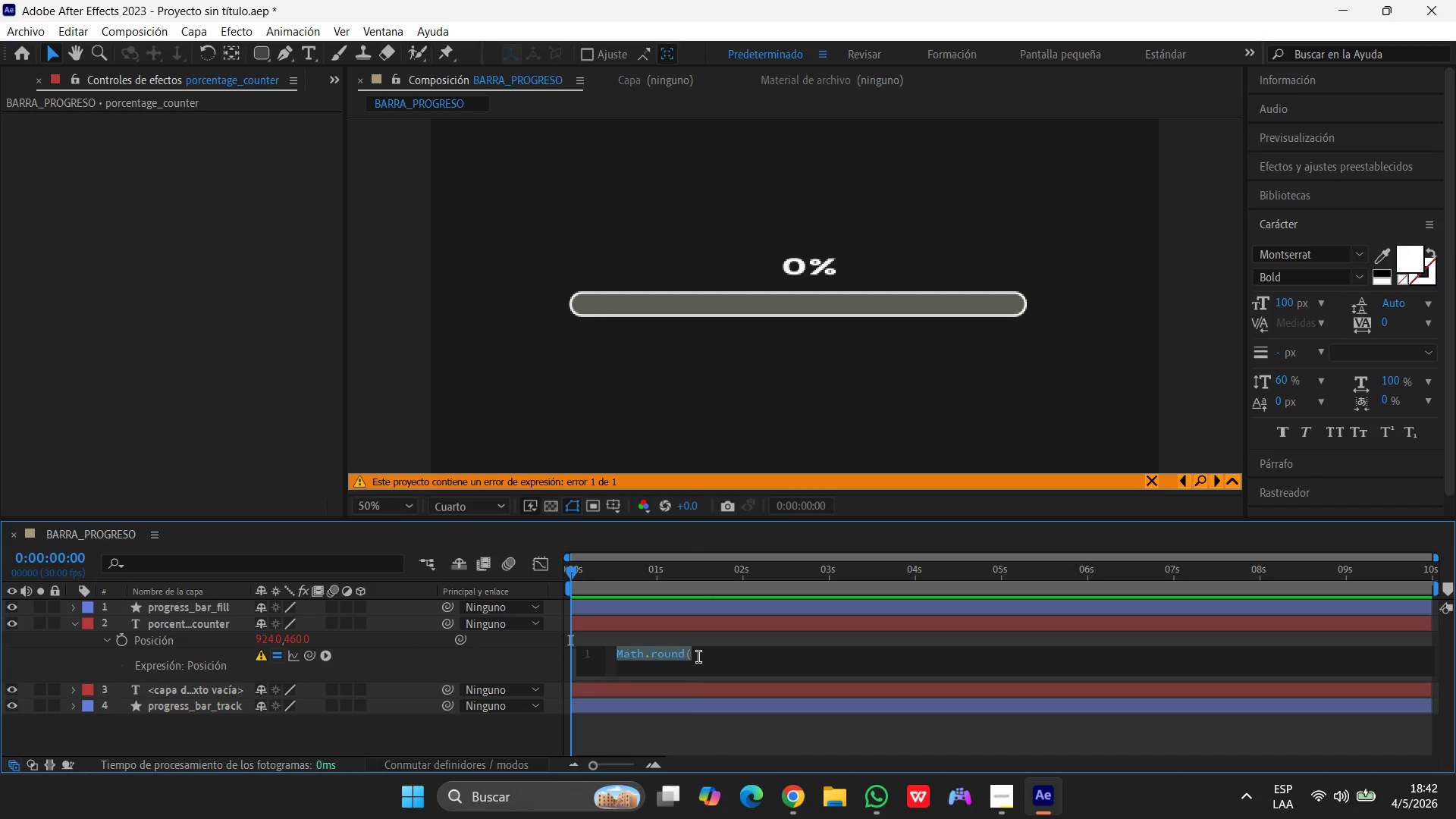 
left_click([706, 657])
 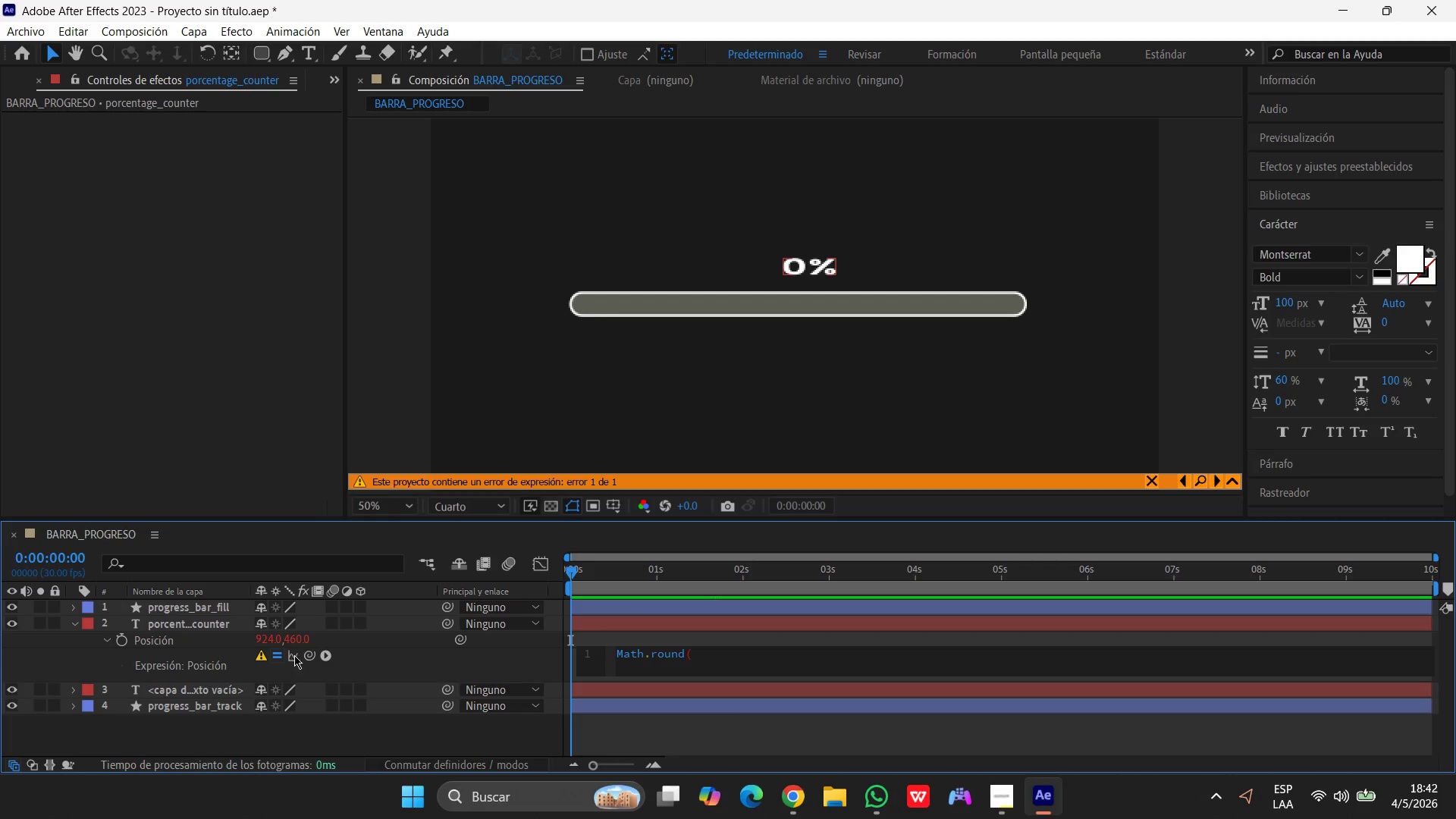 
left_click_drag(start_coordinate=[300, 661], to_coordinate=[729, 661])
 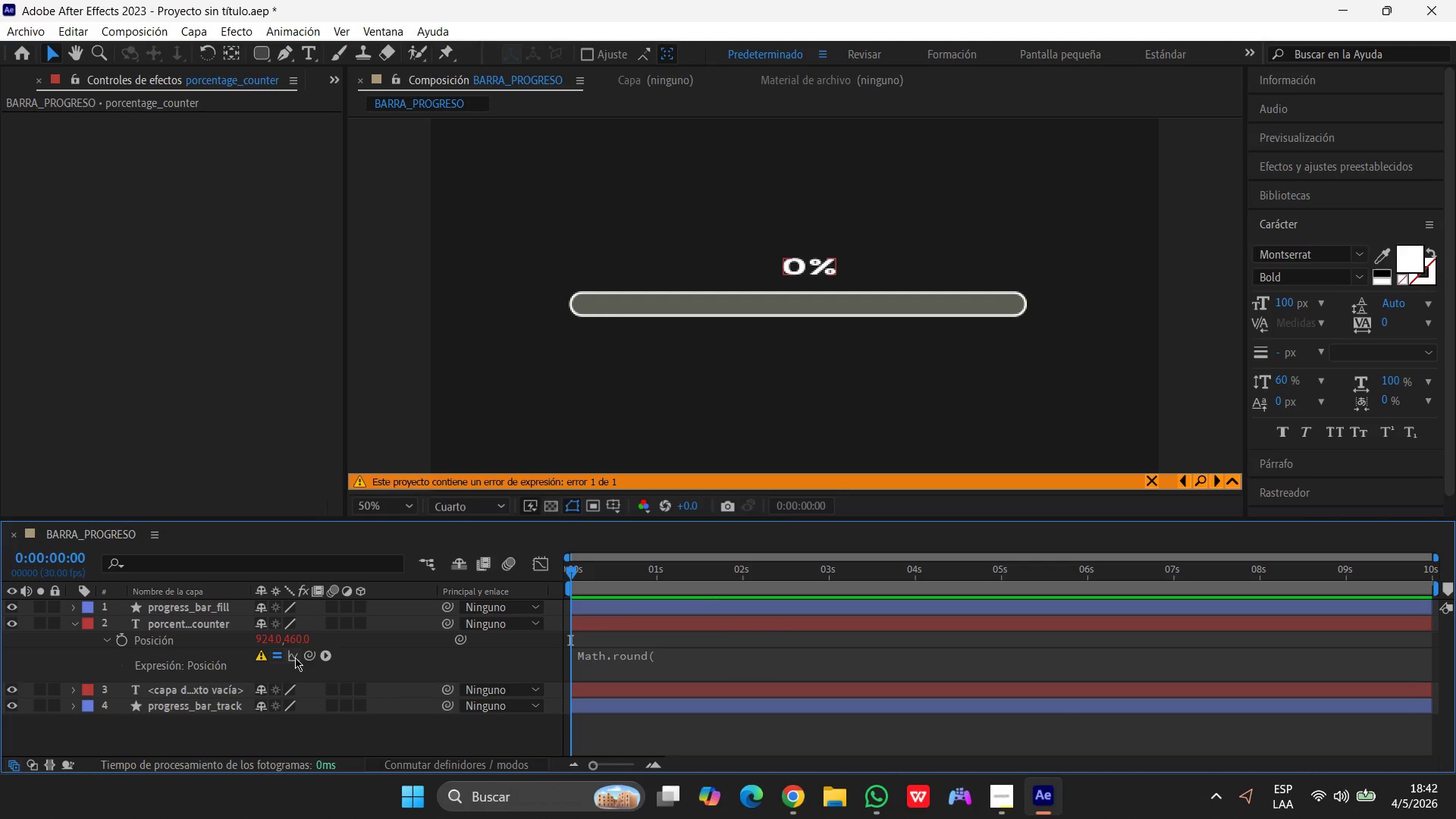 
left_click([312, 657])
 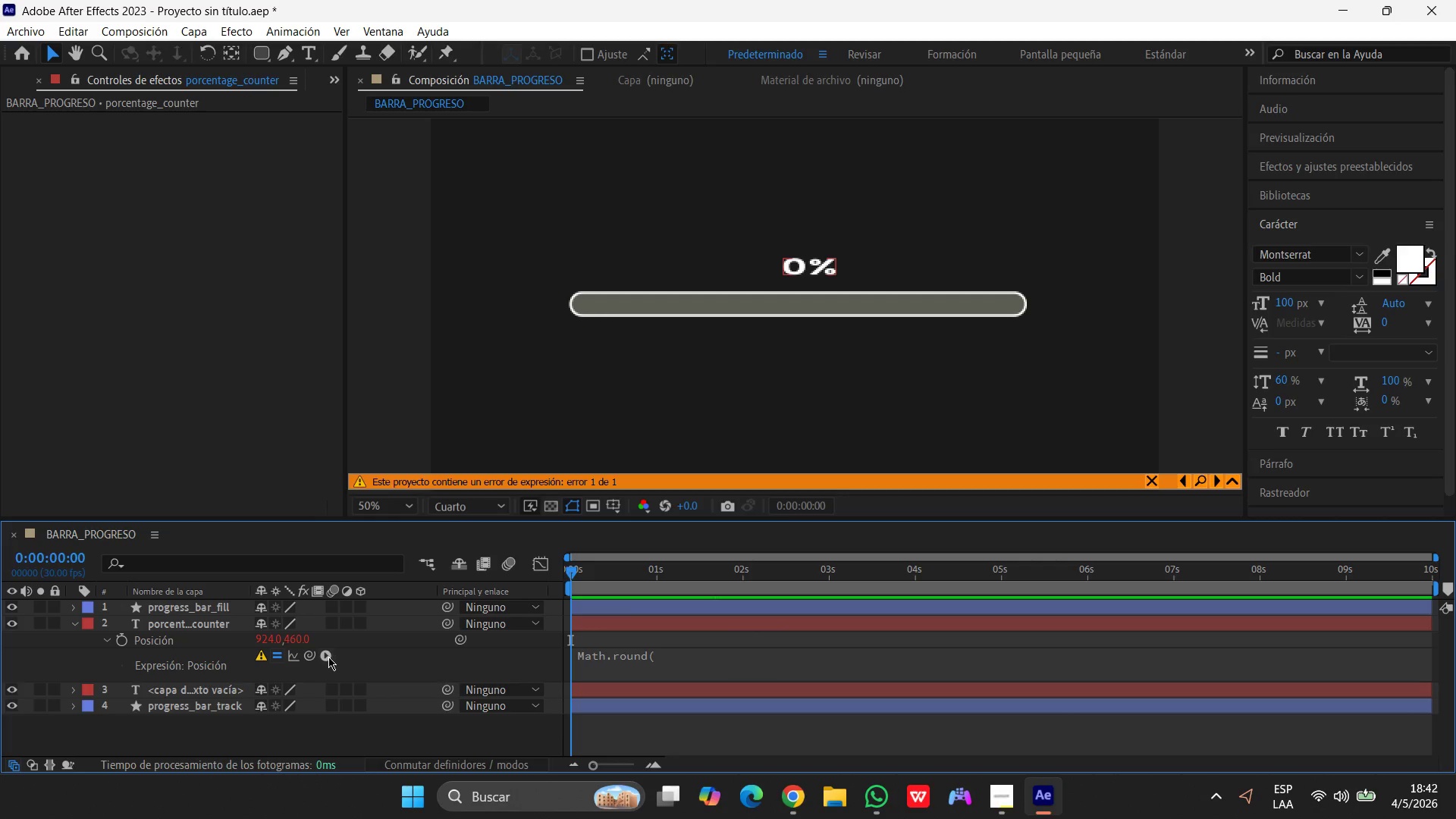 
left_click([328, 657])
 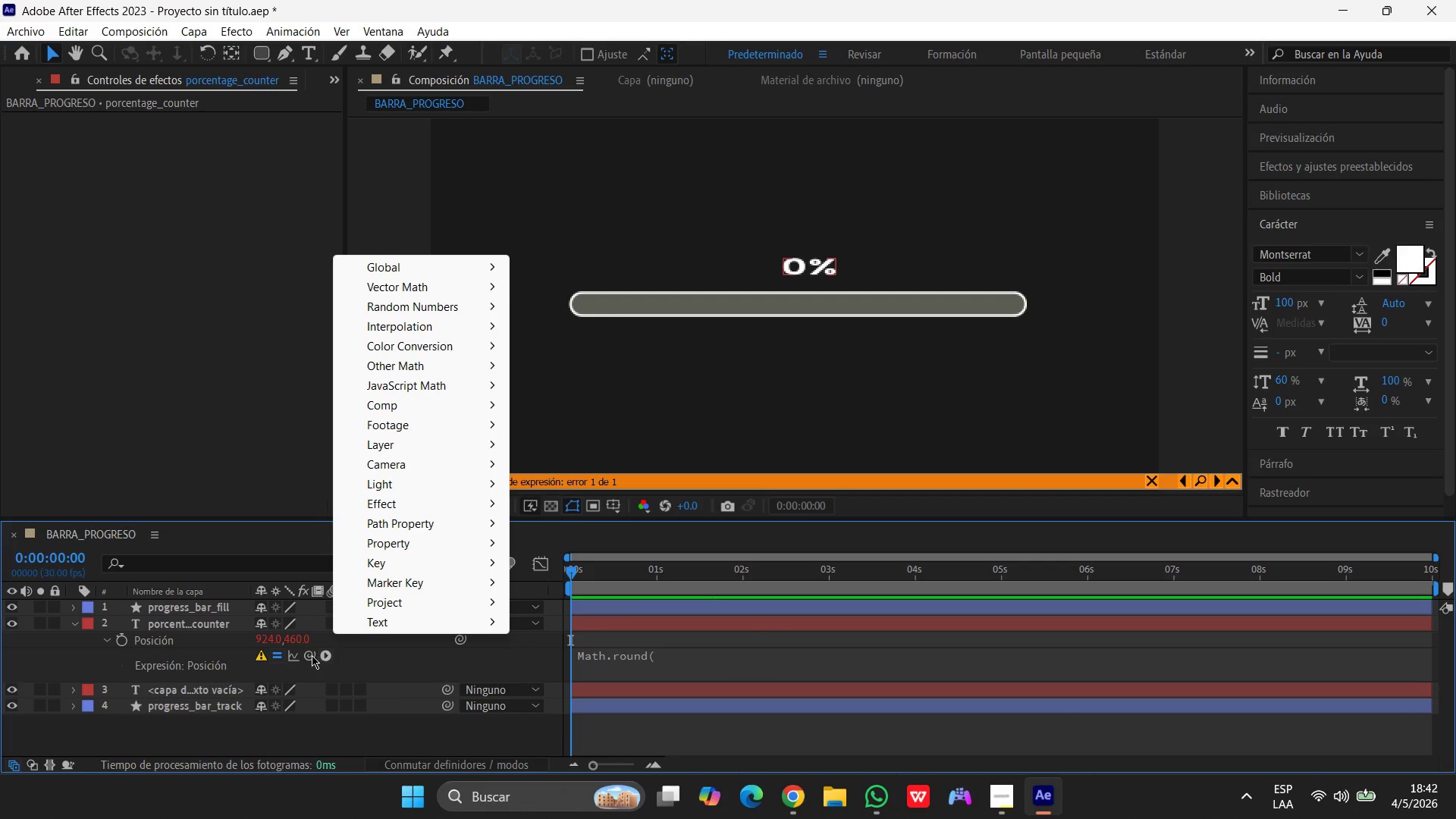 
left_click([312, 655])
 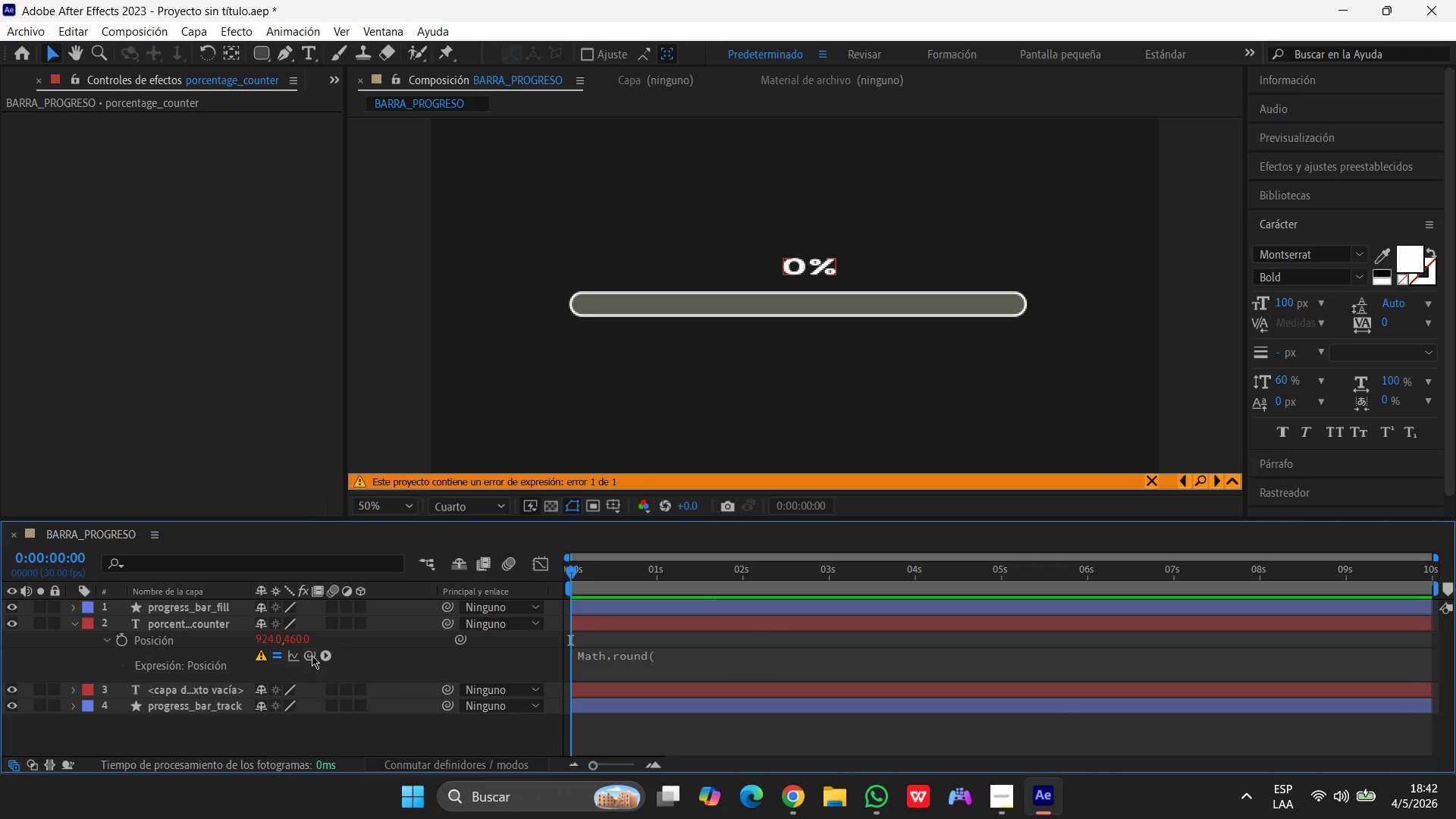 
left_click_drag(start_coordinate=[312, 655], to_coordinate=[720, 664])
 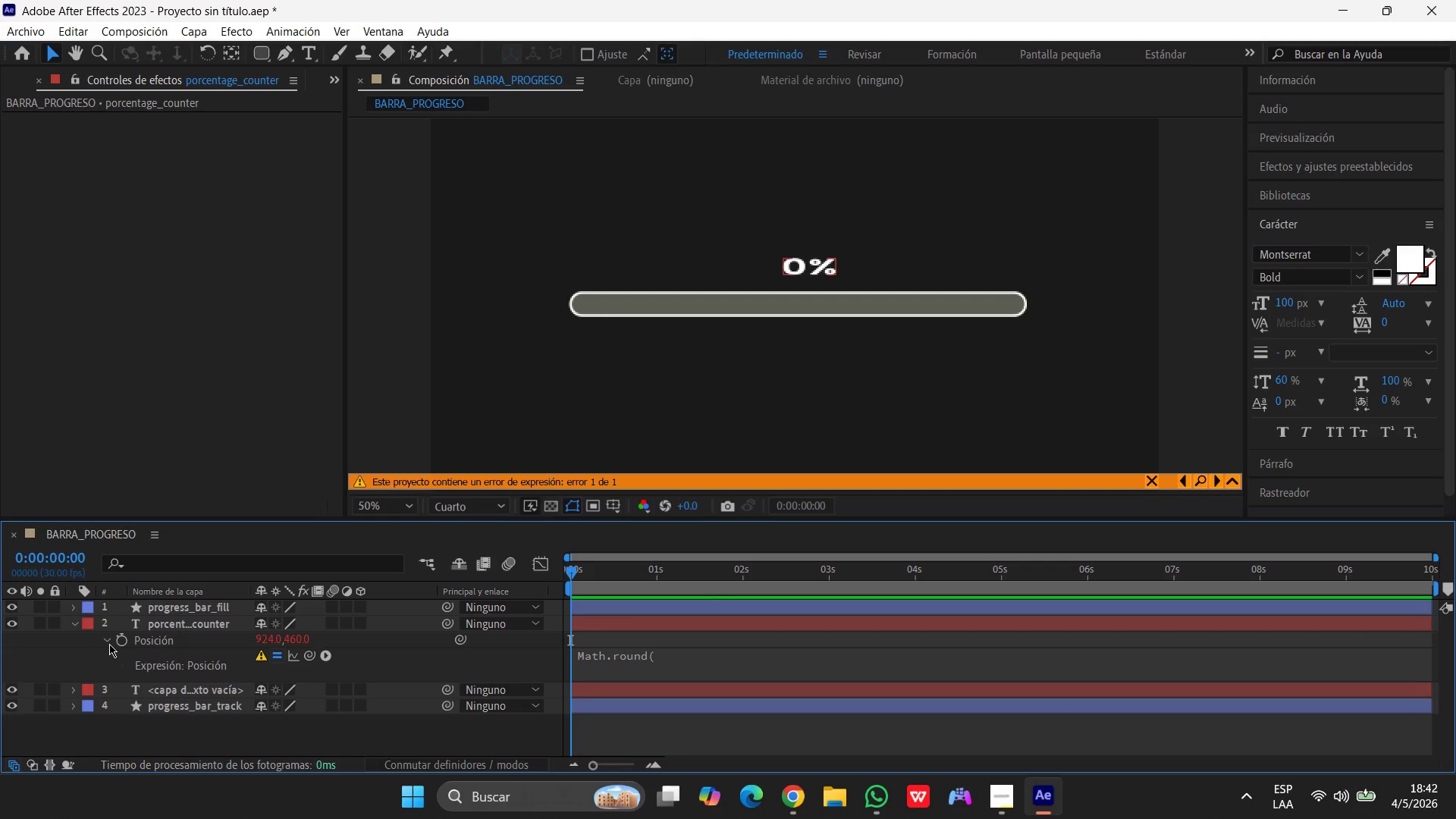 
left_click([107, 639])
 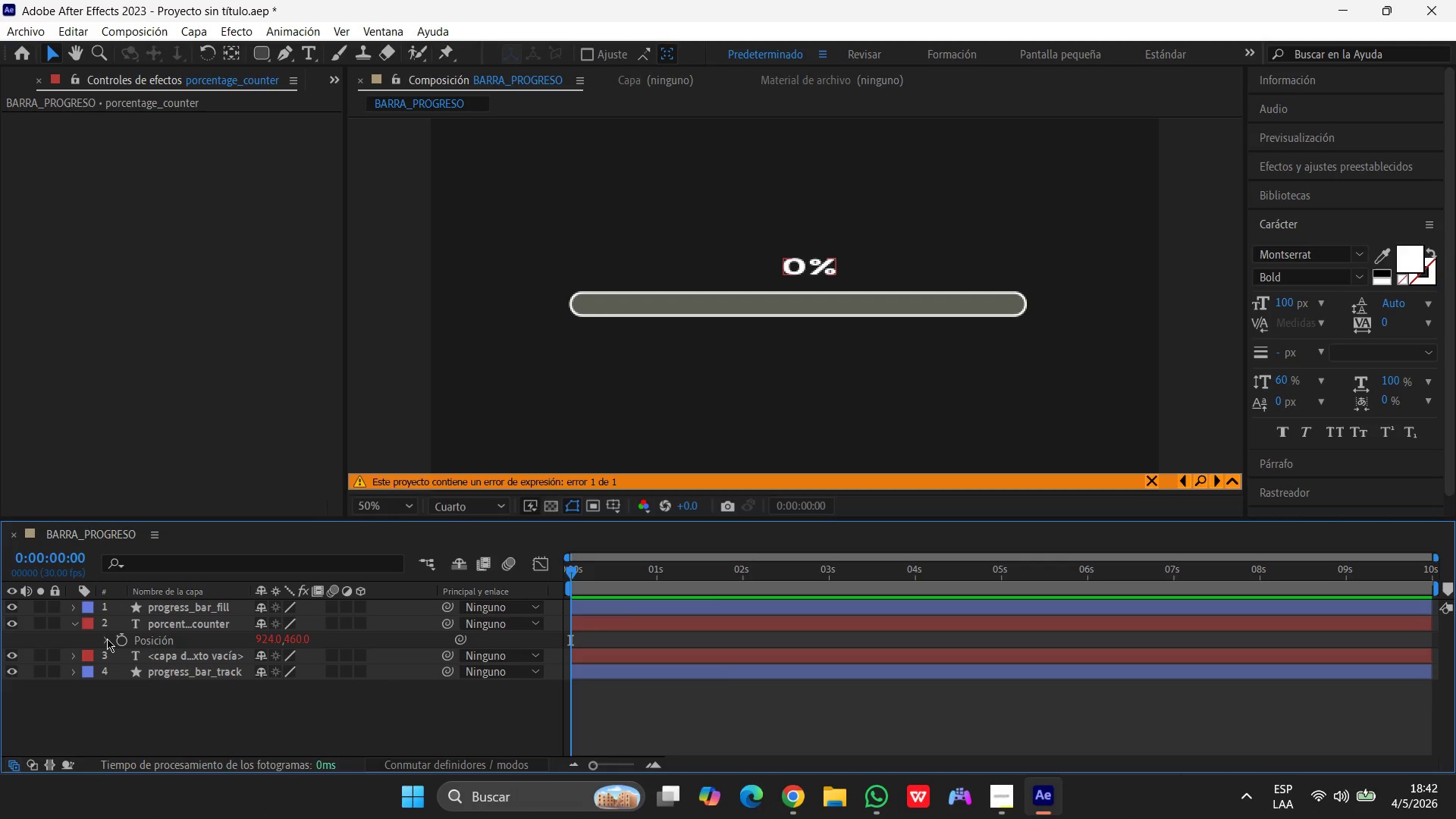 
left_click([107, 639])
 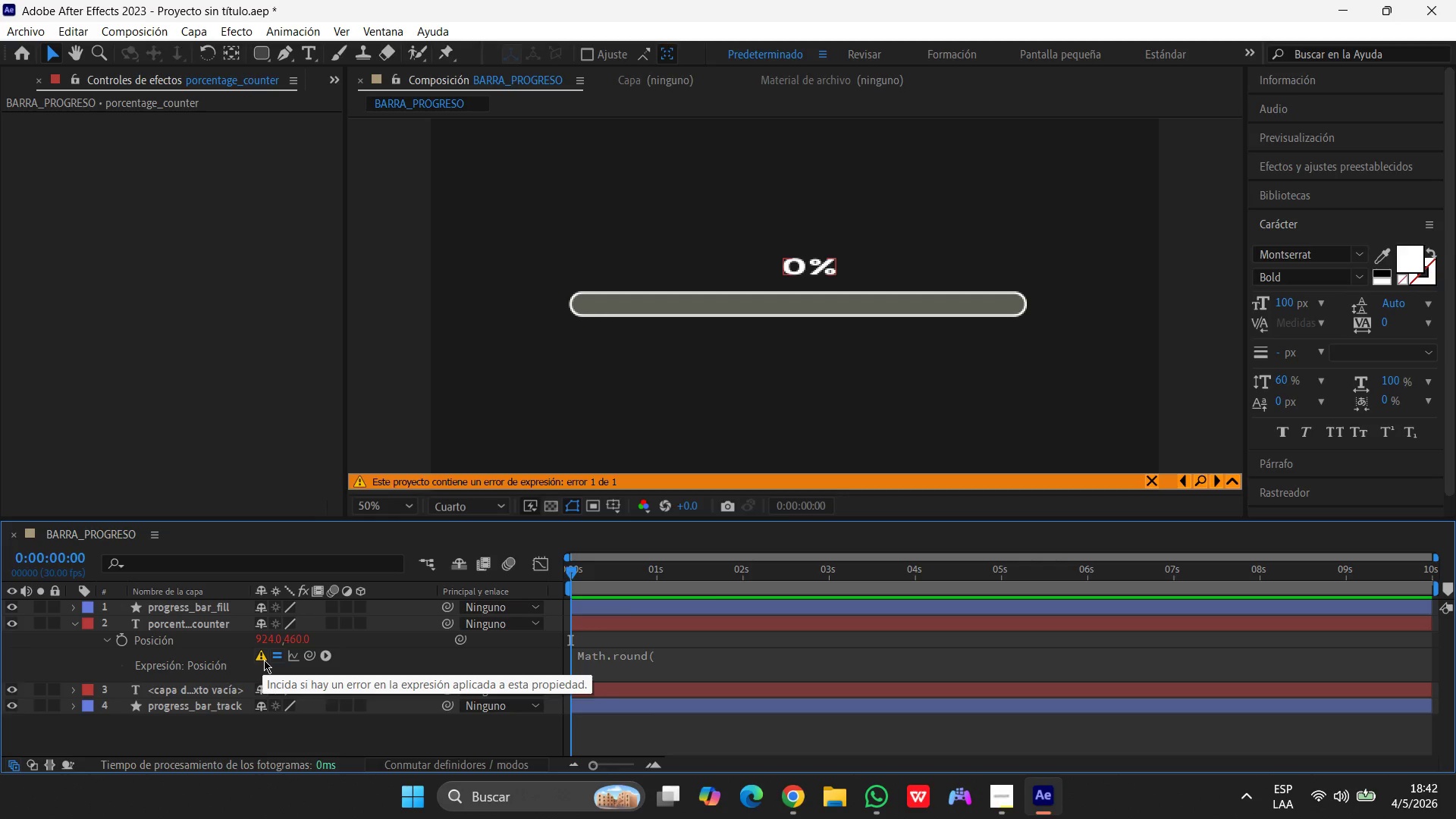 
left_click([265, 660])
 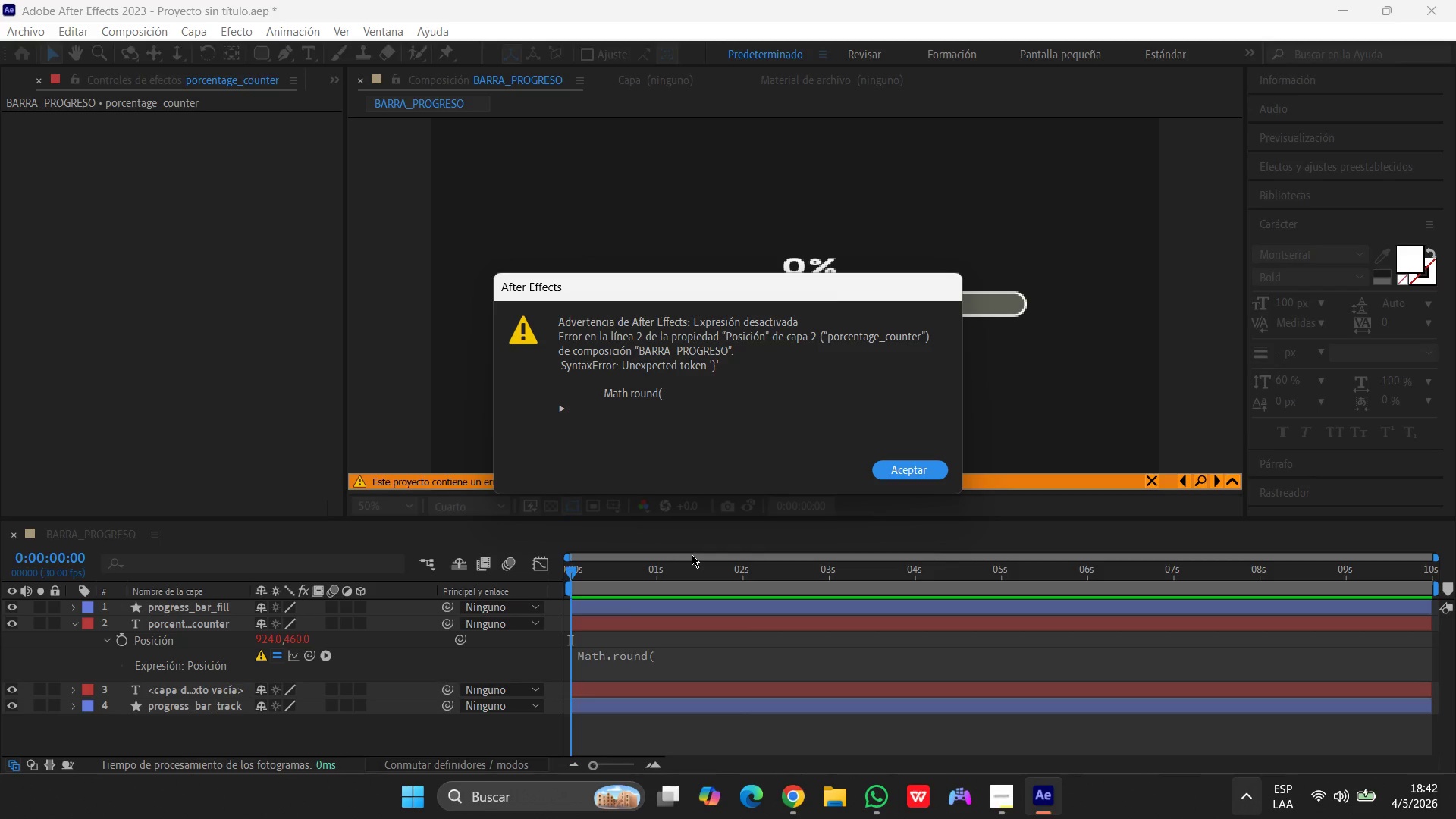 
wait(35.56)
 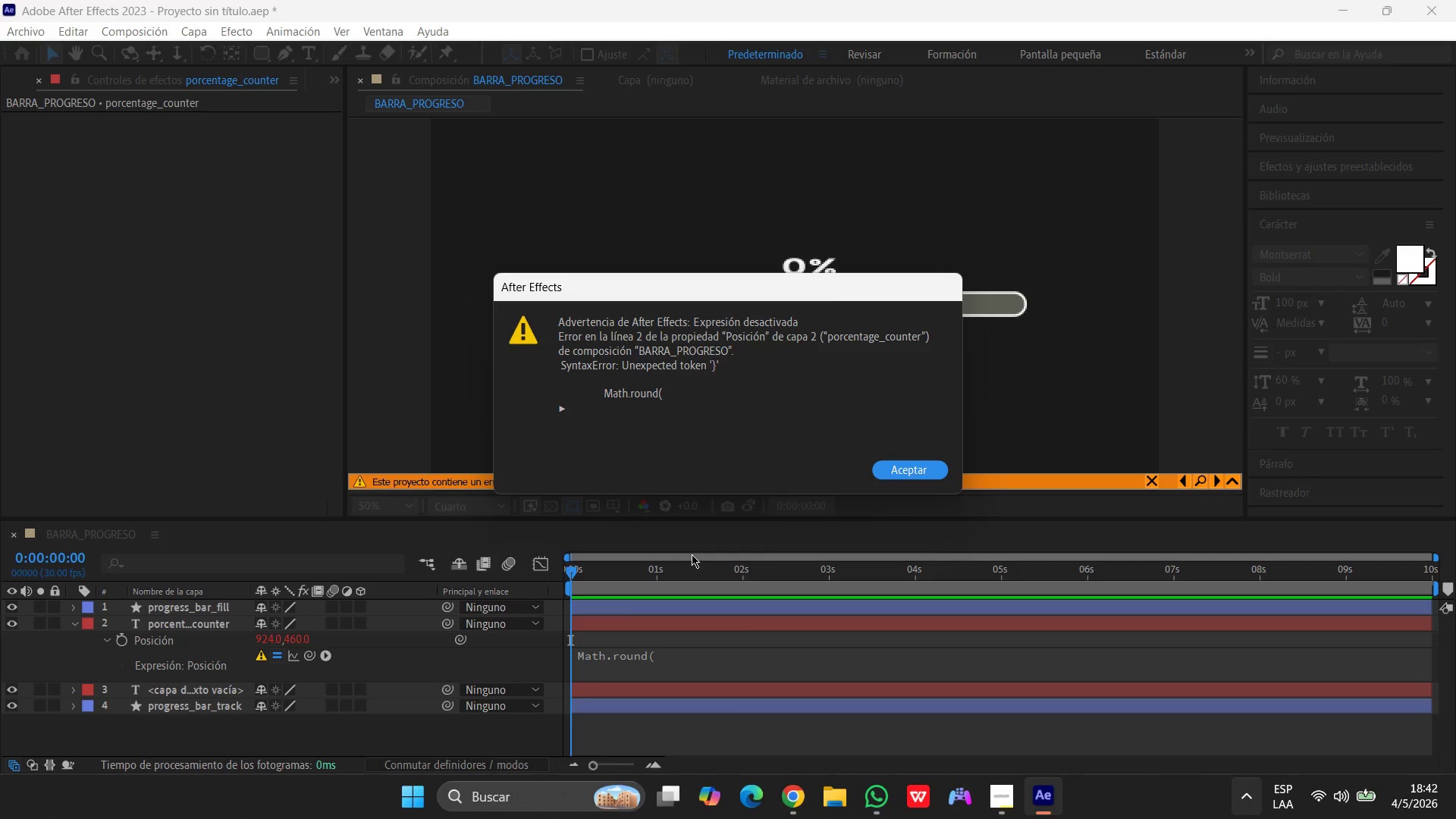 
left_click([902, 464])
 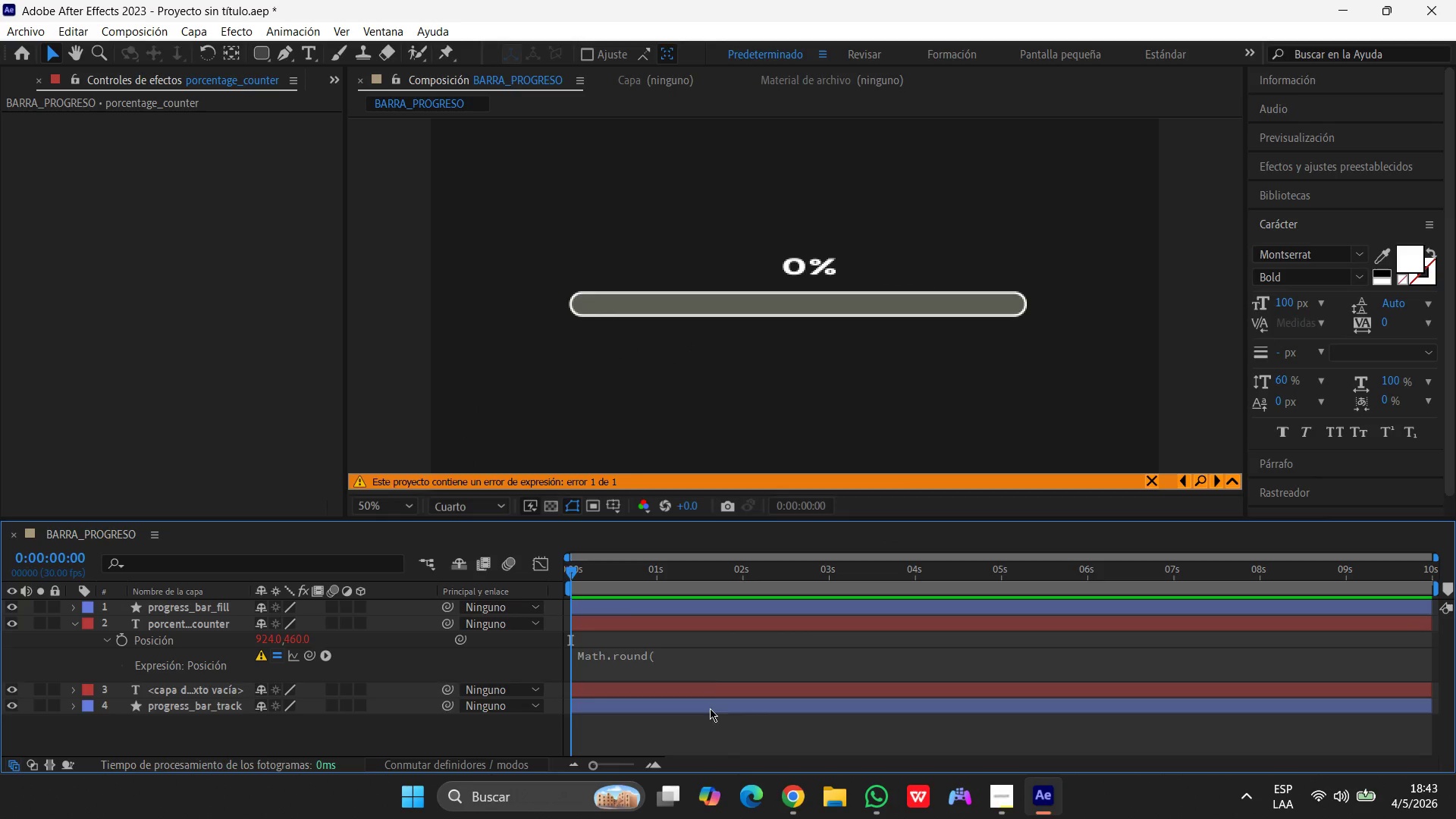 
left_click([721, 666])
 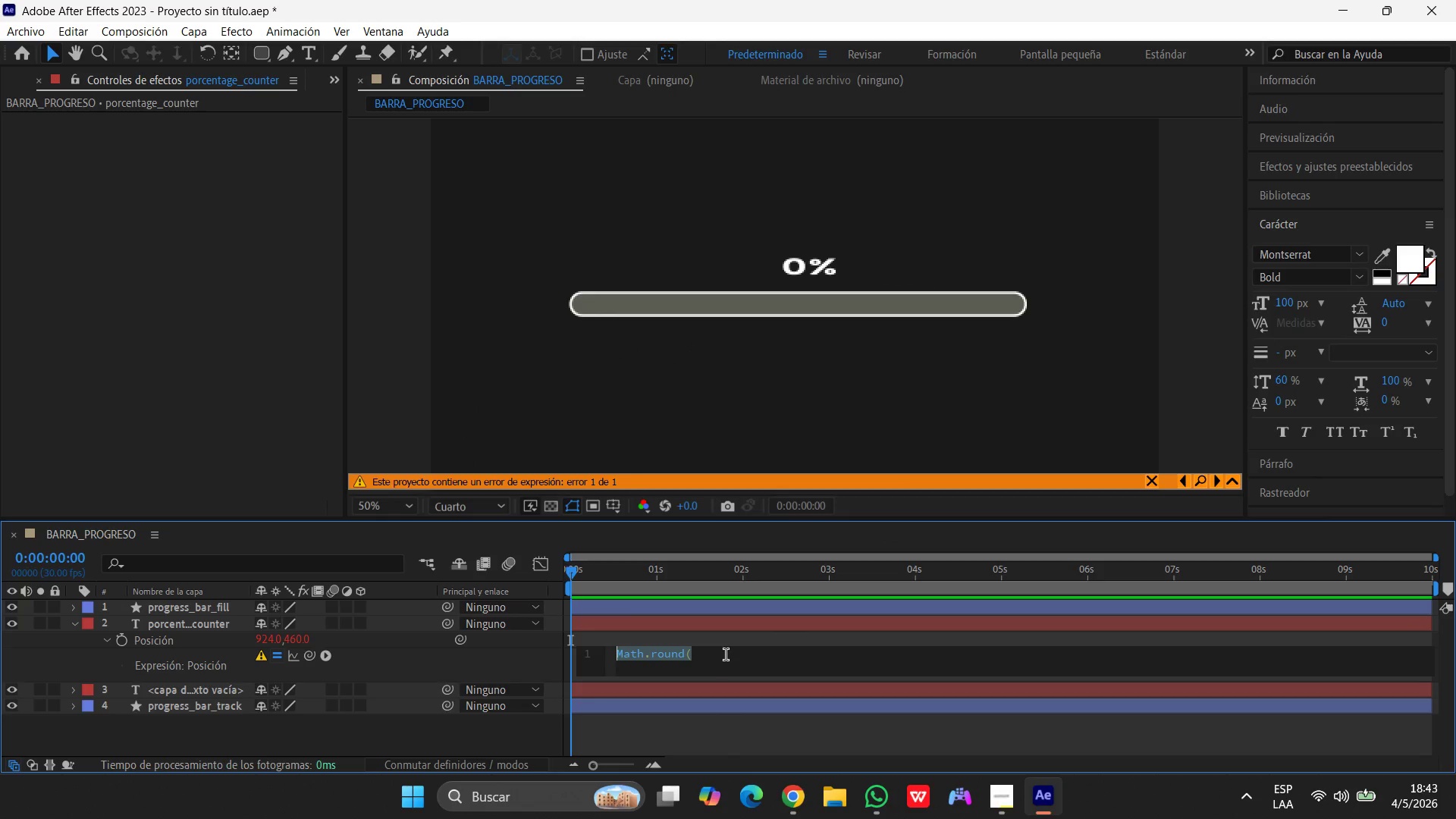 
left_click([729, 651])
 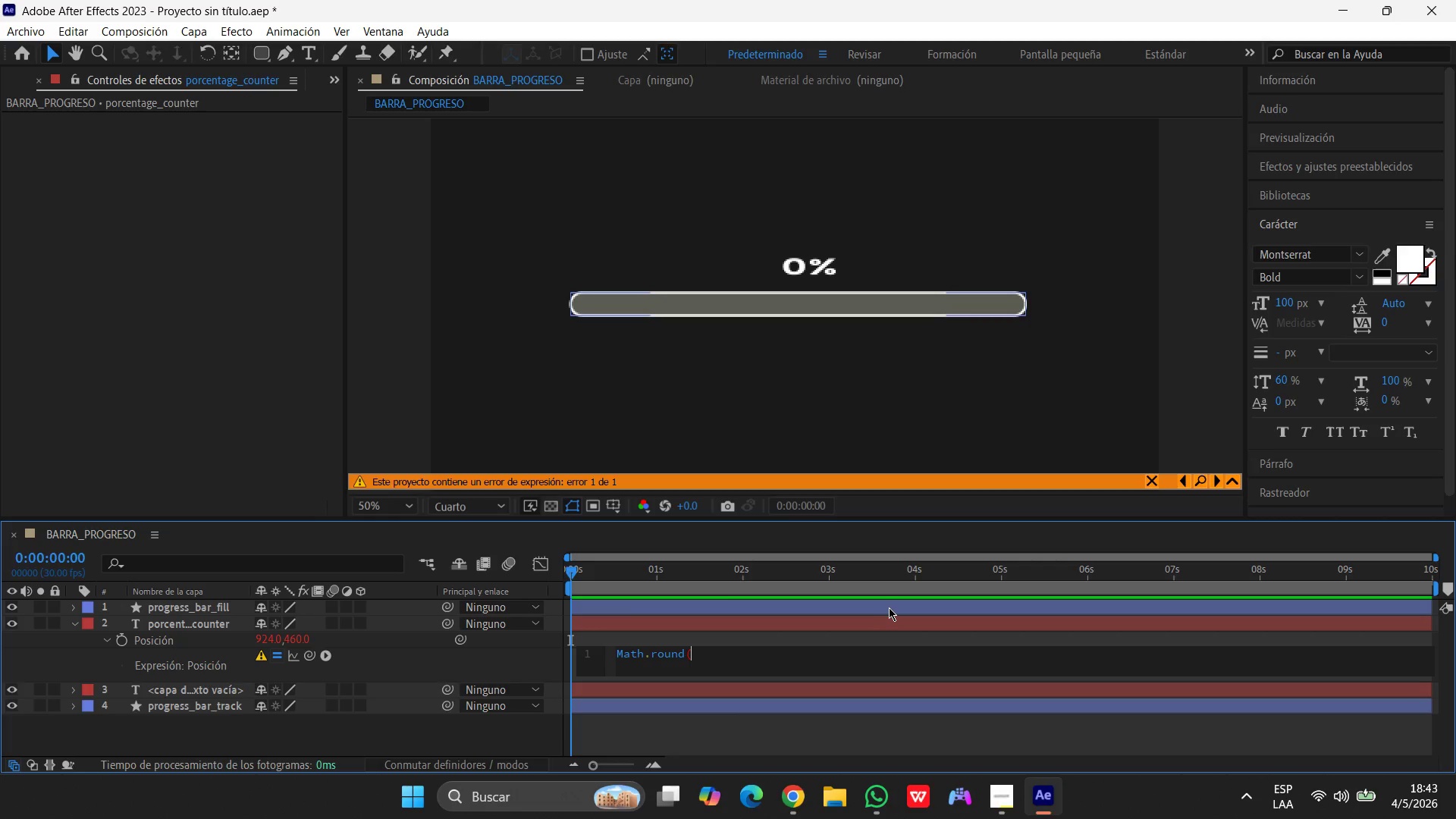 
wait(47.5)
 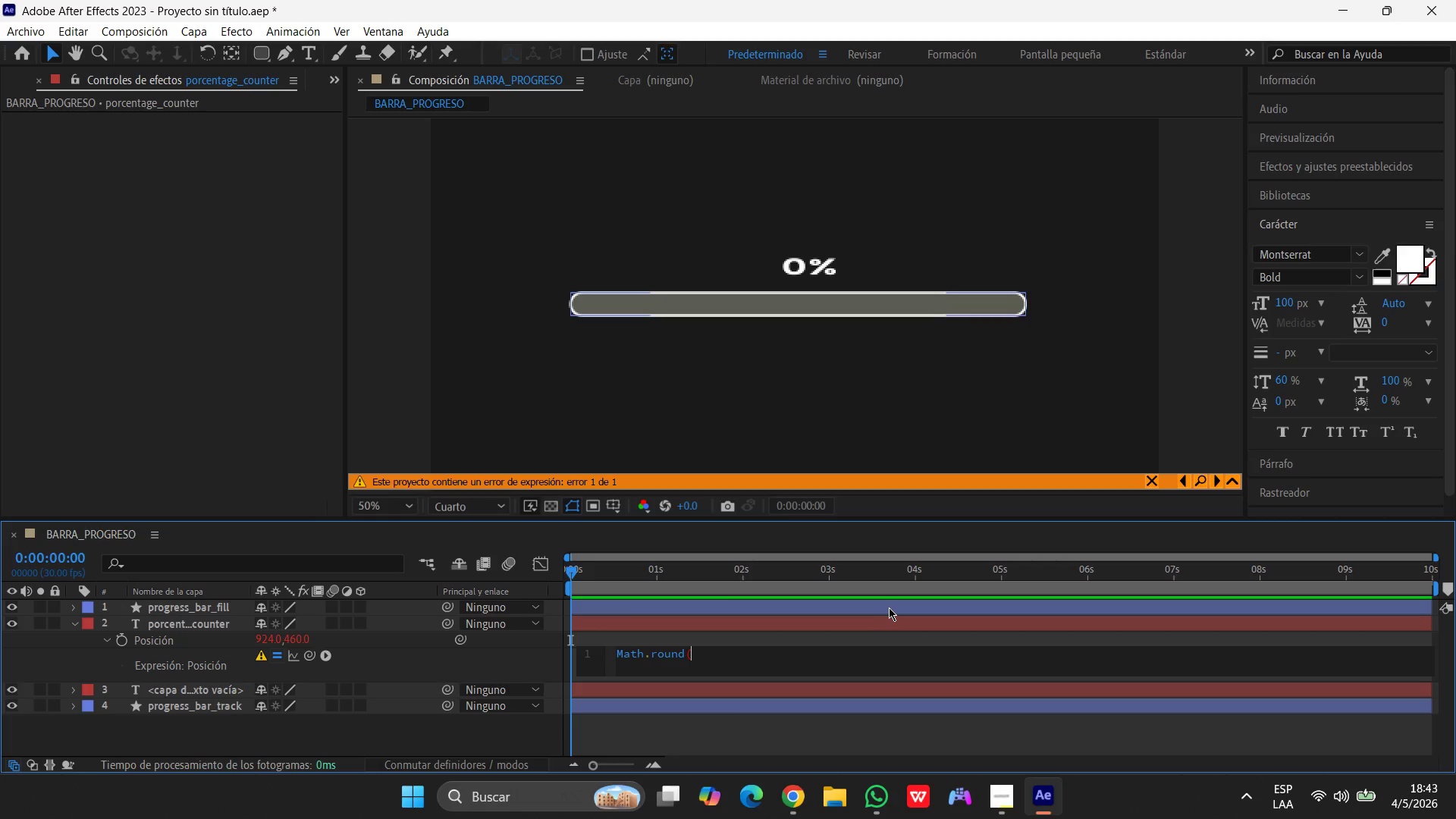 
mouse_move([778, 786])
 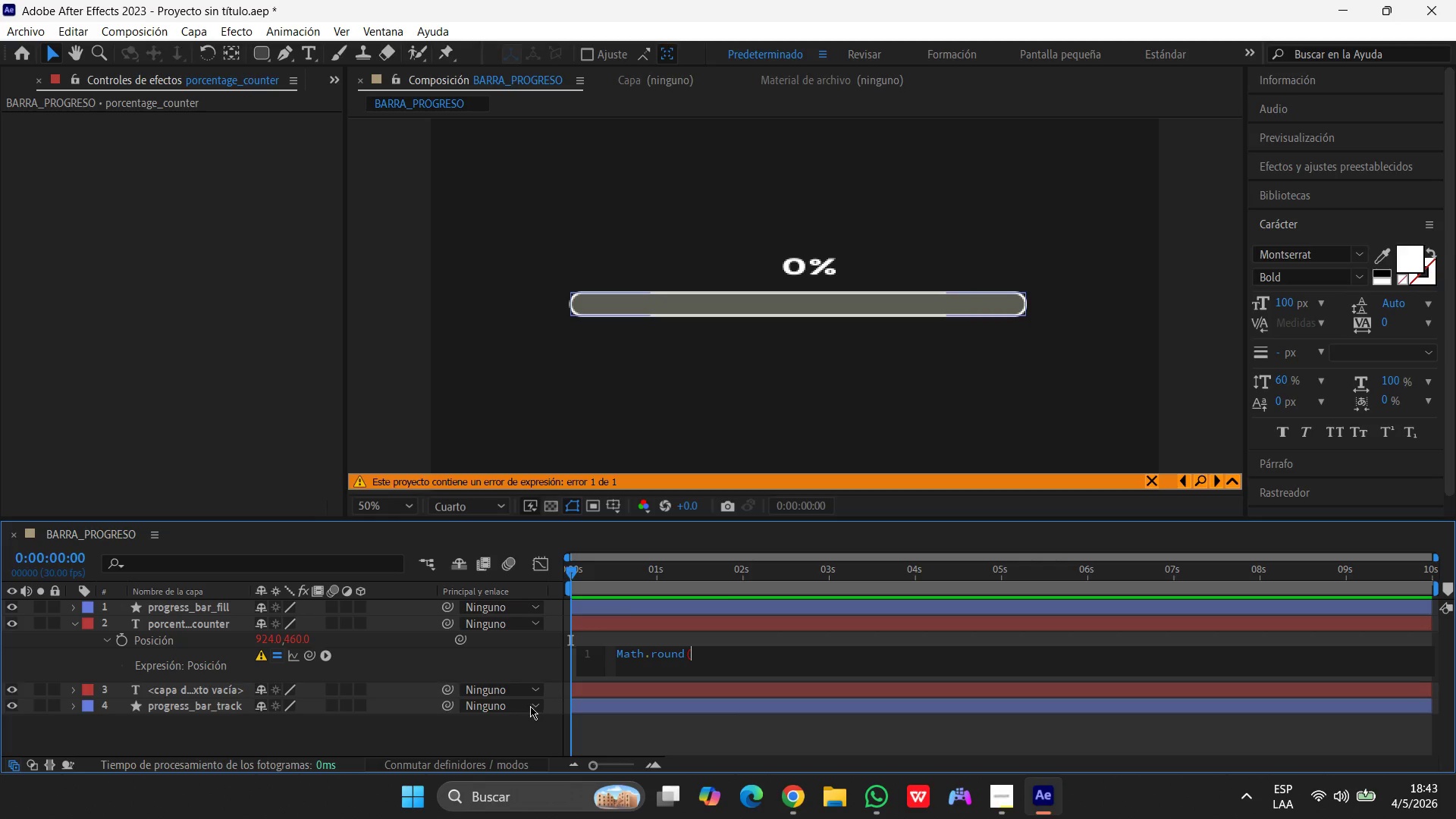 
left_click([497, 436])
 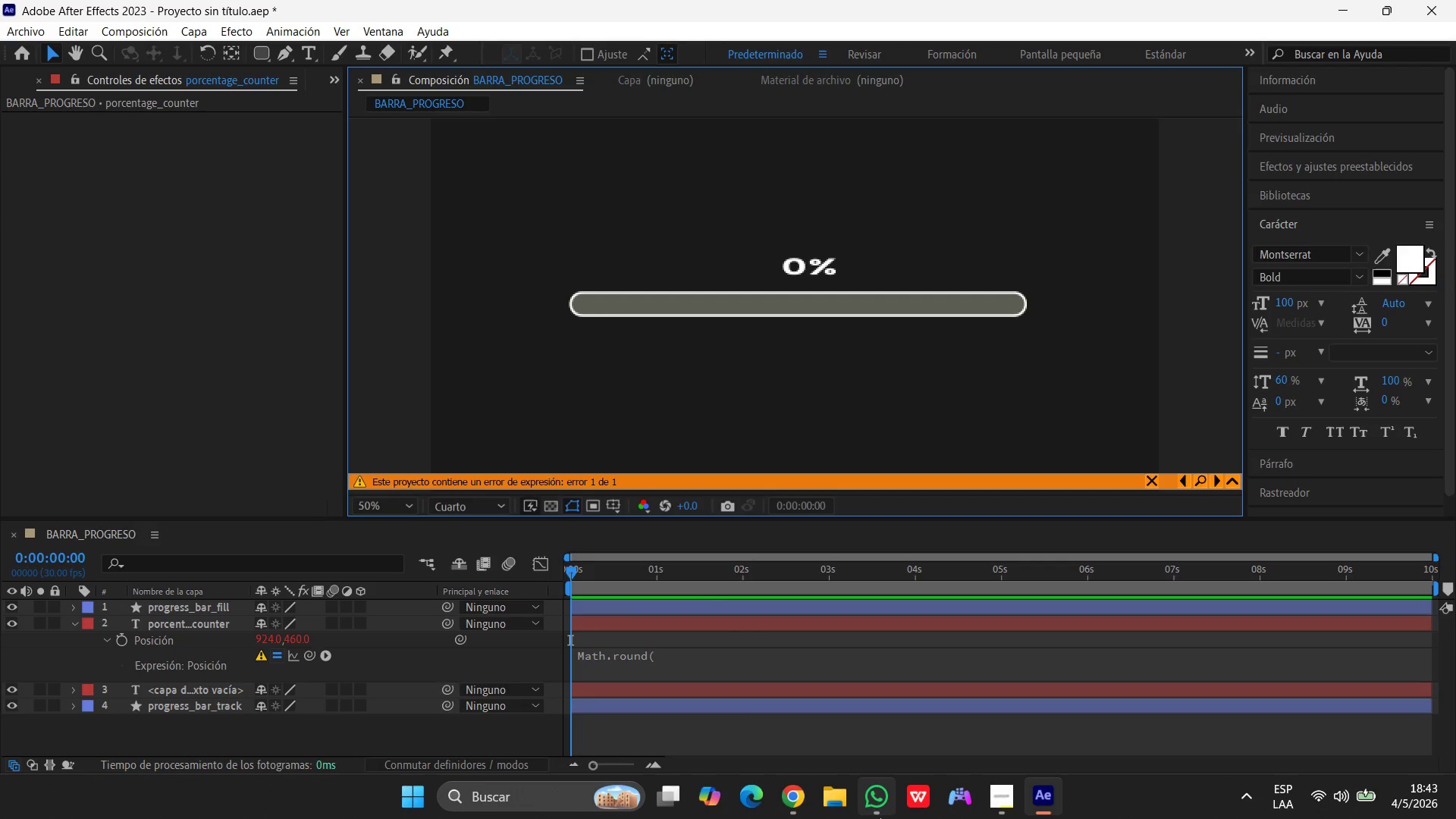 
left_click_drag(start_coordinate=[880, 814], to_coordinate=[877, 809])
 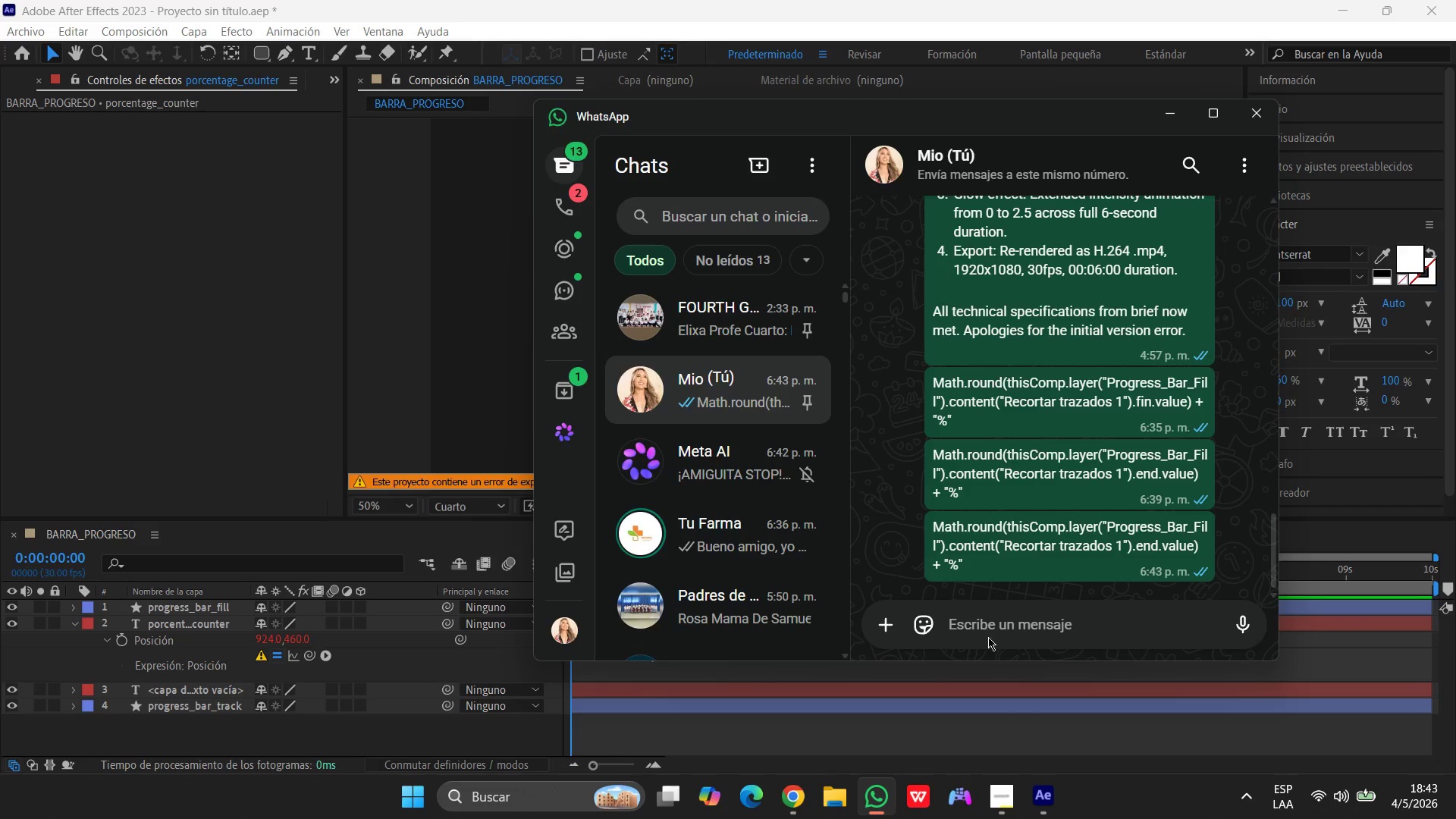 
left_click_drag(start_coordinate=[1031, 568], to_coordinate=[919, 511])
 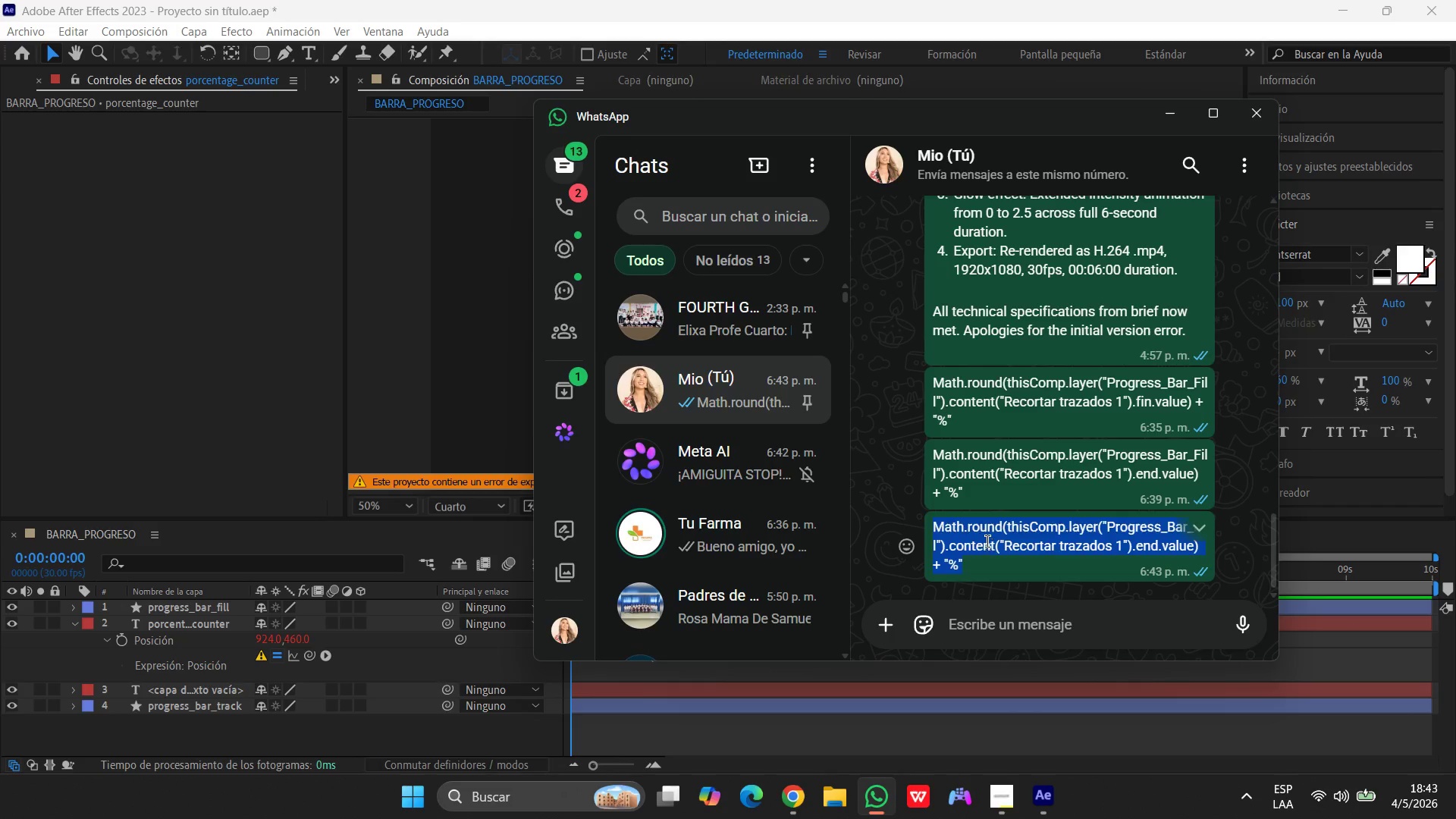 
right_click([987, 541])
 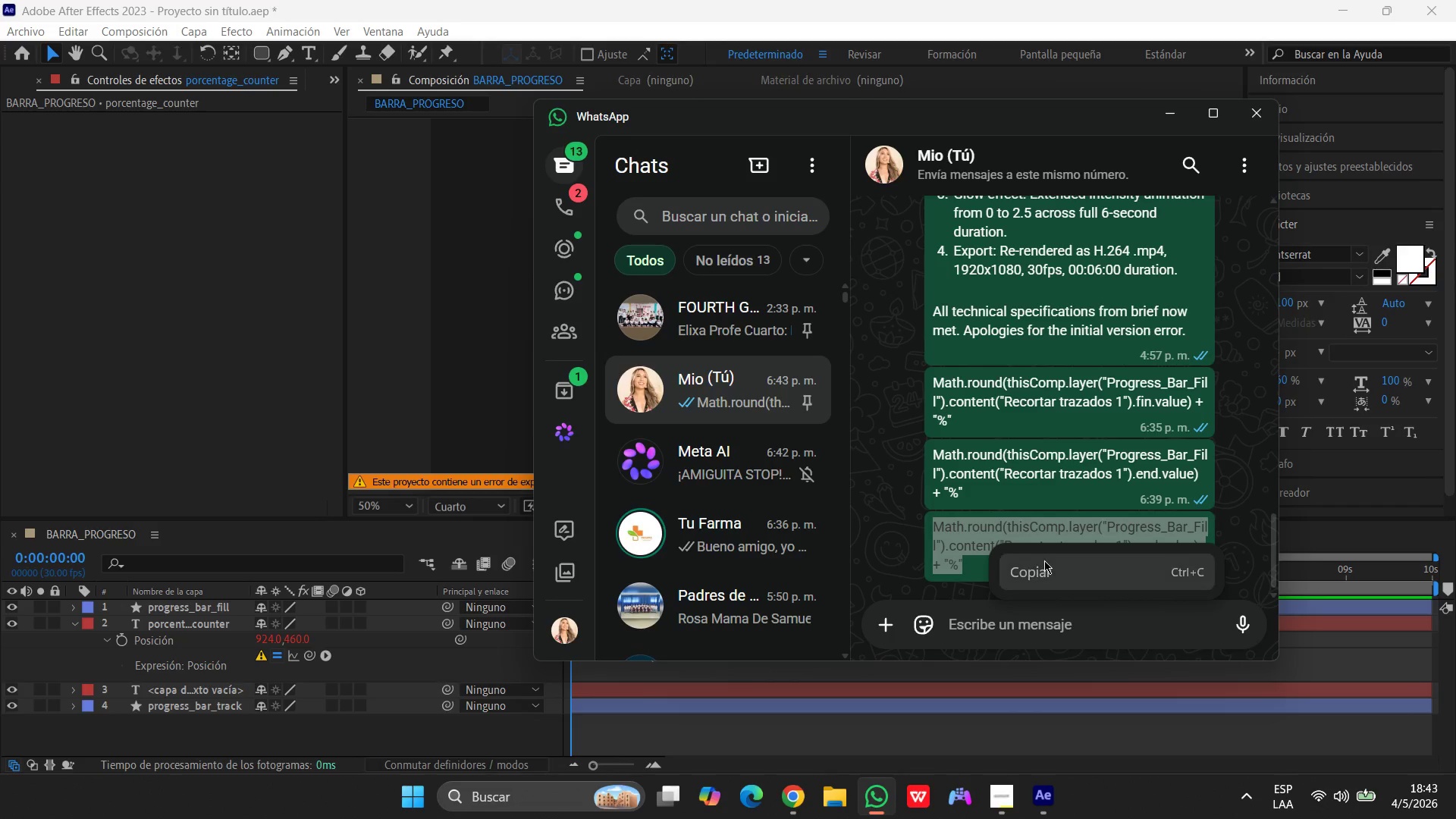 
left_click([1039, 563])
 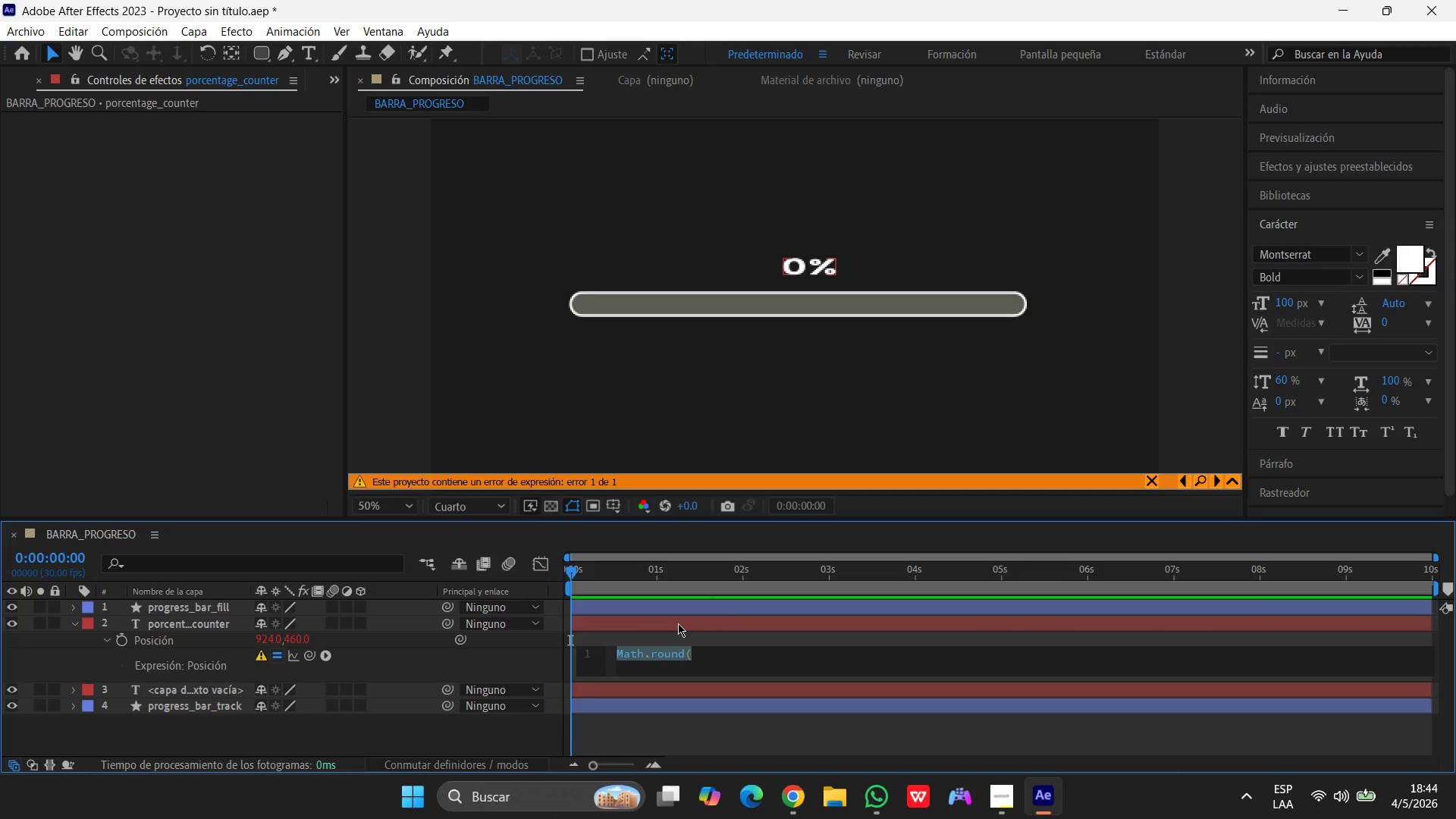 
key(Backspace)
 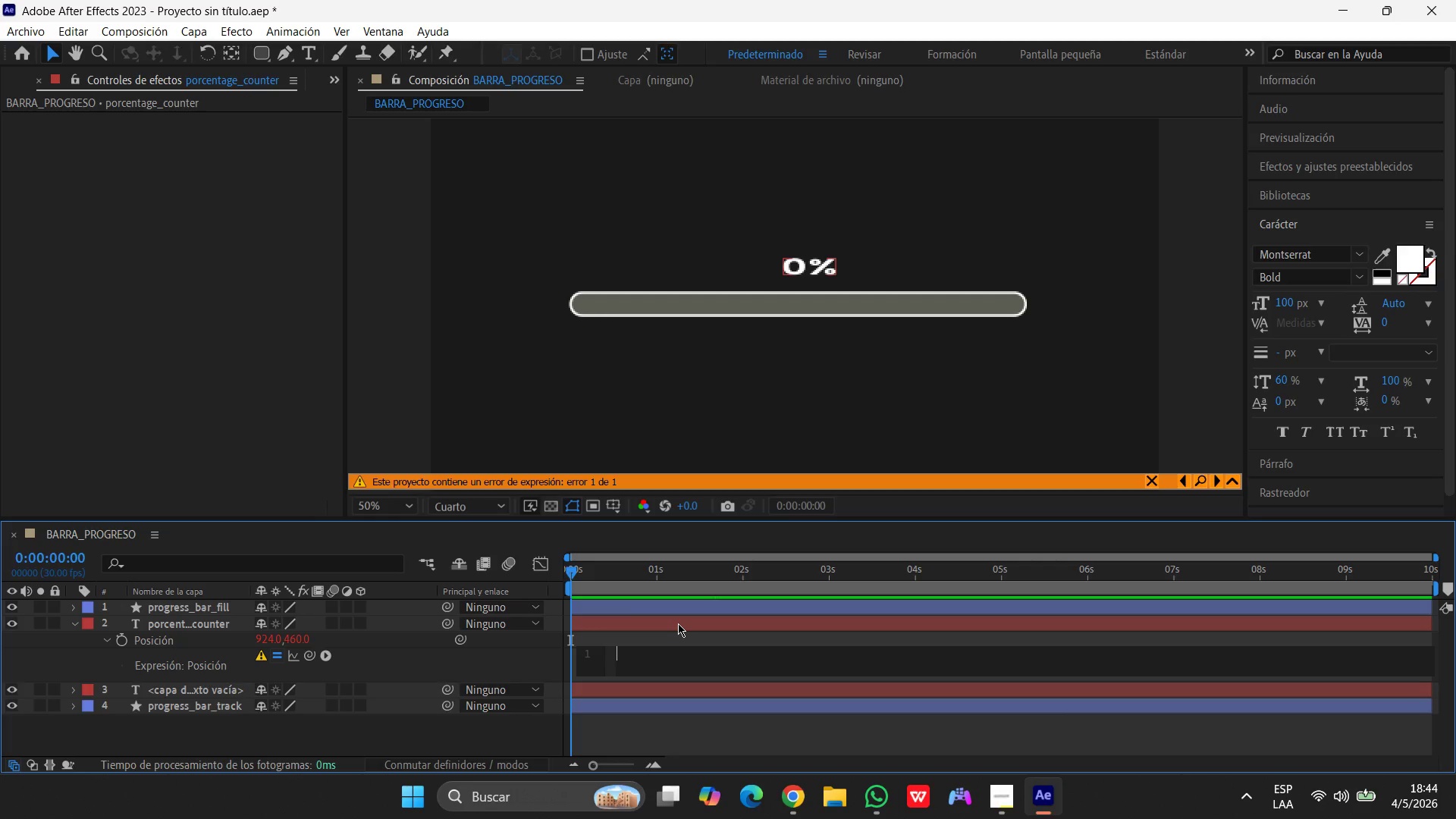 
key(Control+V)
 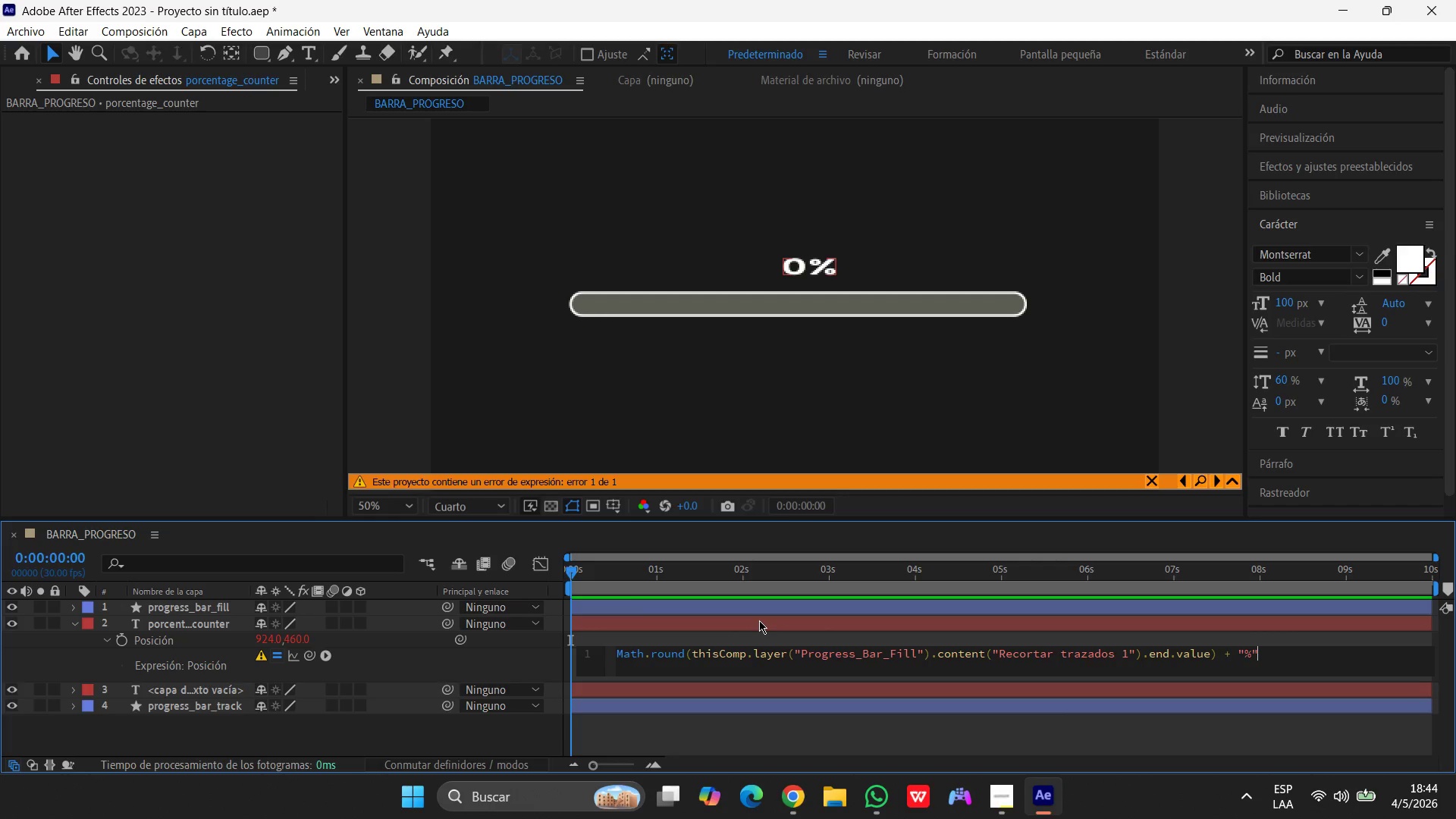 
wait(6.55)
 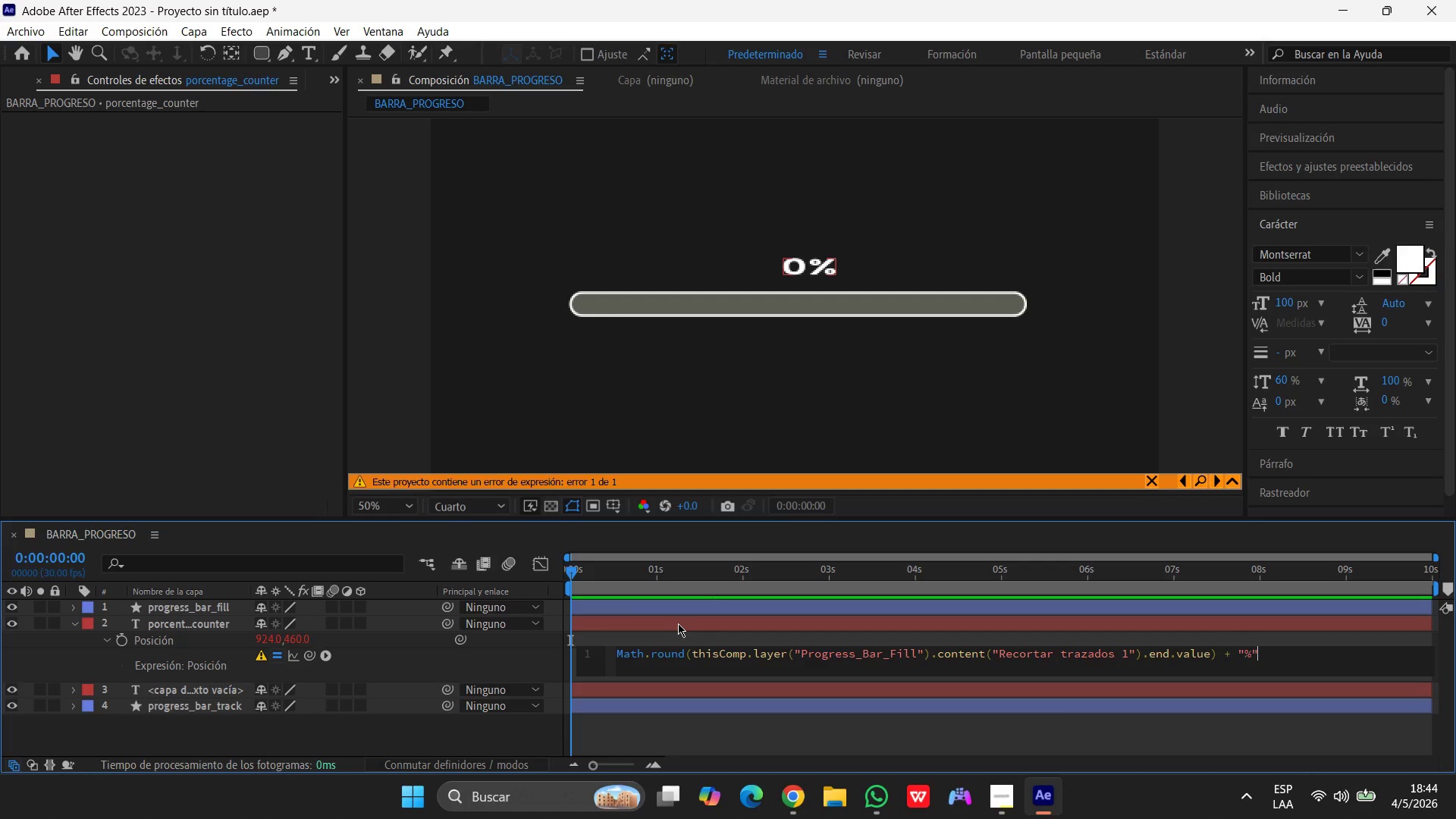 
left_click([807, 651])
 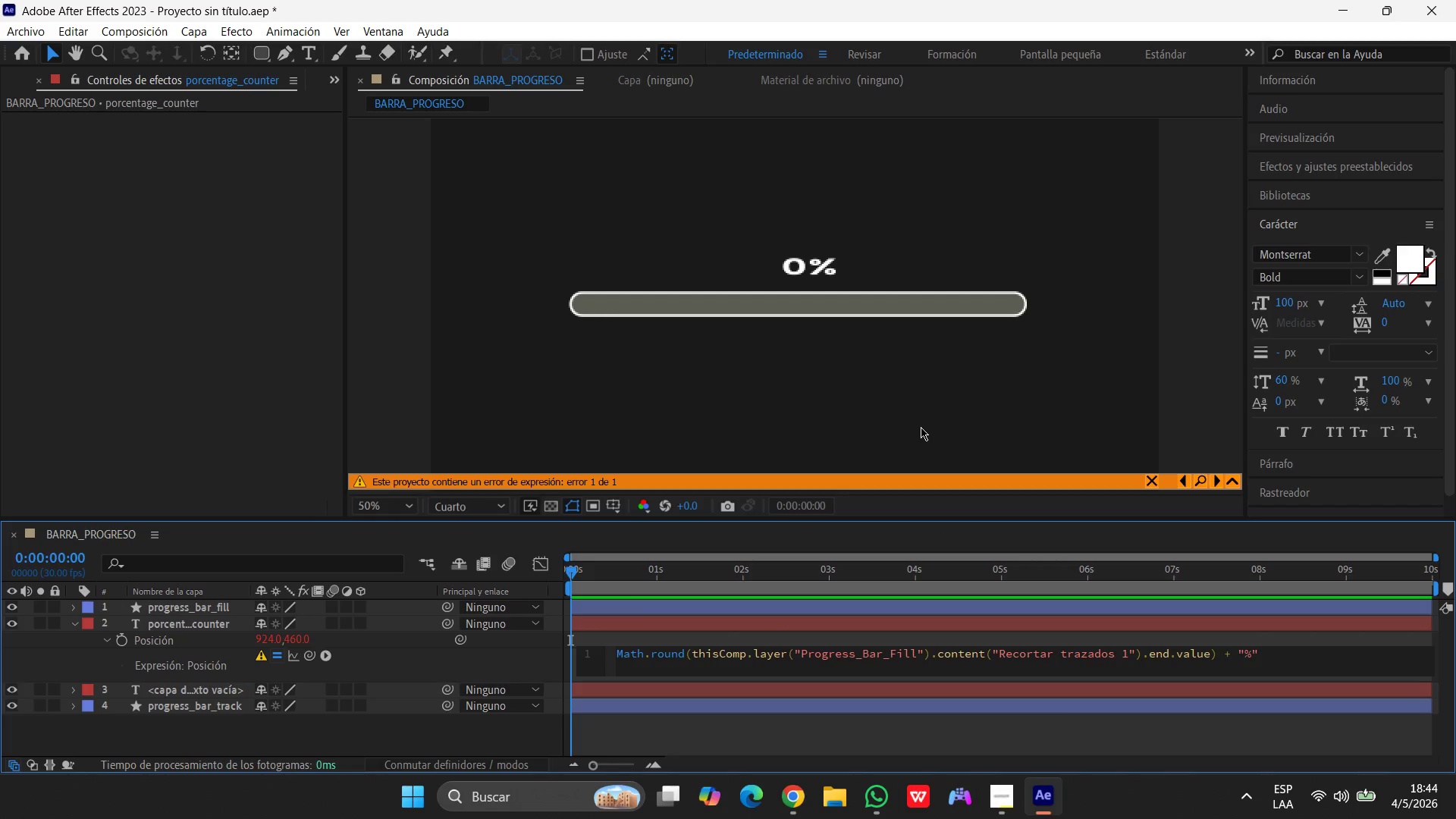 
key(Backspace)
 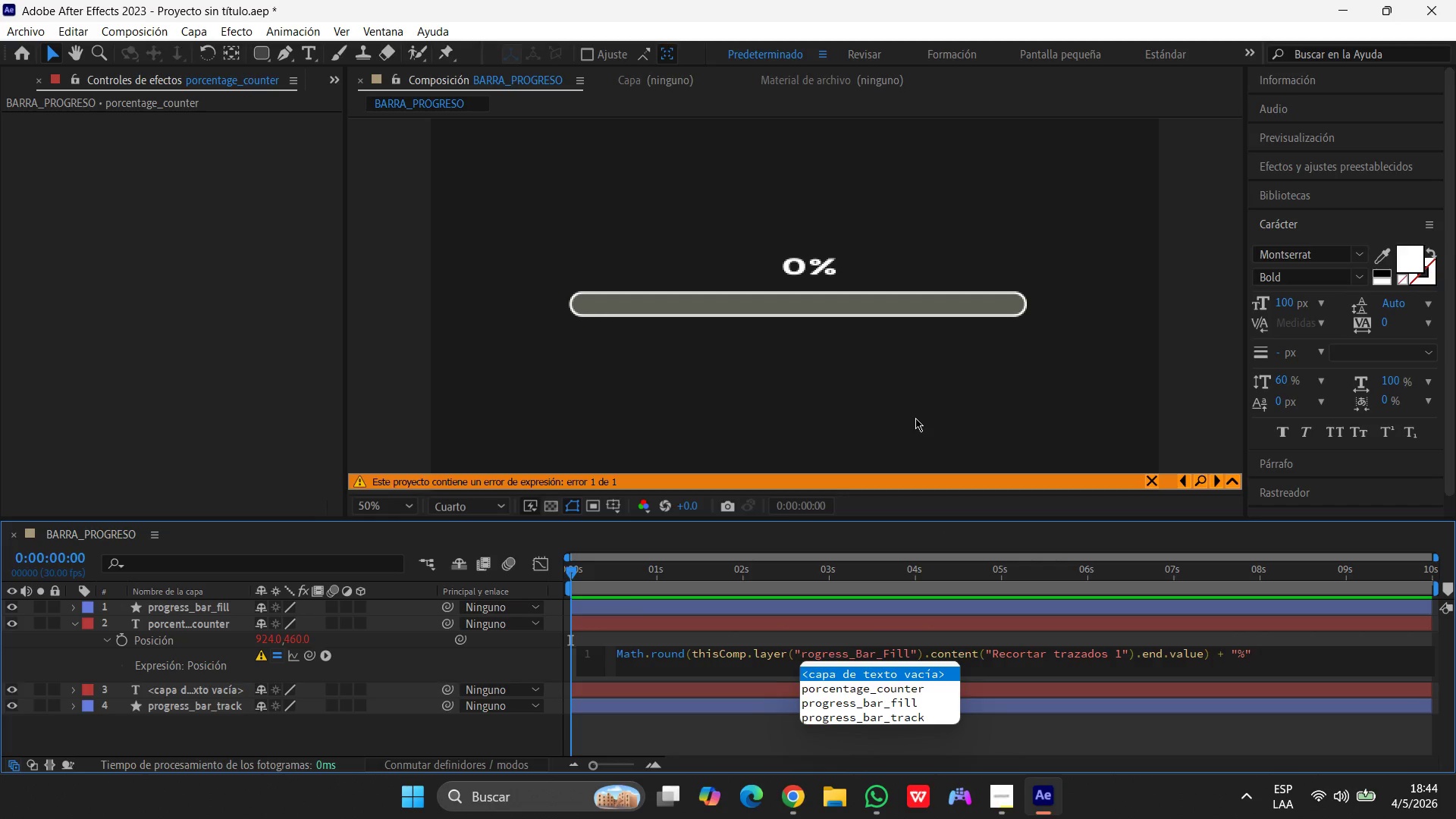 
key(P)
 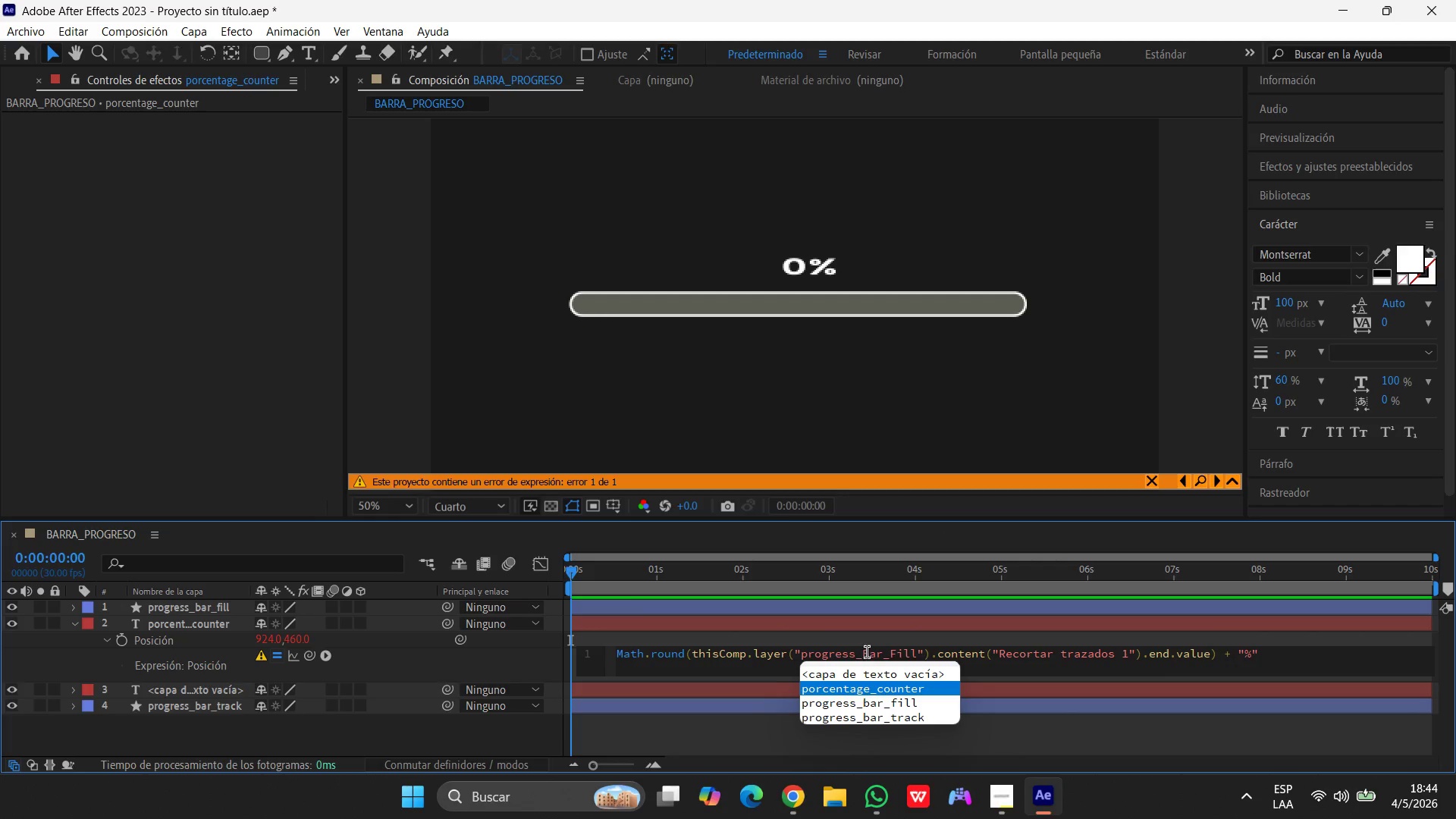 
left_click([870, 652])
 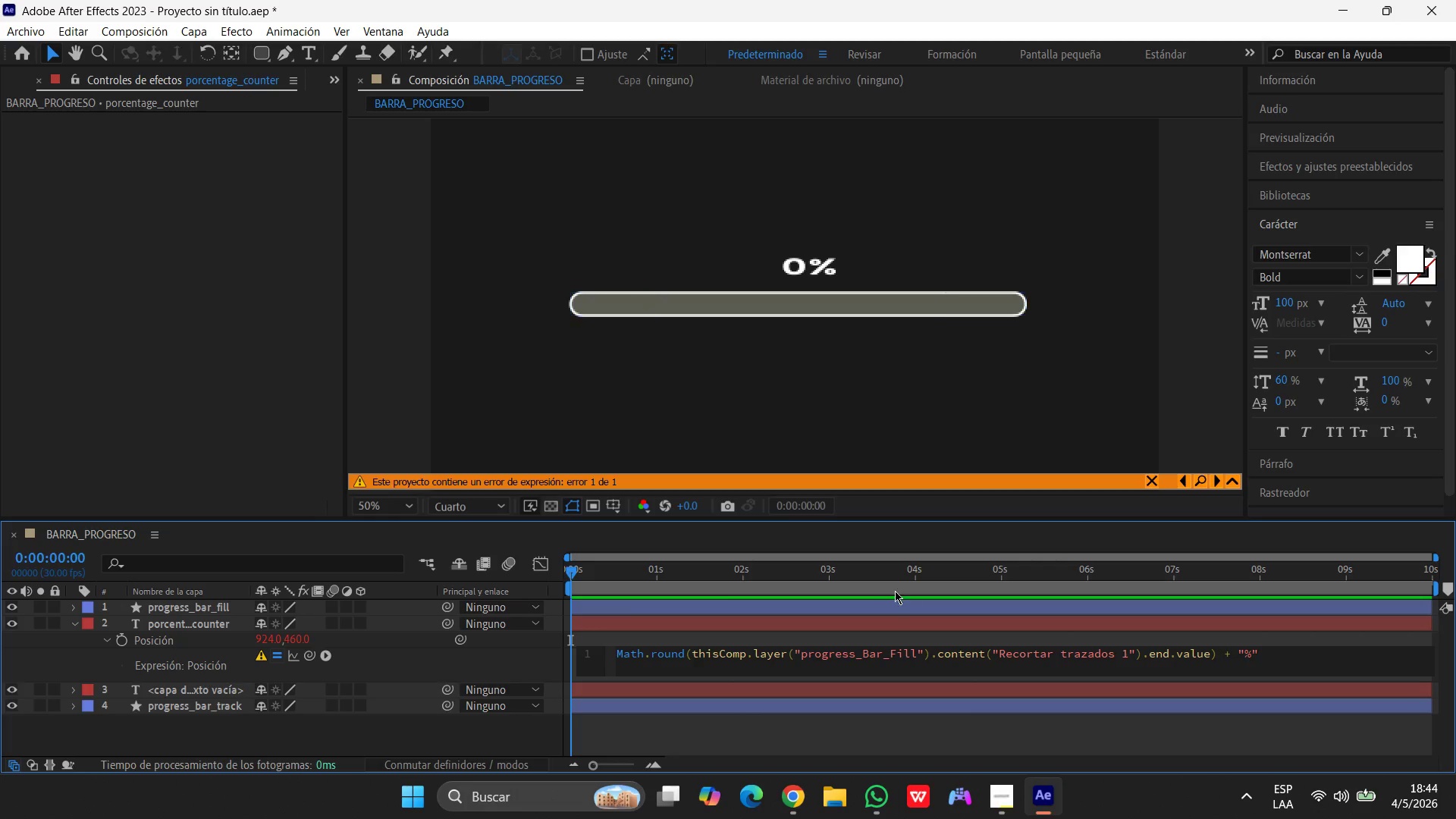 
key(Backspace)
 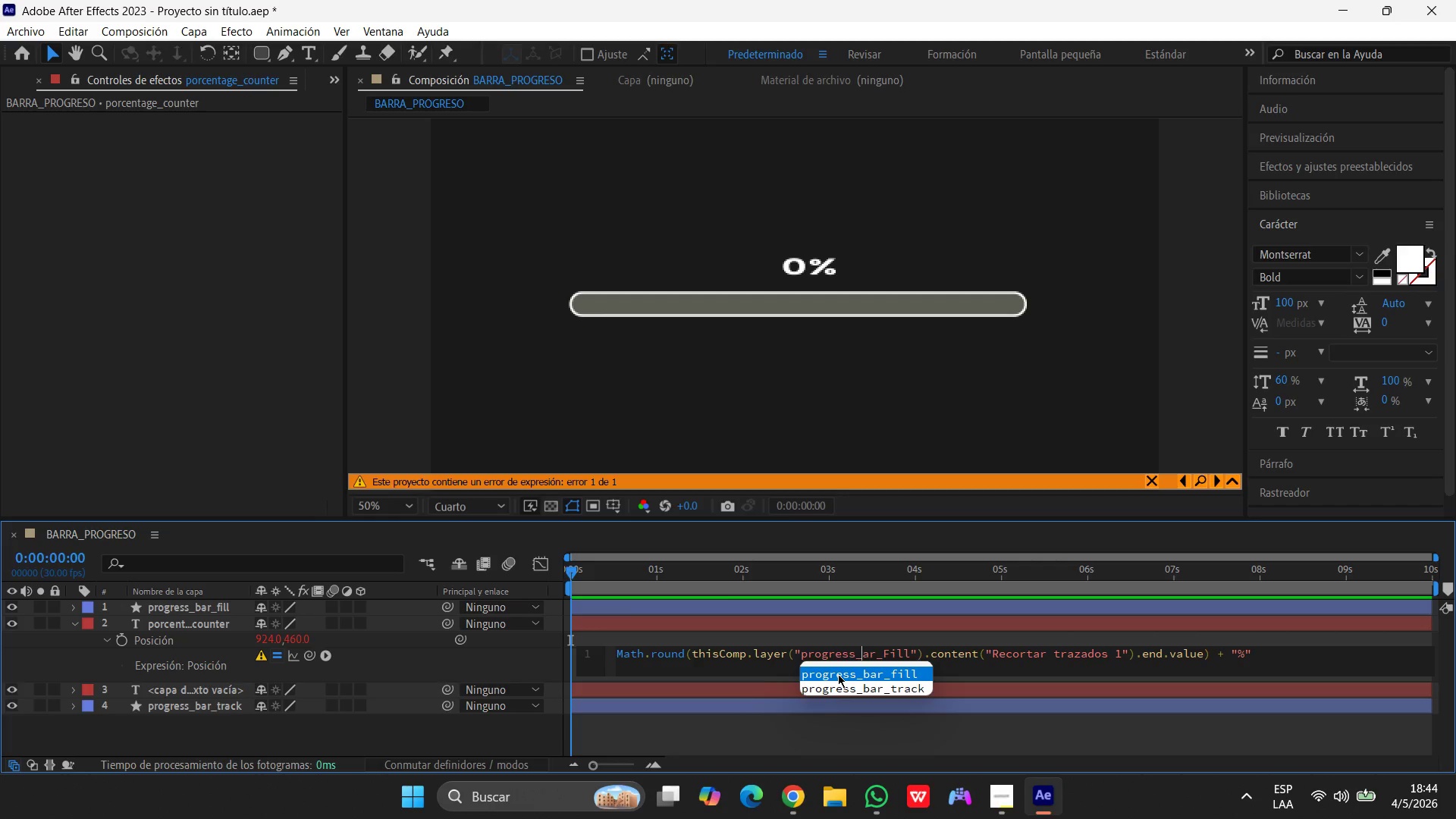 
double_click([855, 675])
 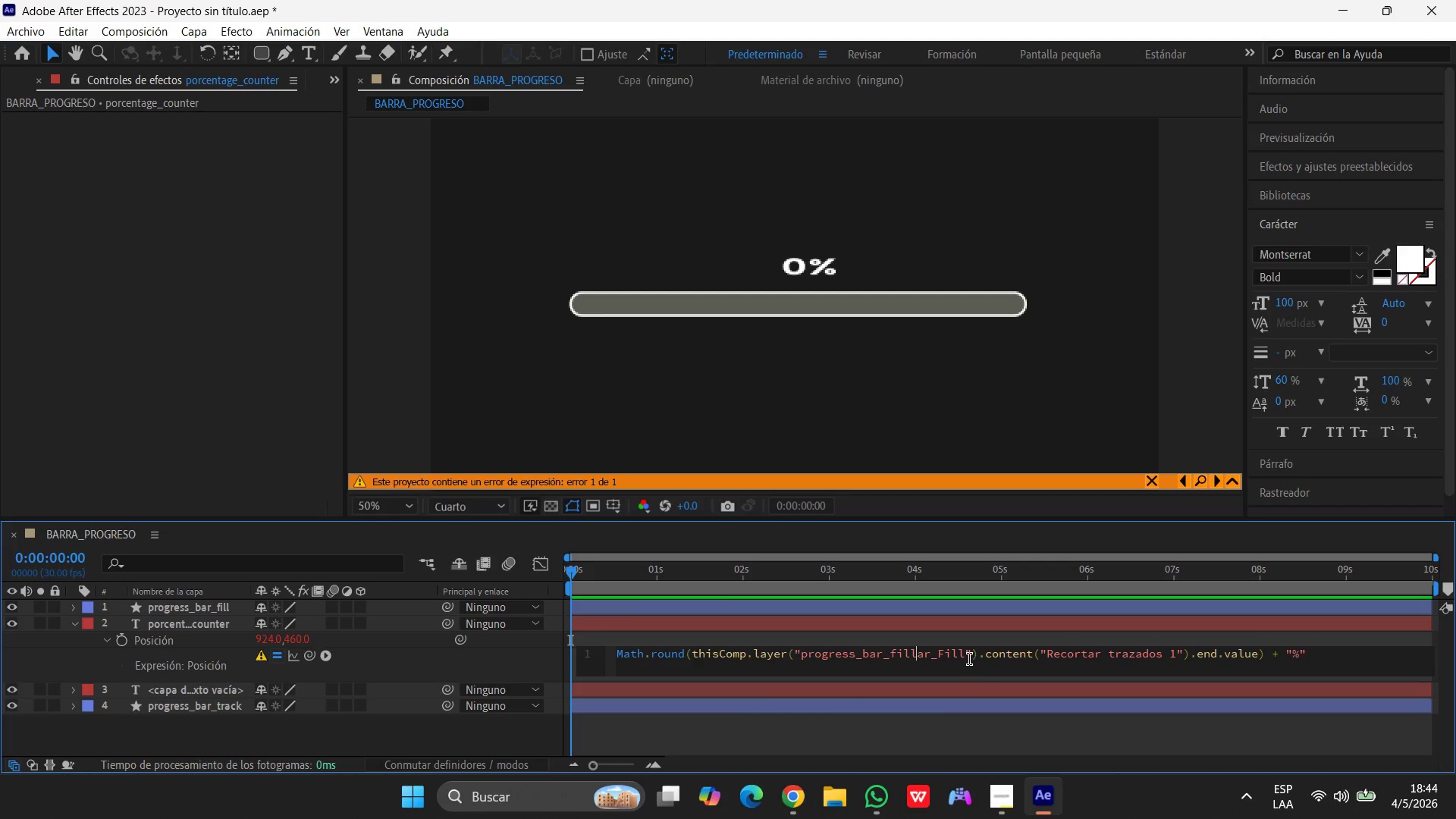 
left_click([968, 657])
 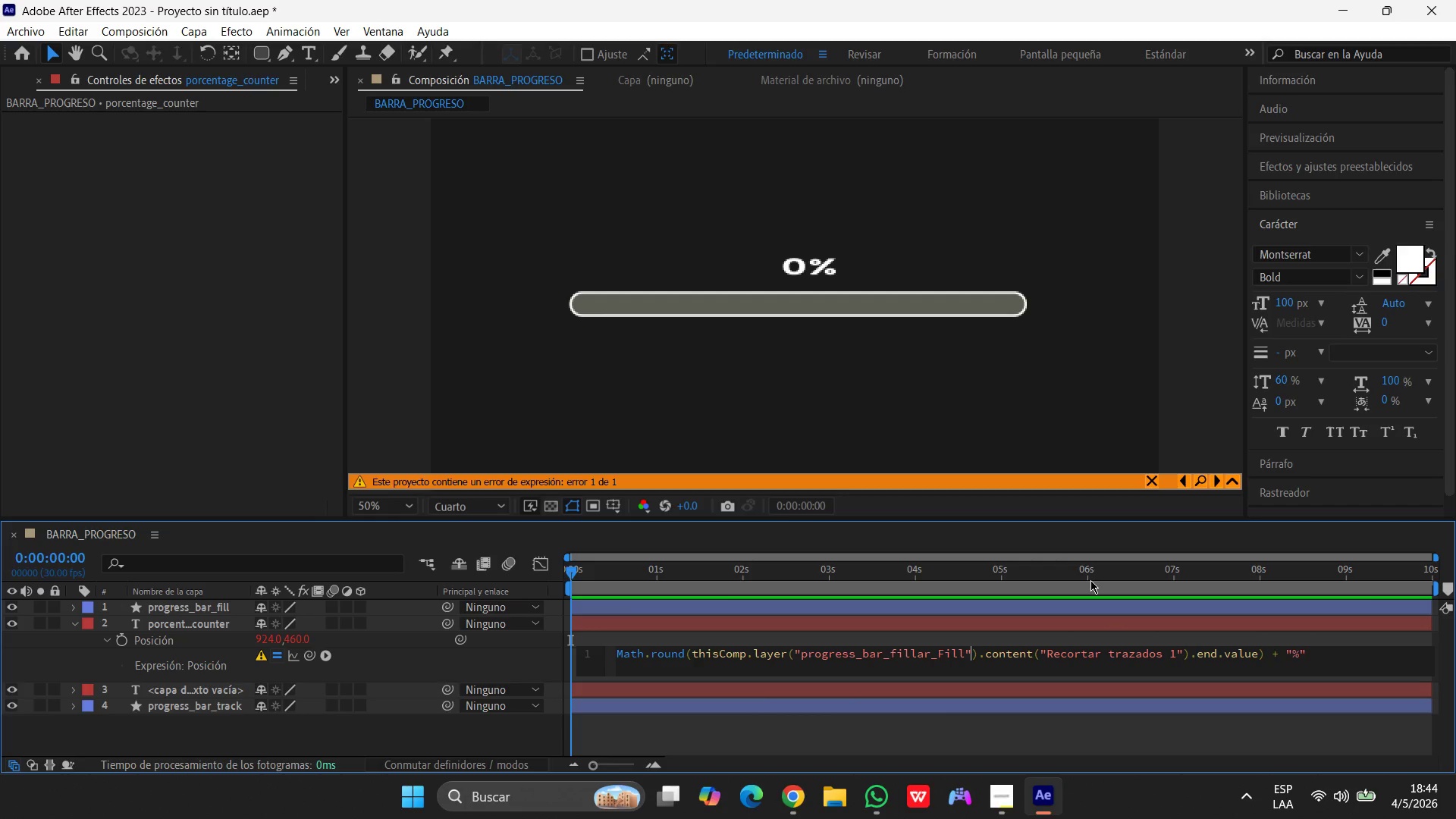 
key(ArrowLeft)
 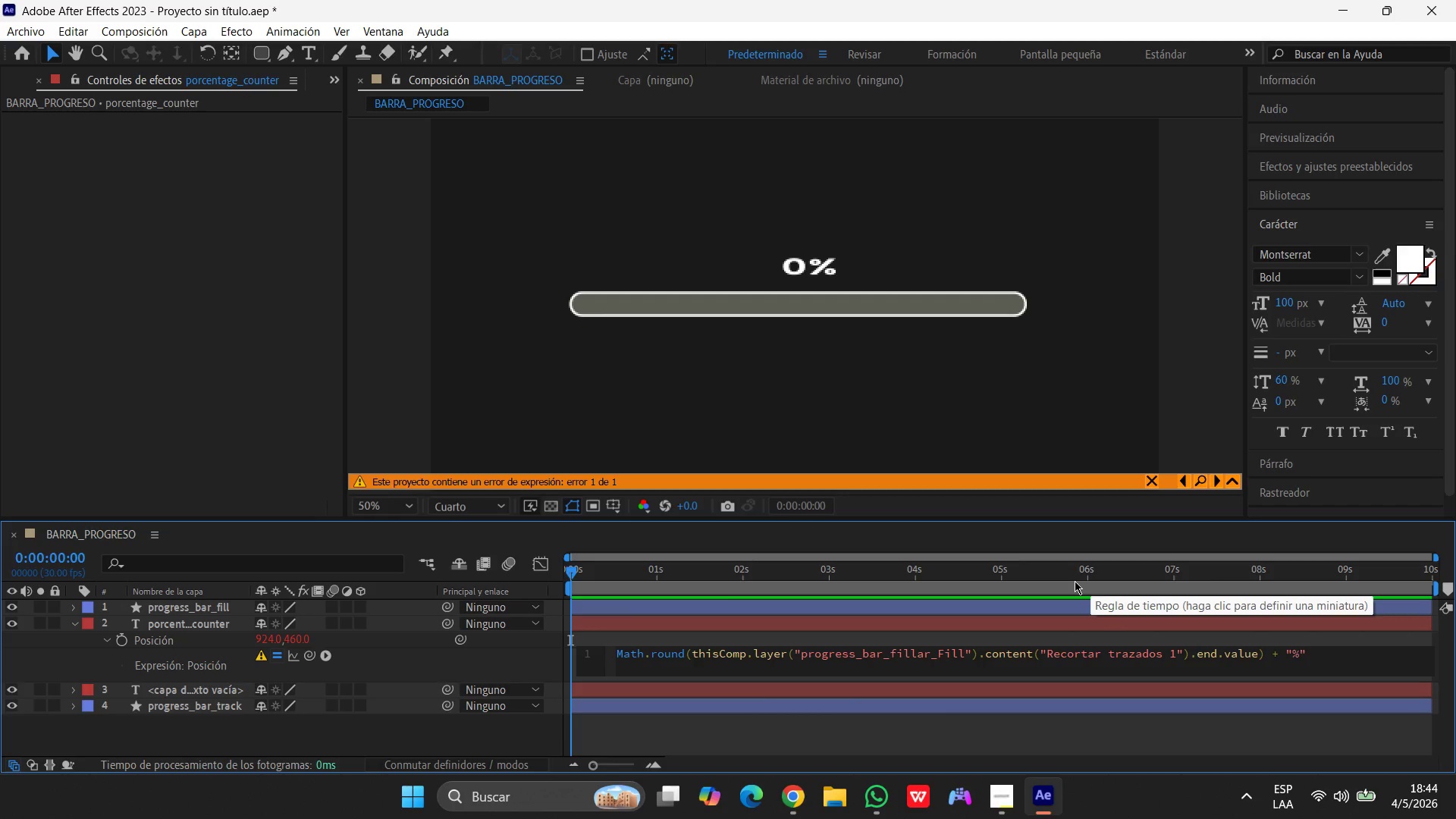 
key(Backspace)
 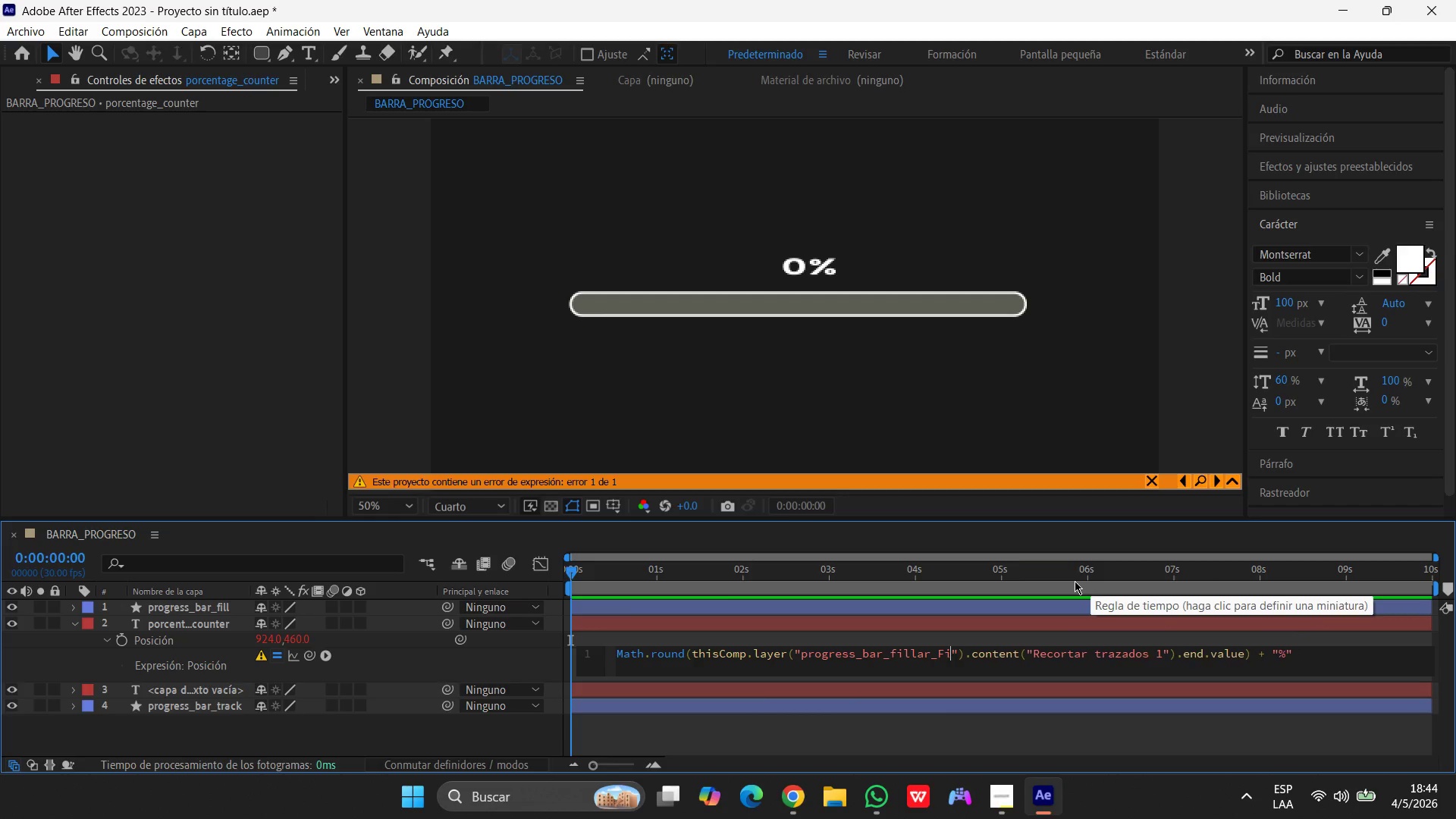 
key(Backspace)
 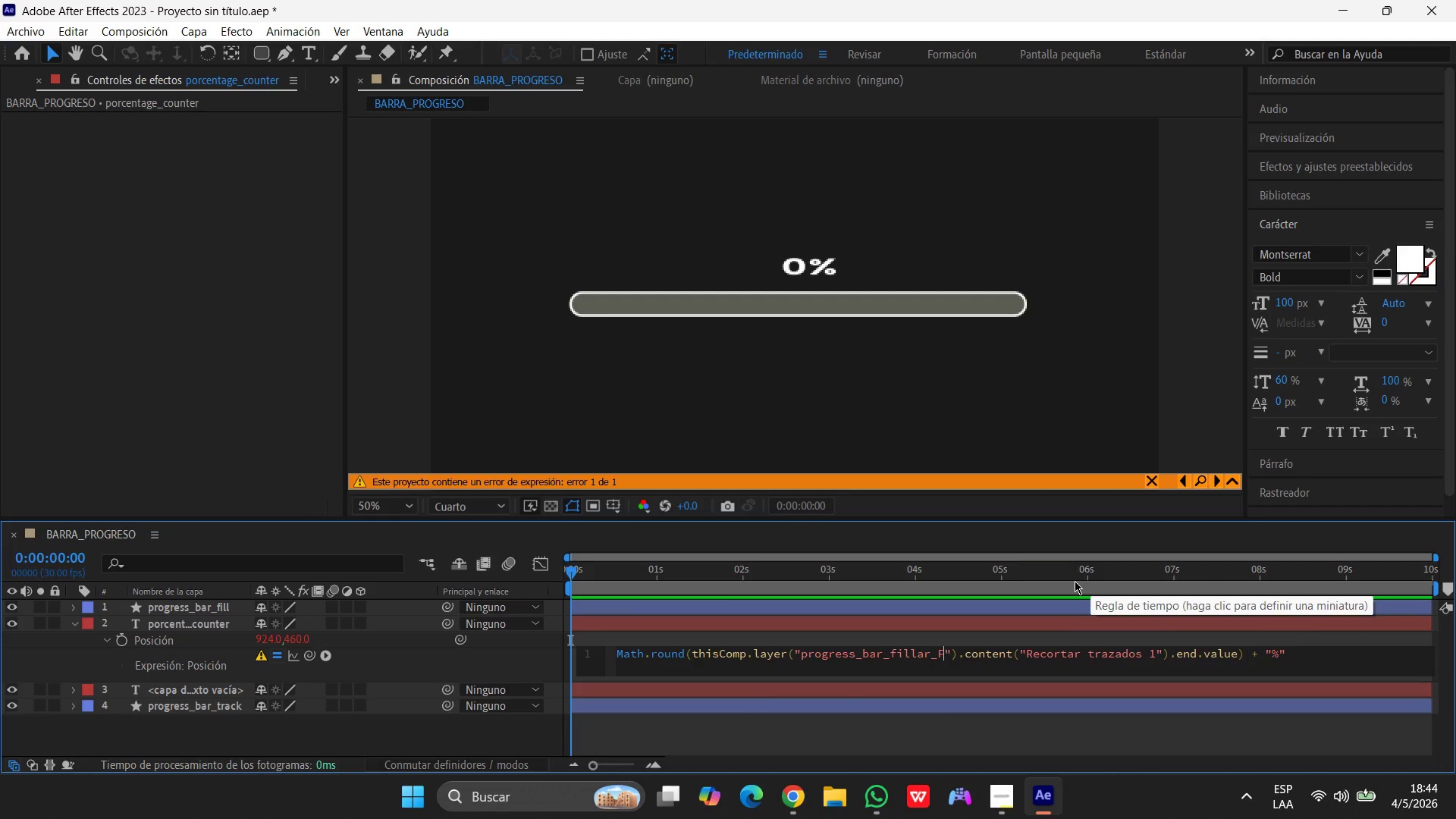 
key(Backspace)
 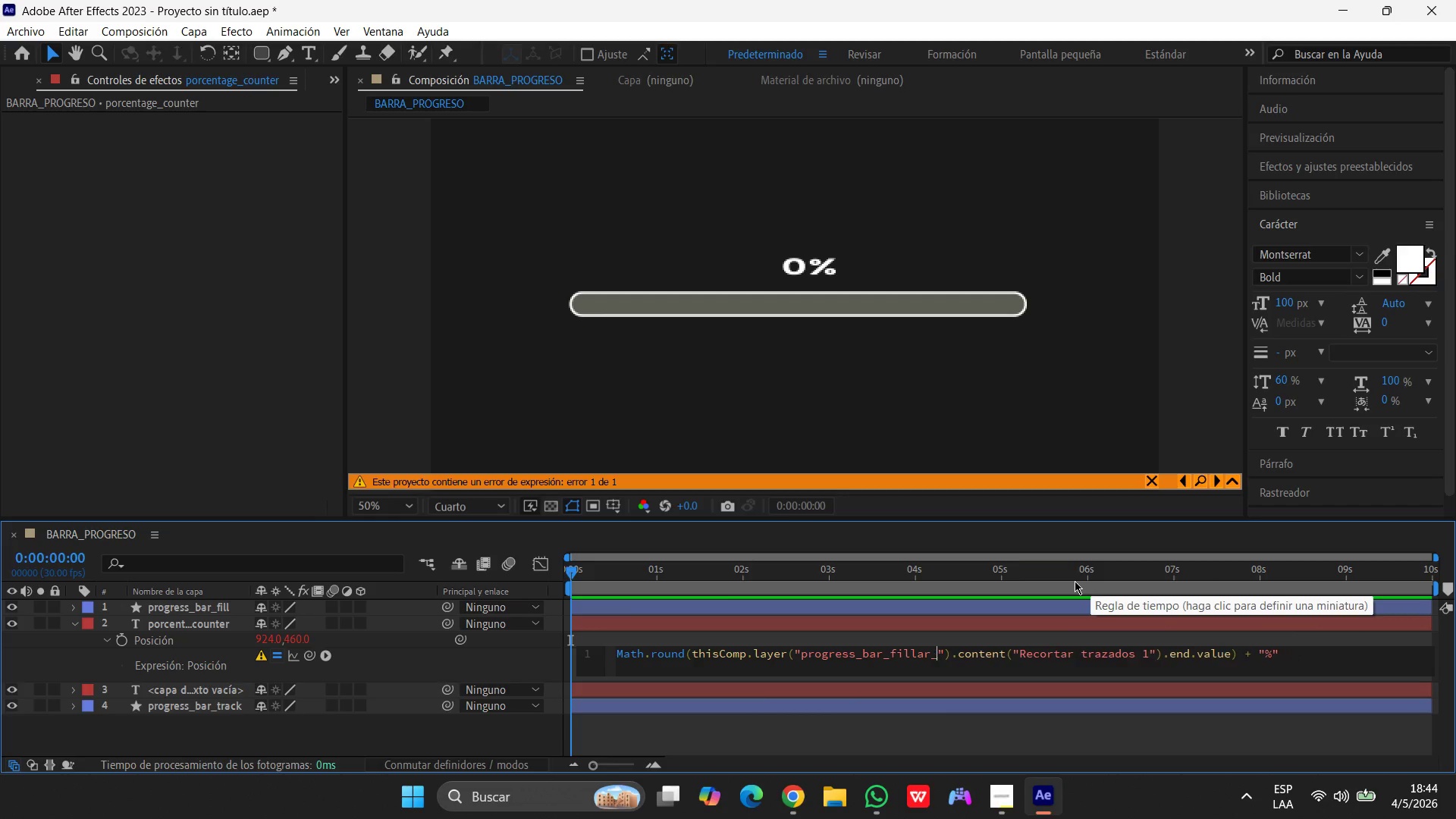 
key(Backspace)
 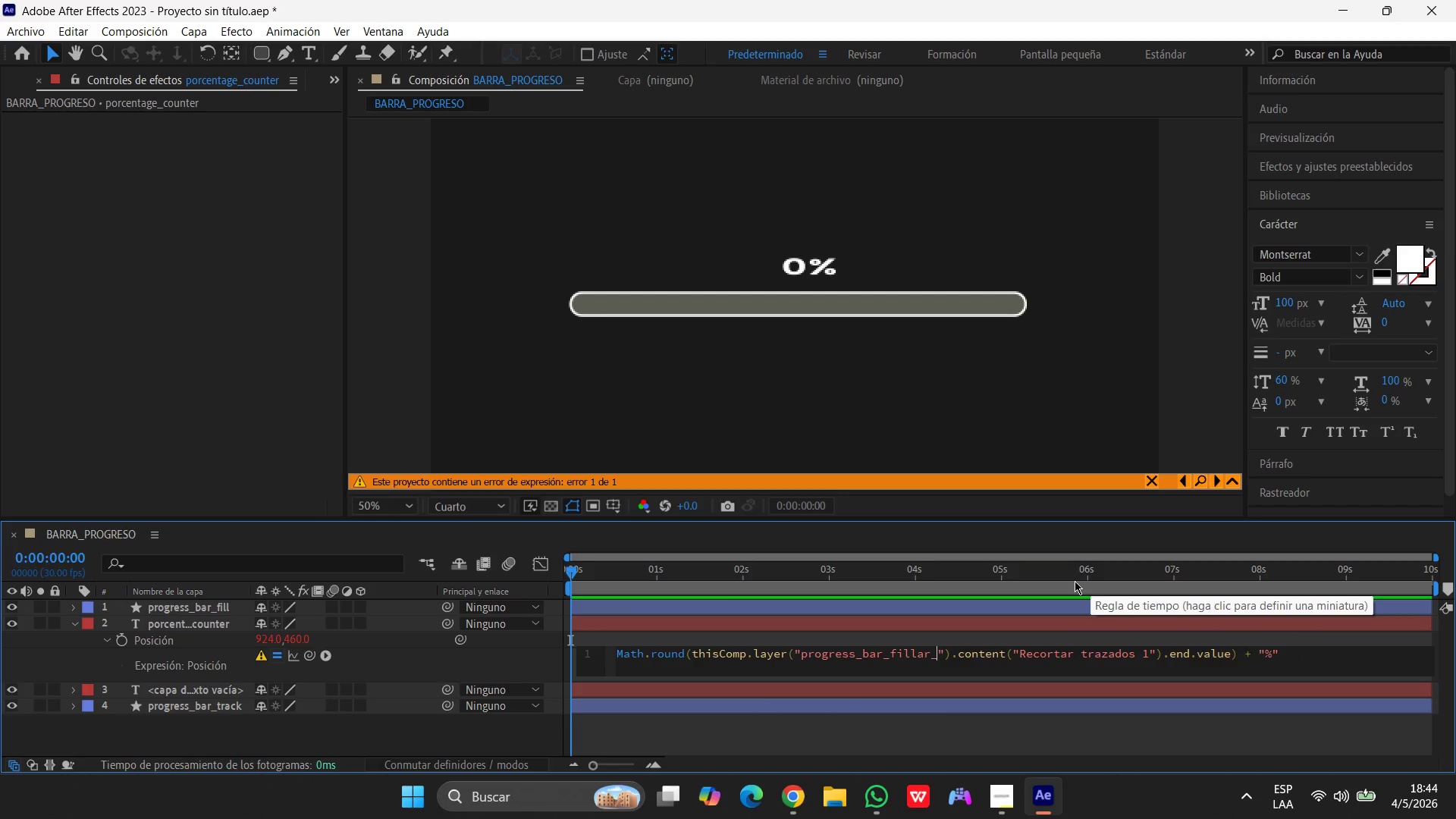 
key(Backspace)
 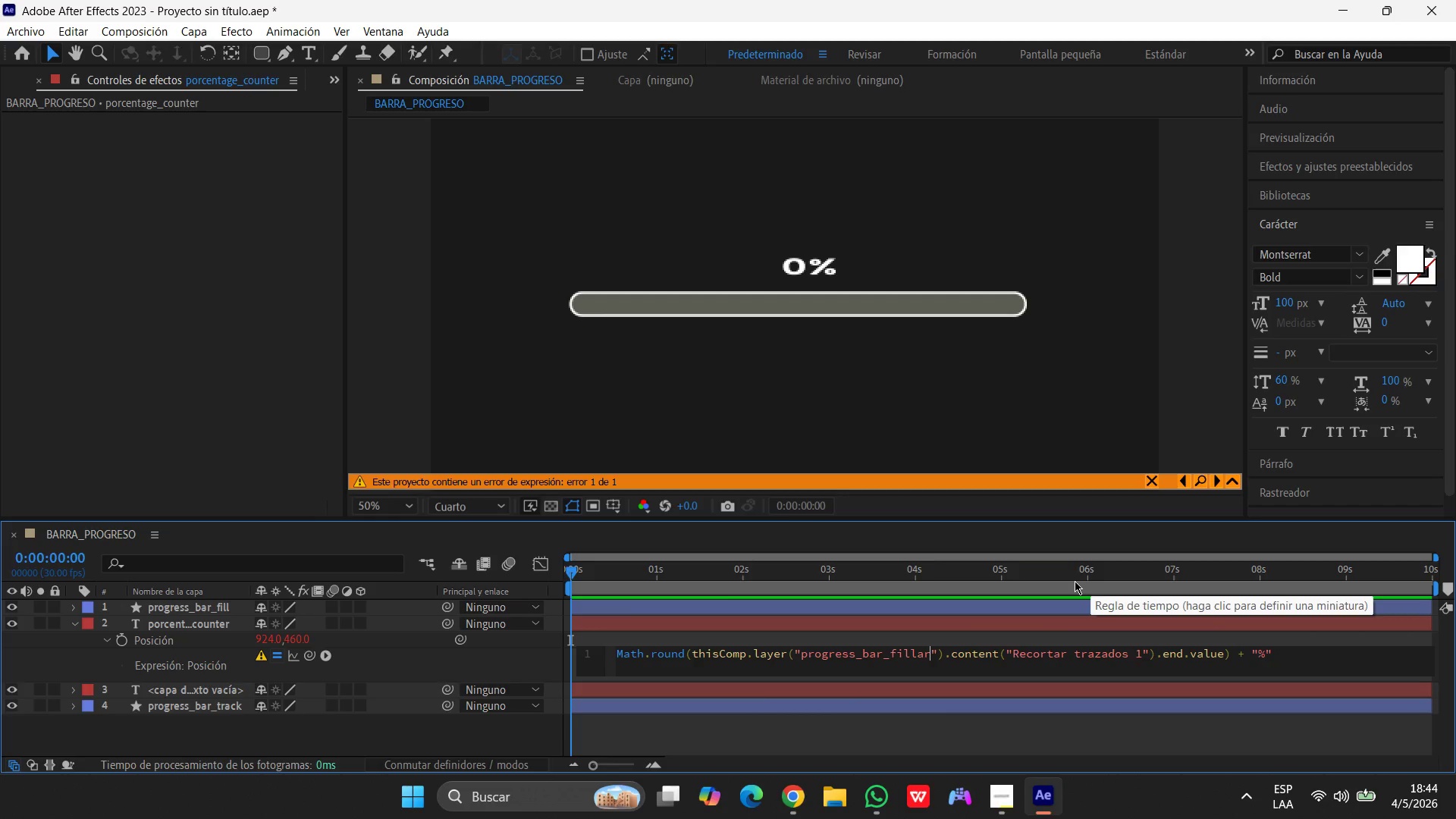 
key(Backspace)
 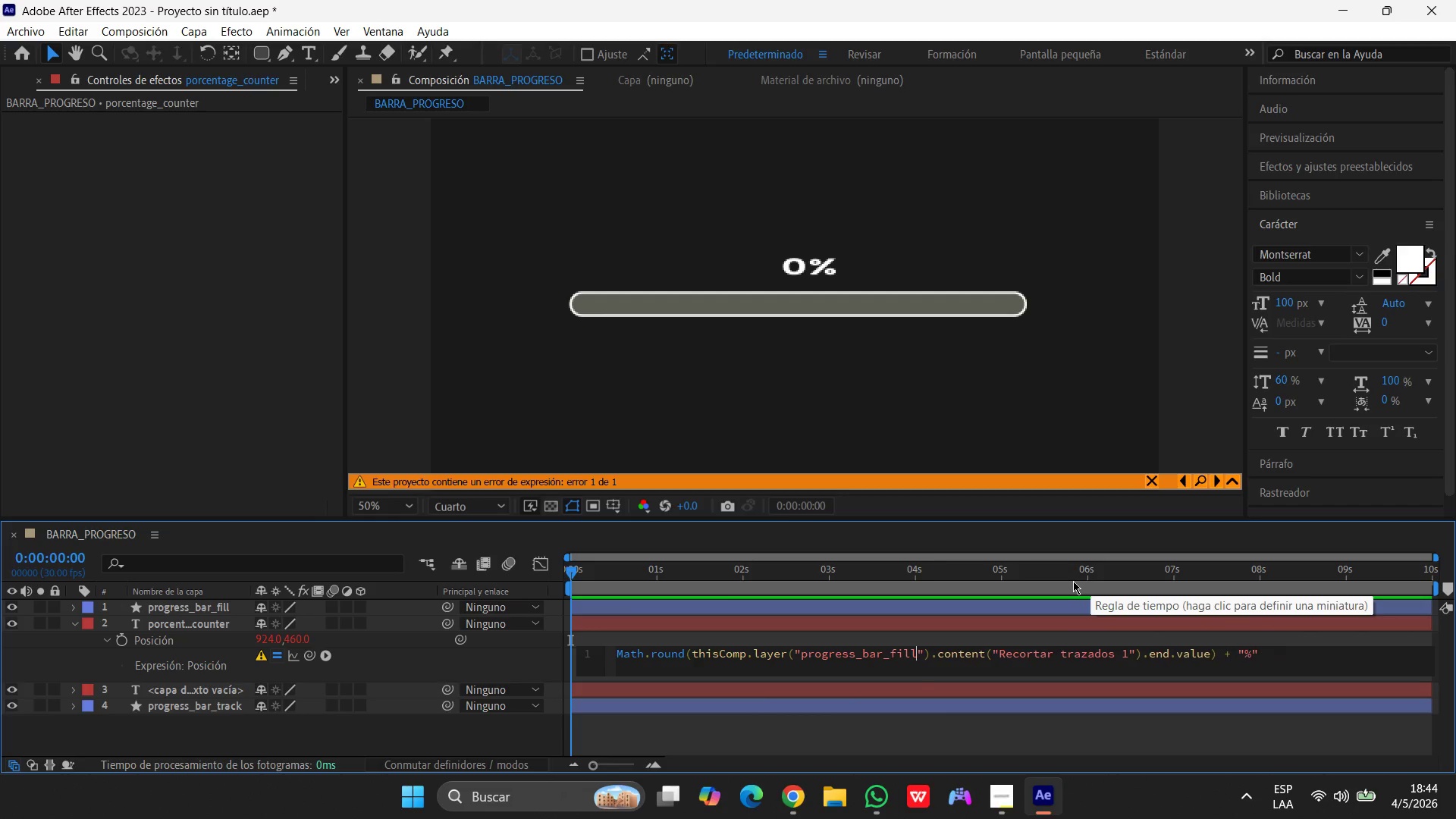 
key(Backspace)
 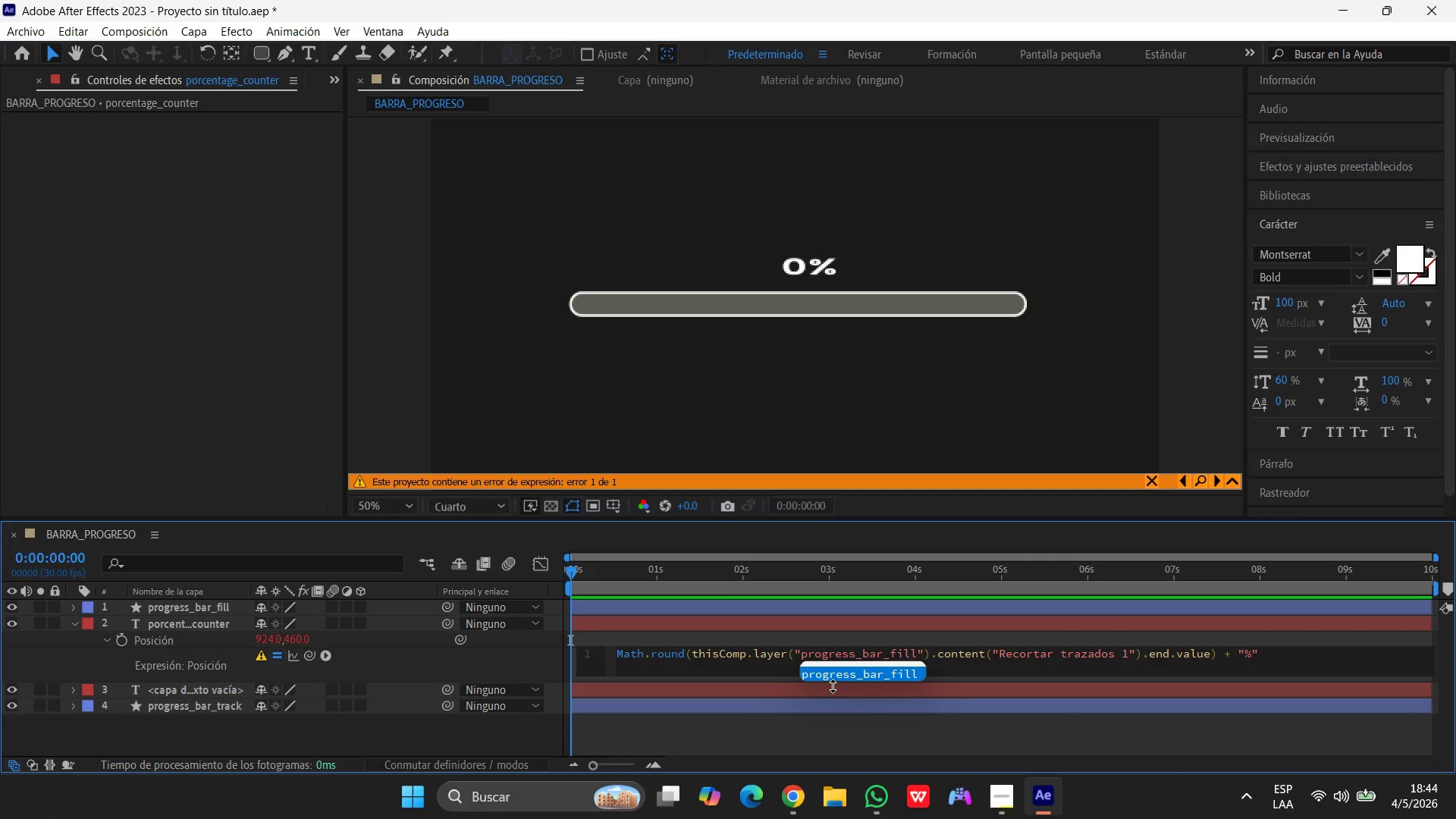 
left_click([850, 673])
 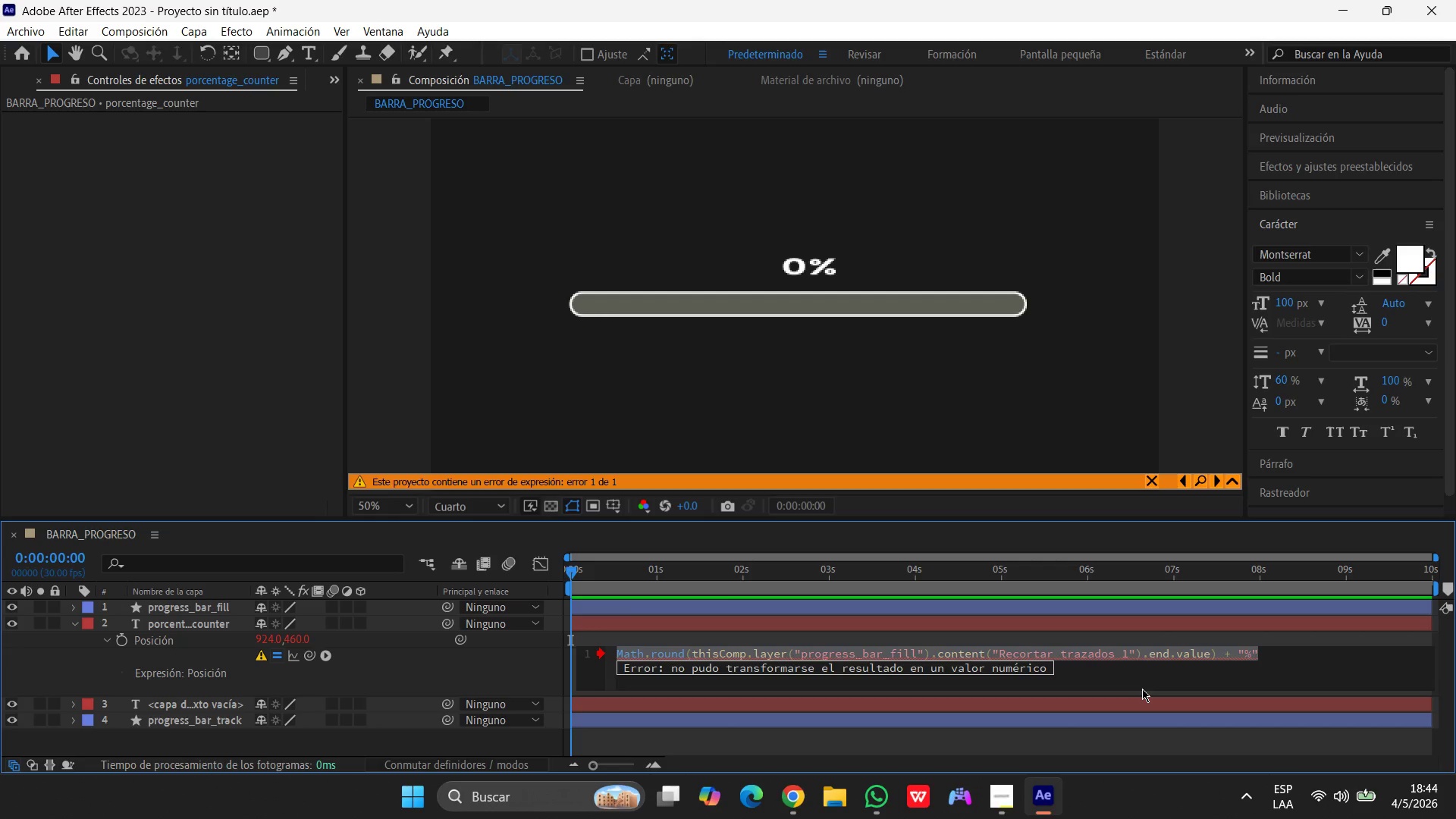 
wait(34.56)
 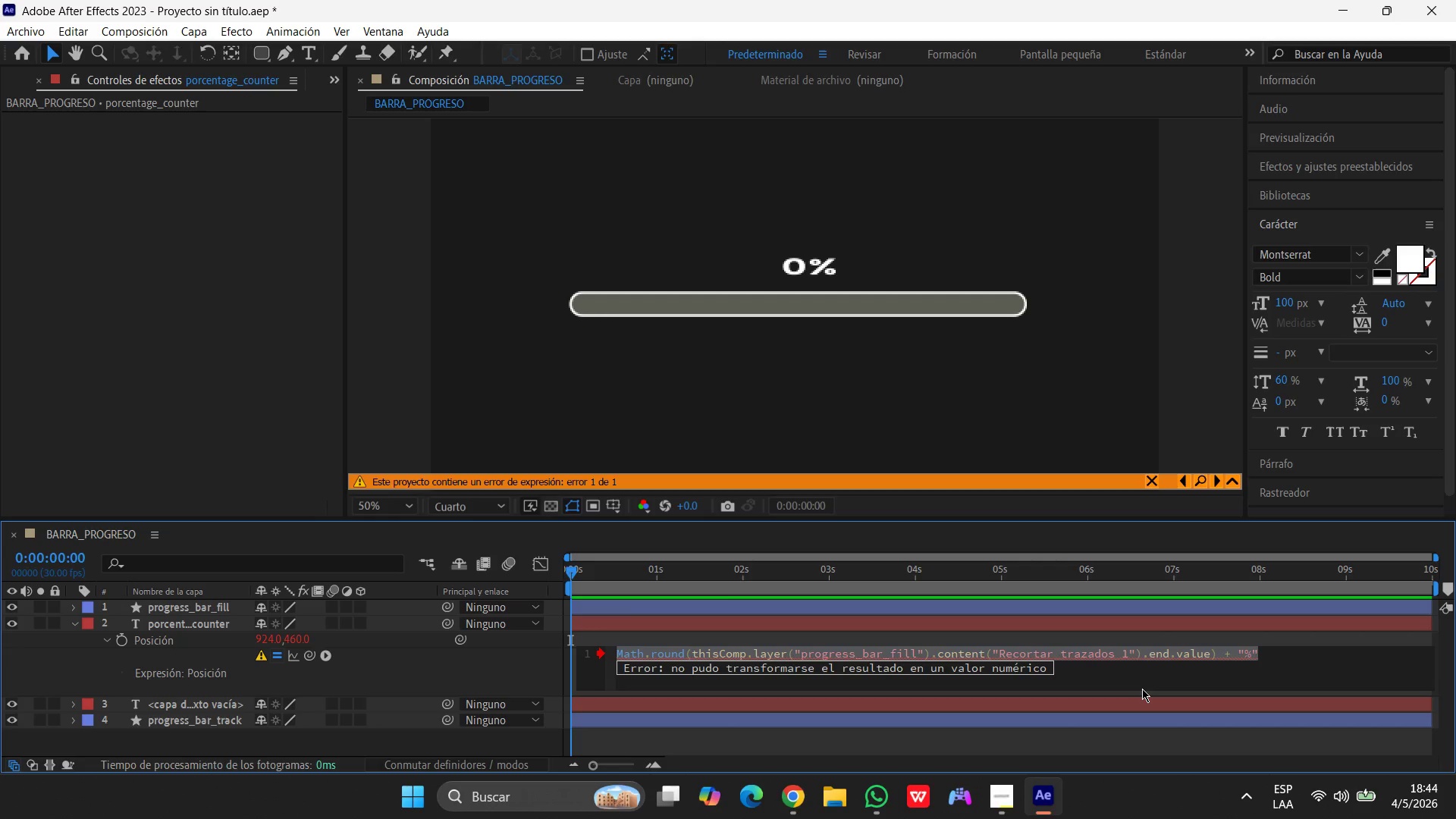 
mouse_move([284, 651])
 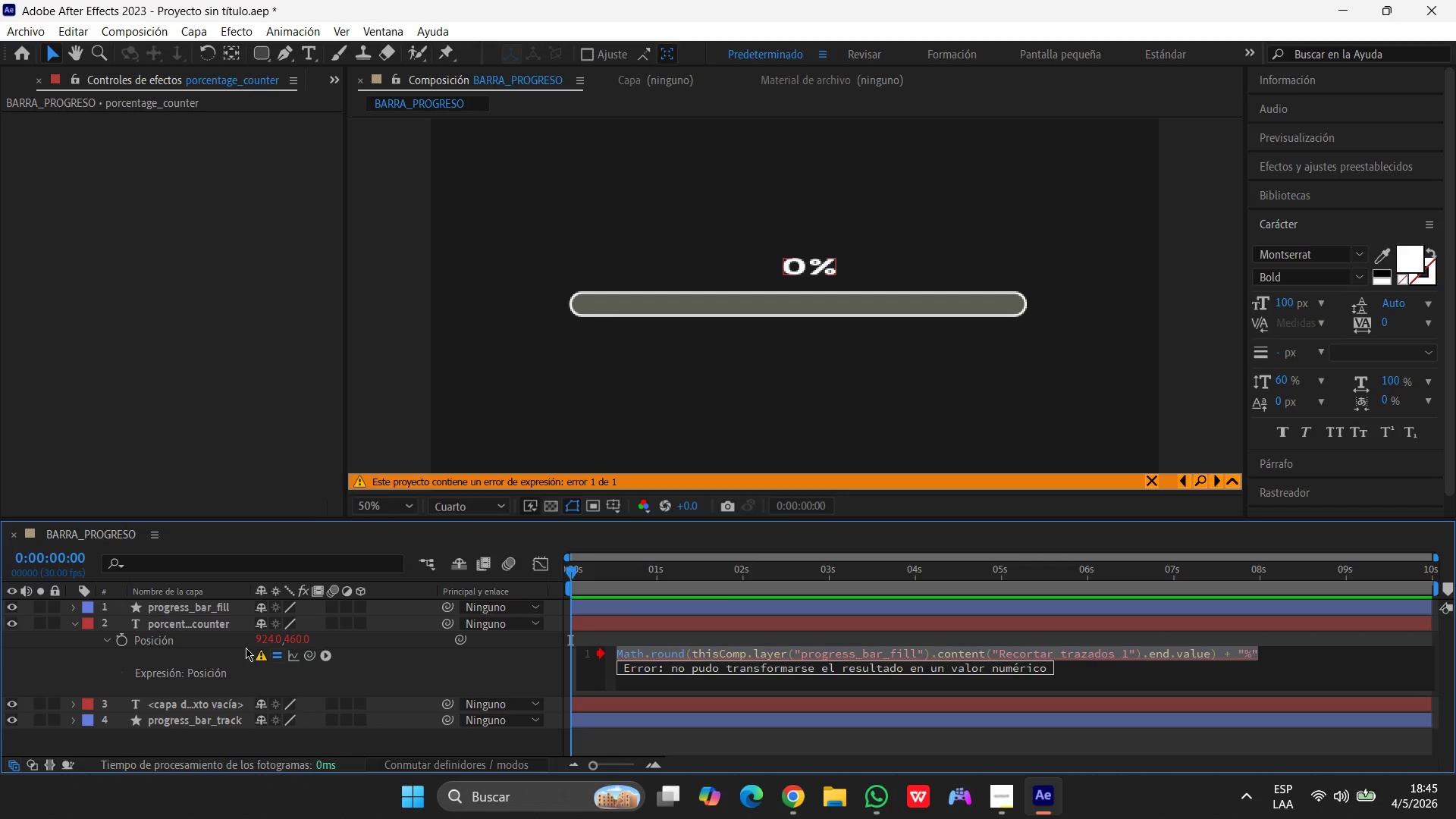 
wait(19.73)
 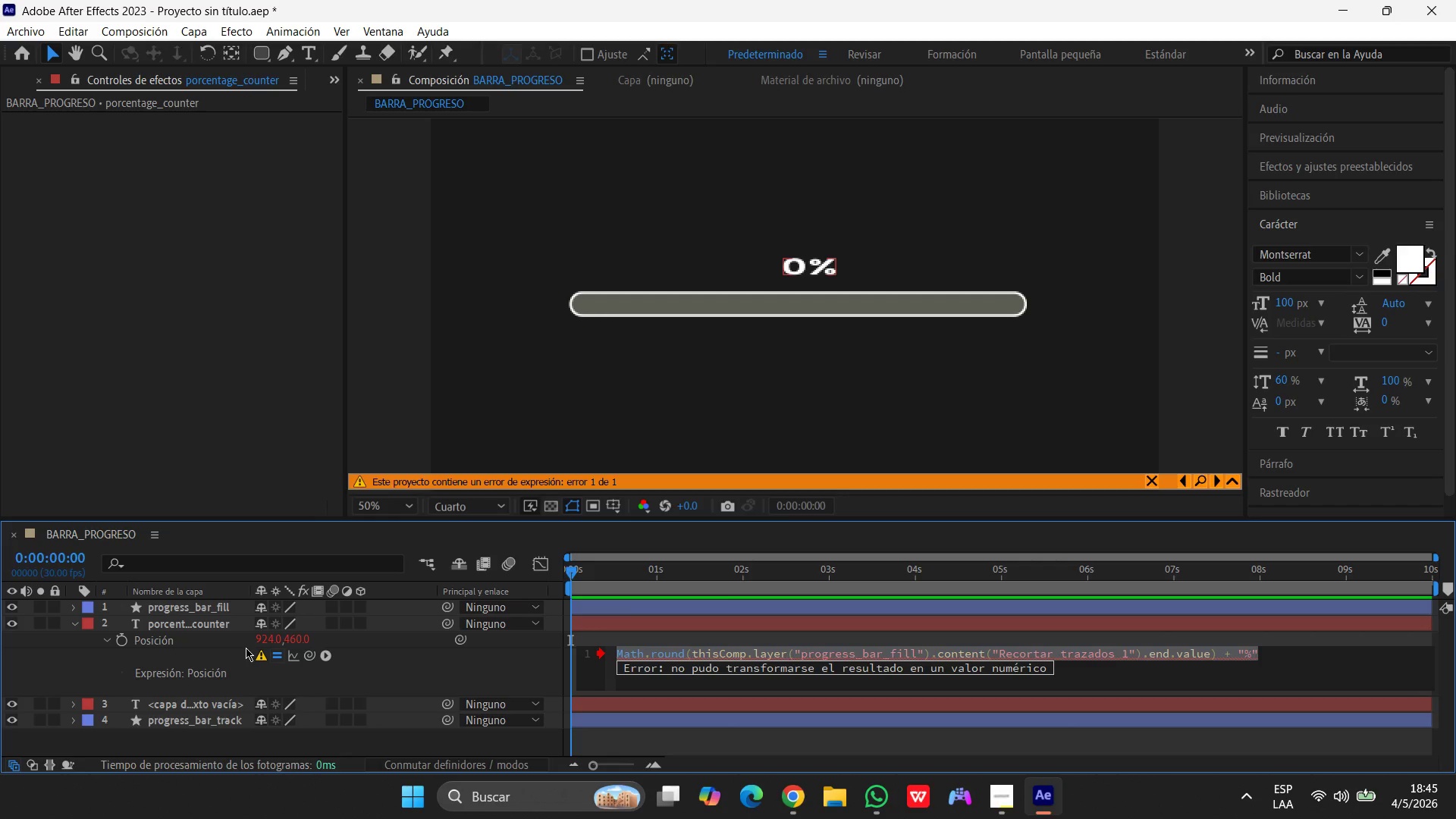 
left_click([121, 645])
 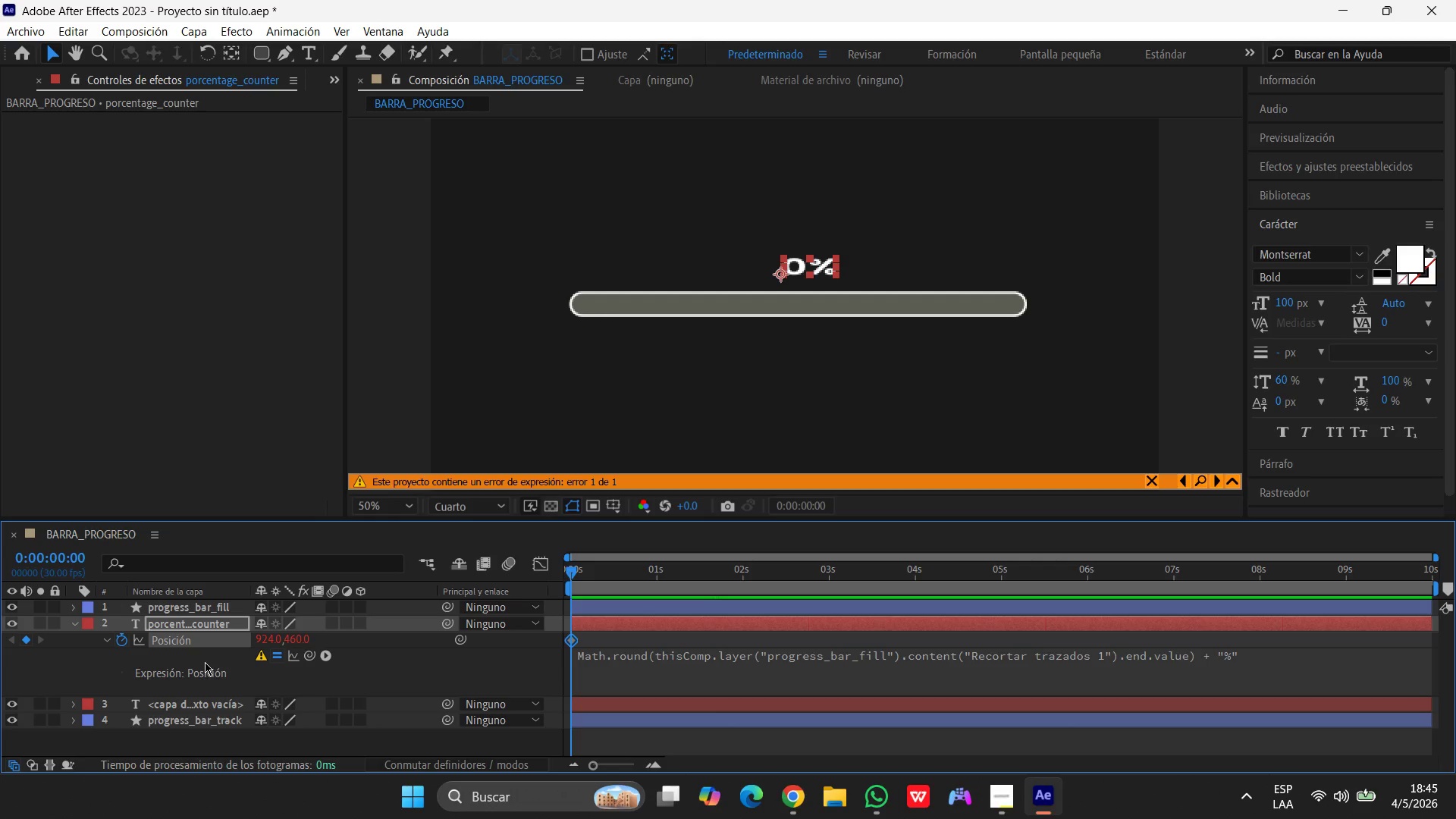 
left_click([355, 312])
 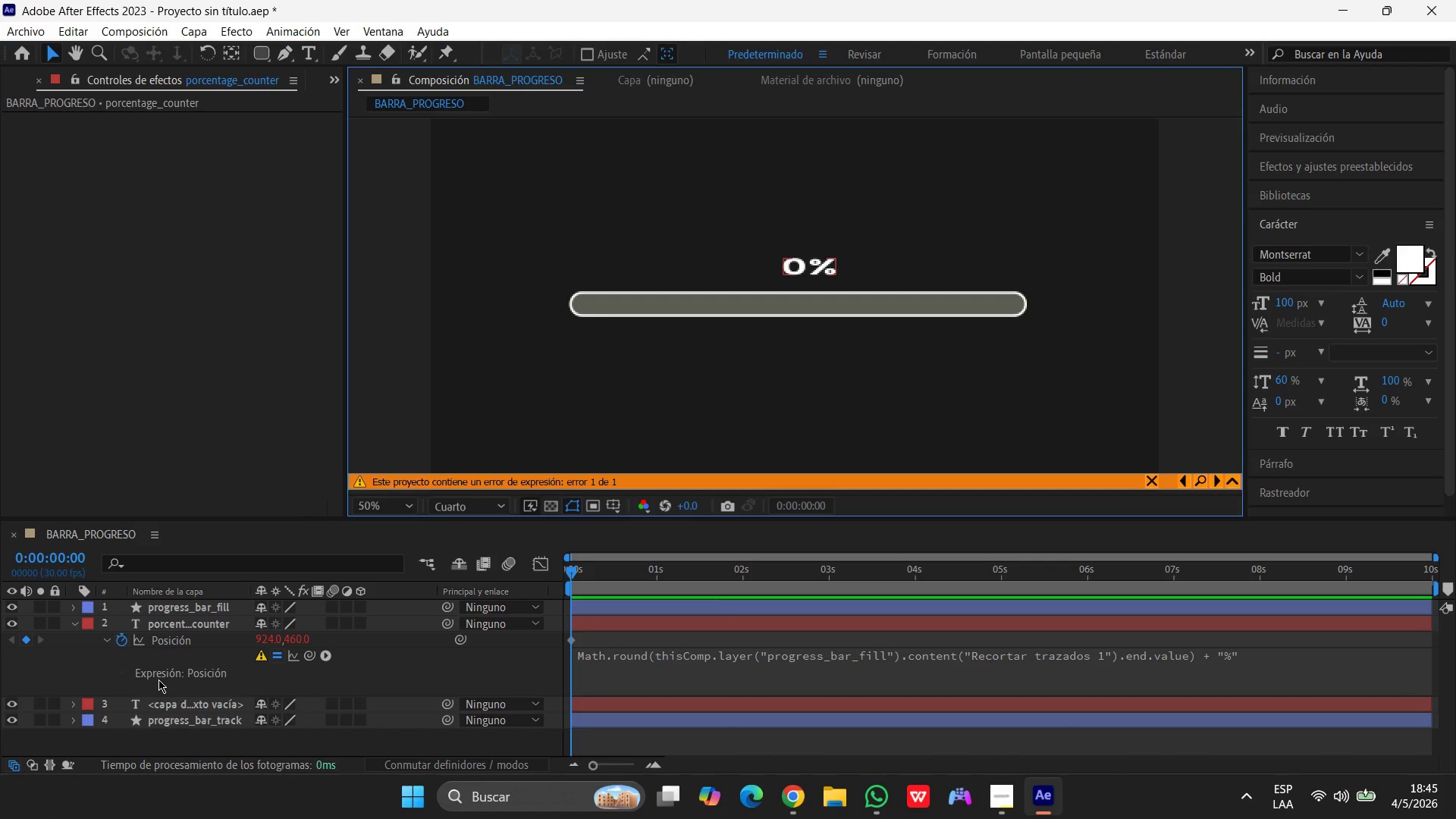 
wait(8.3)
 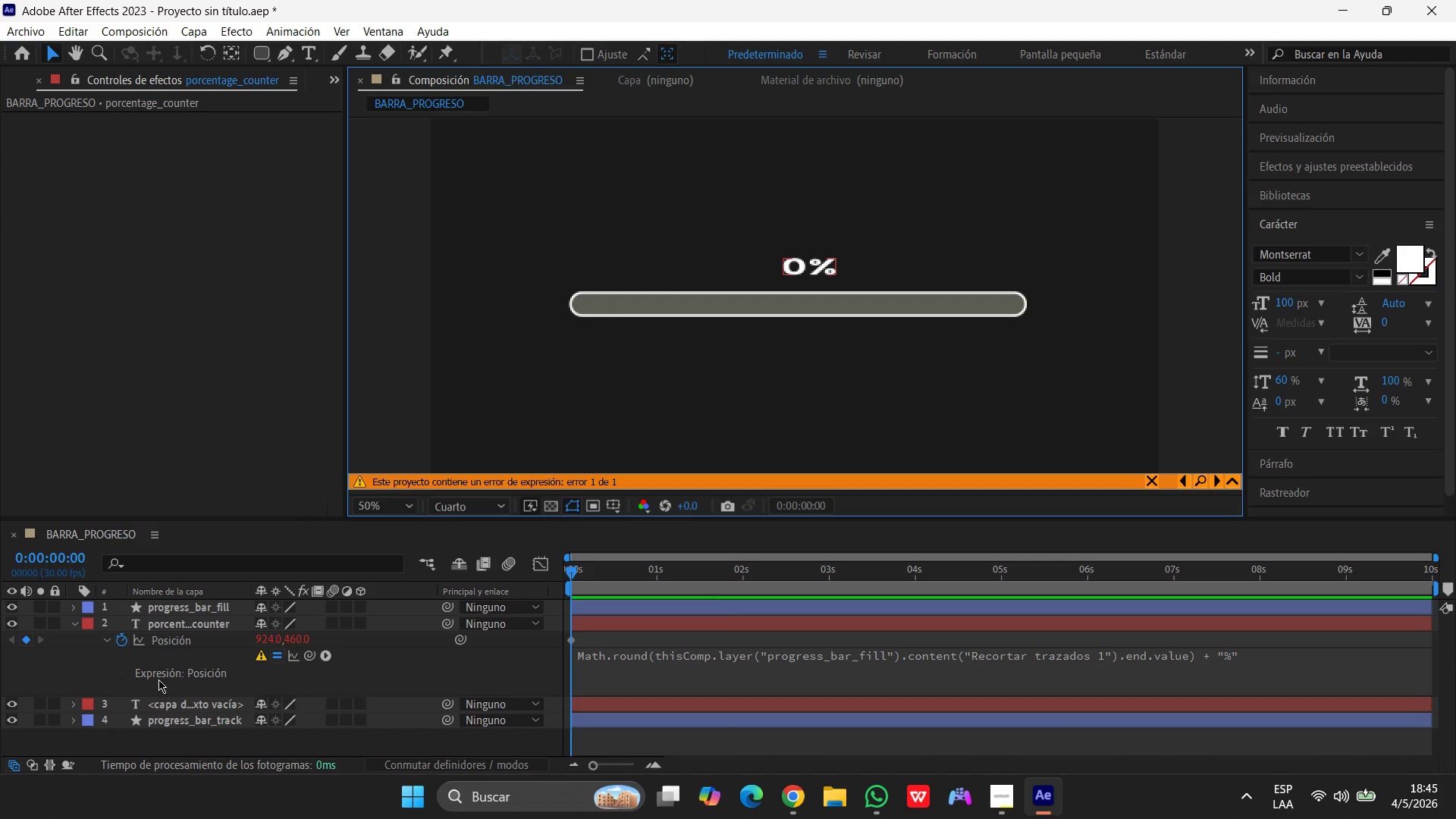 
left_click([190, 397])
 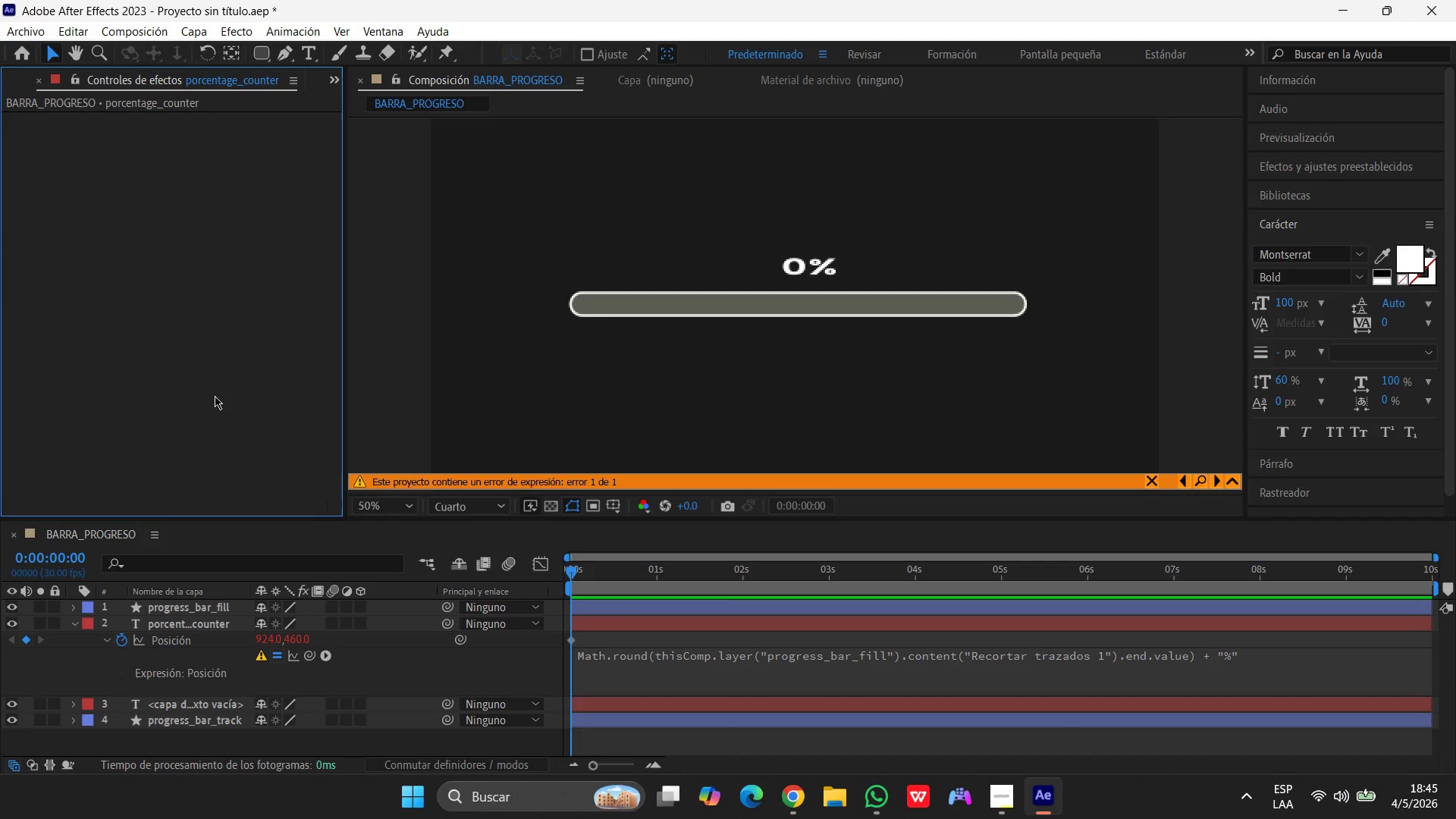 
left_click([215, 396])
 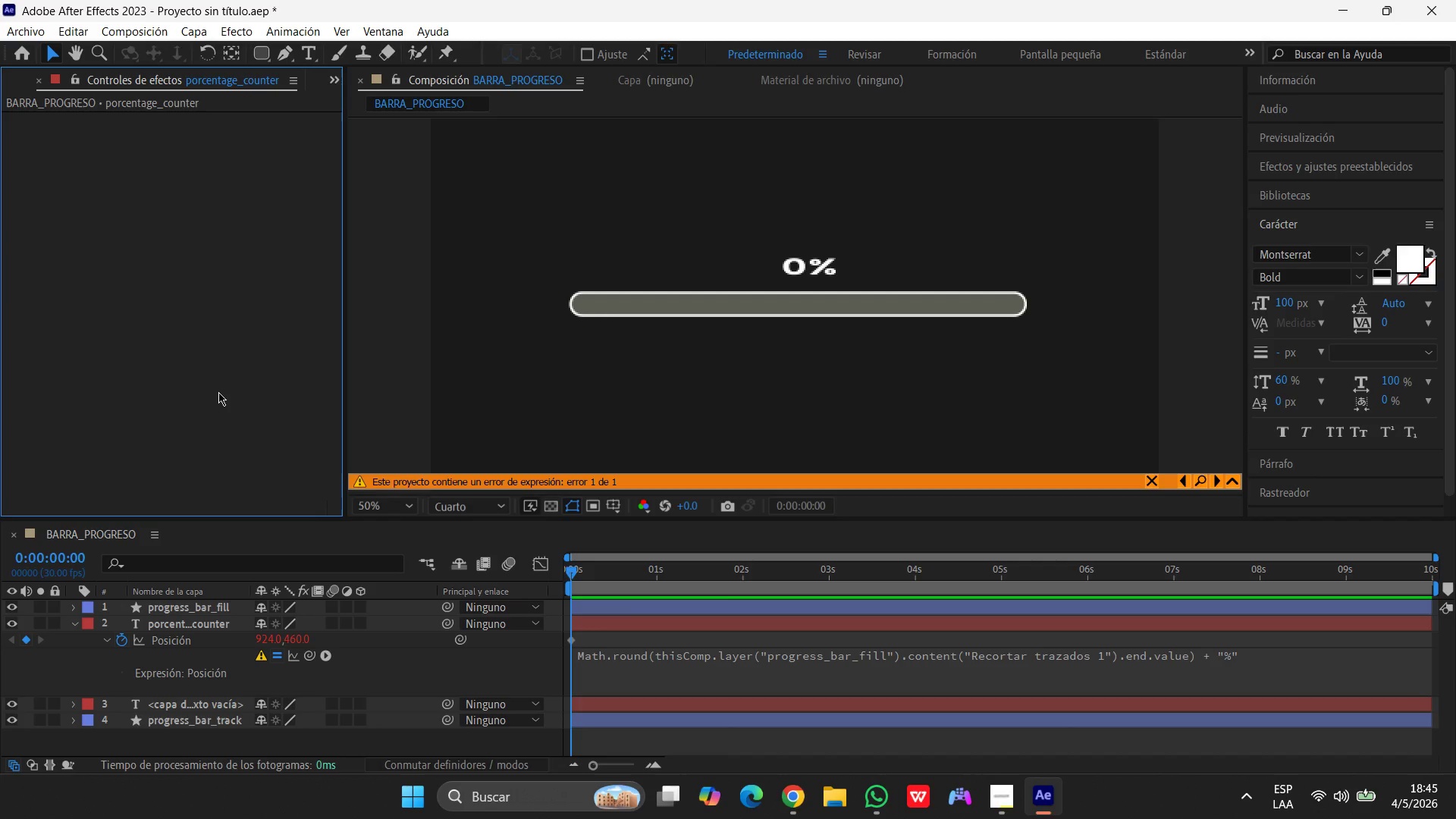 
left_click([218, 392])
 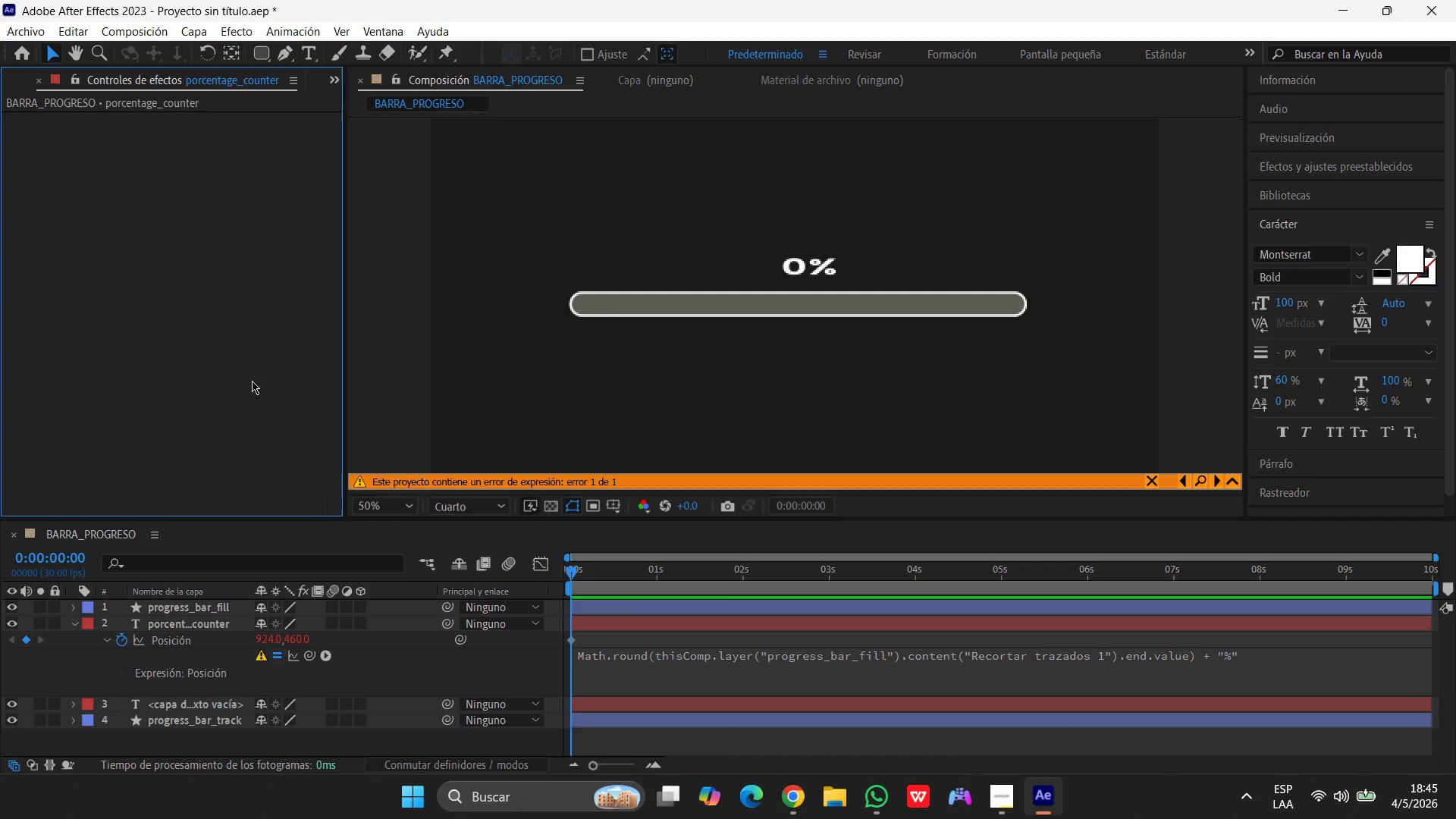 
left_click([252, 381])
 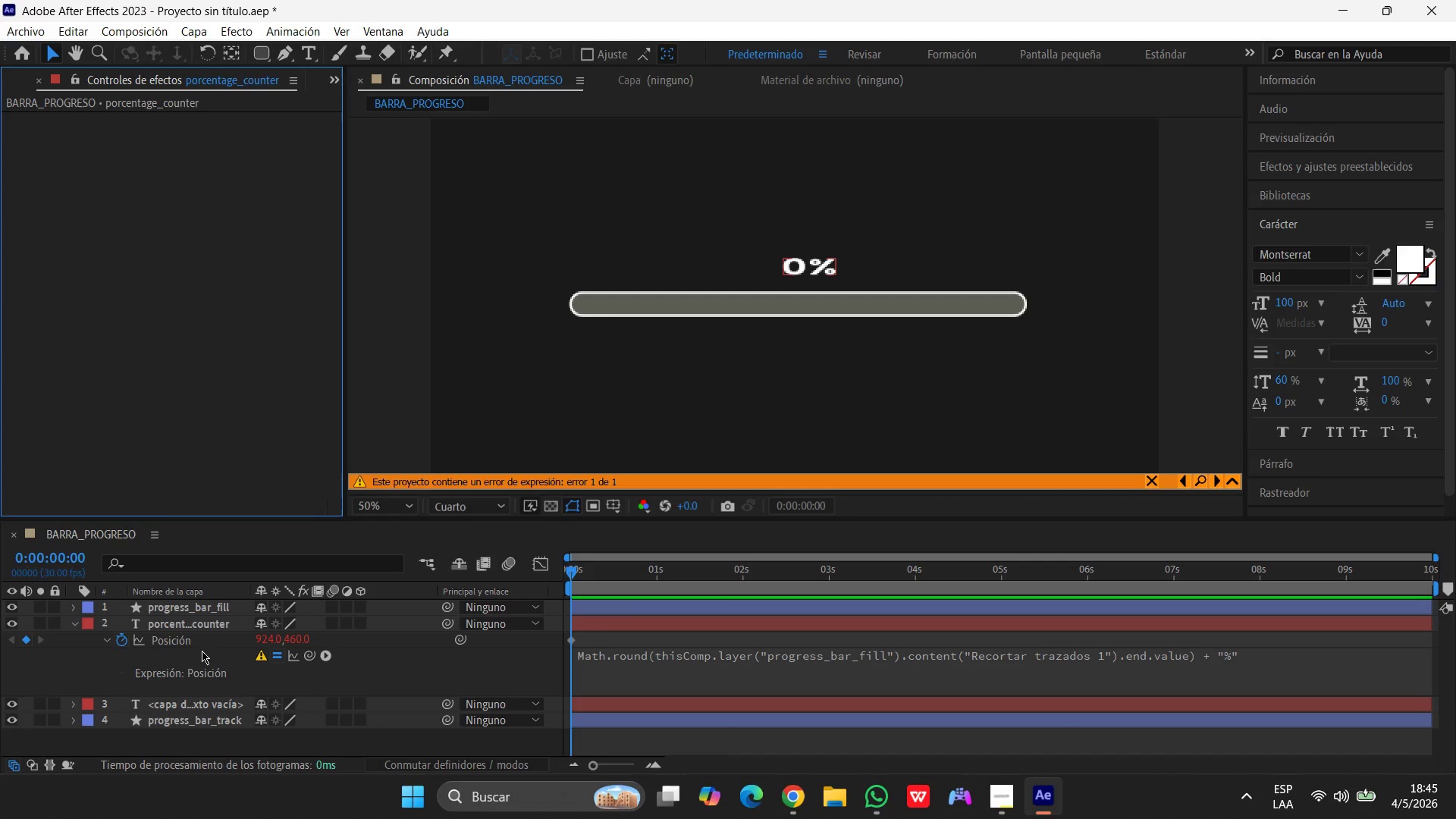 
wait(20.11)
 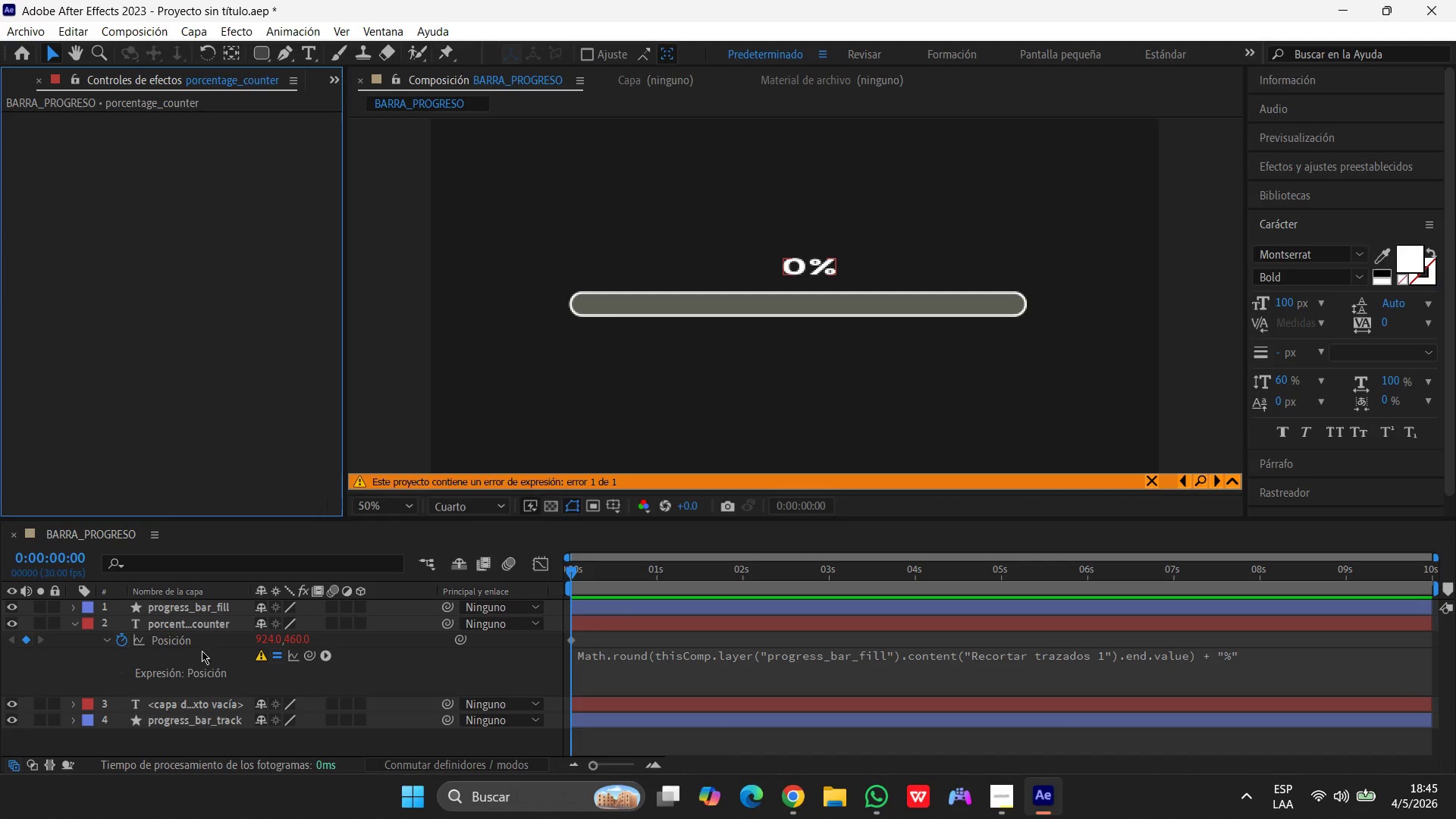 
left_click([106, 642])
 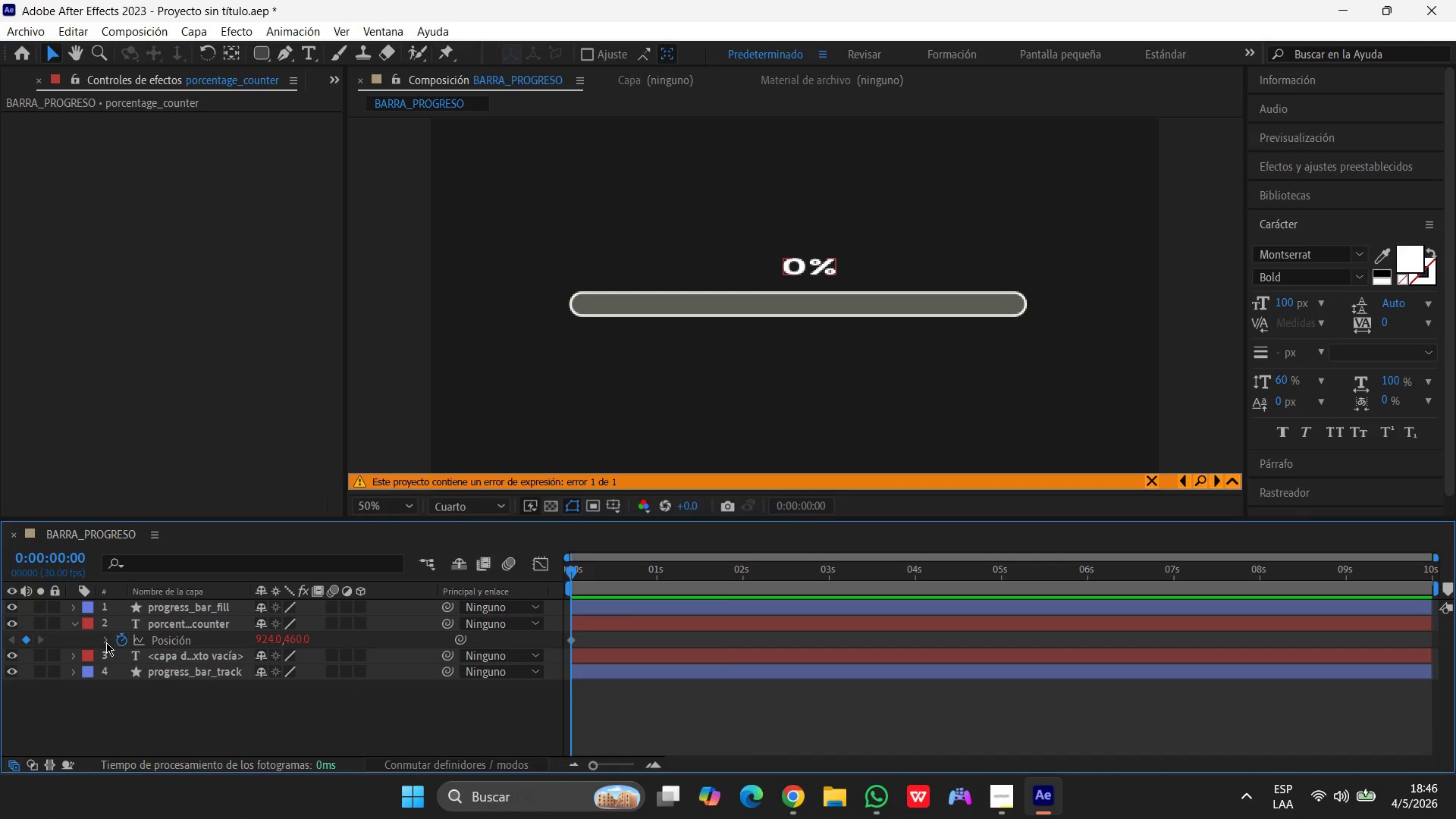 
left_click([106, 642])
 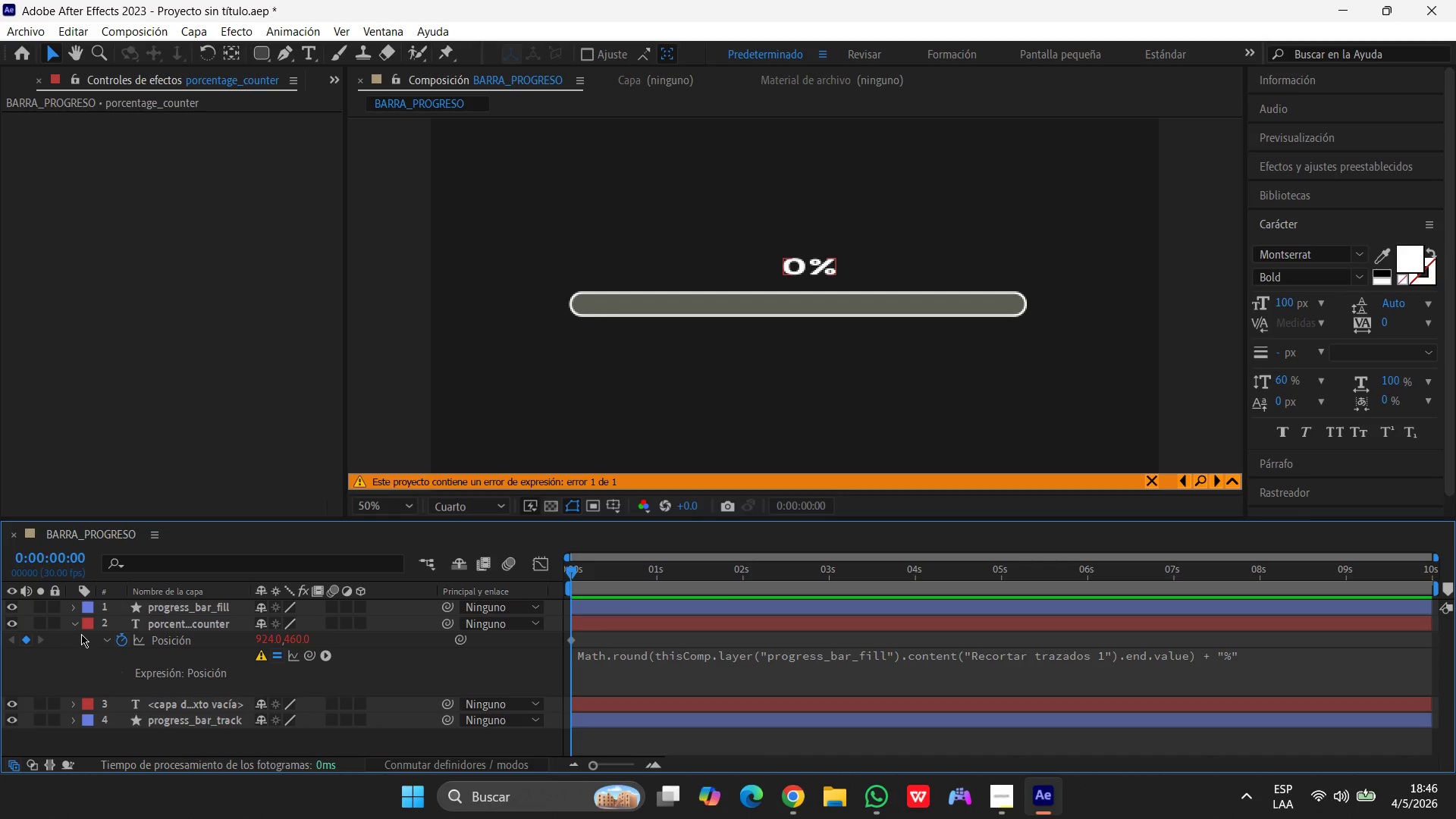 
left_click([78, 626])
 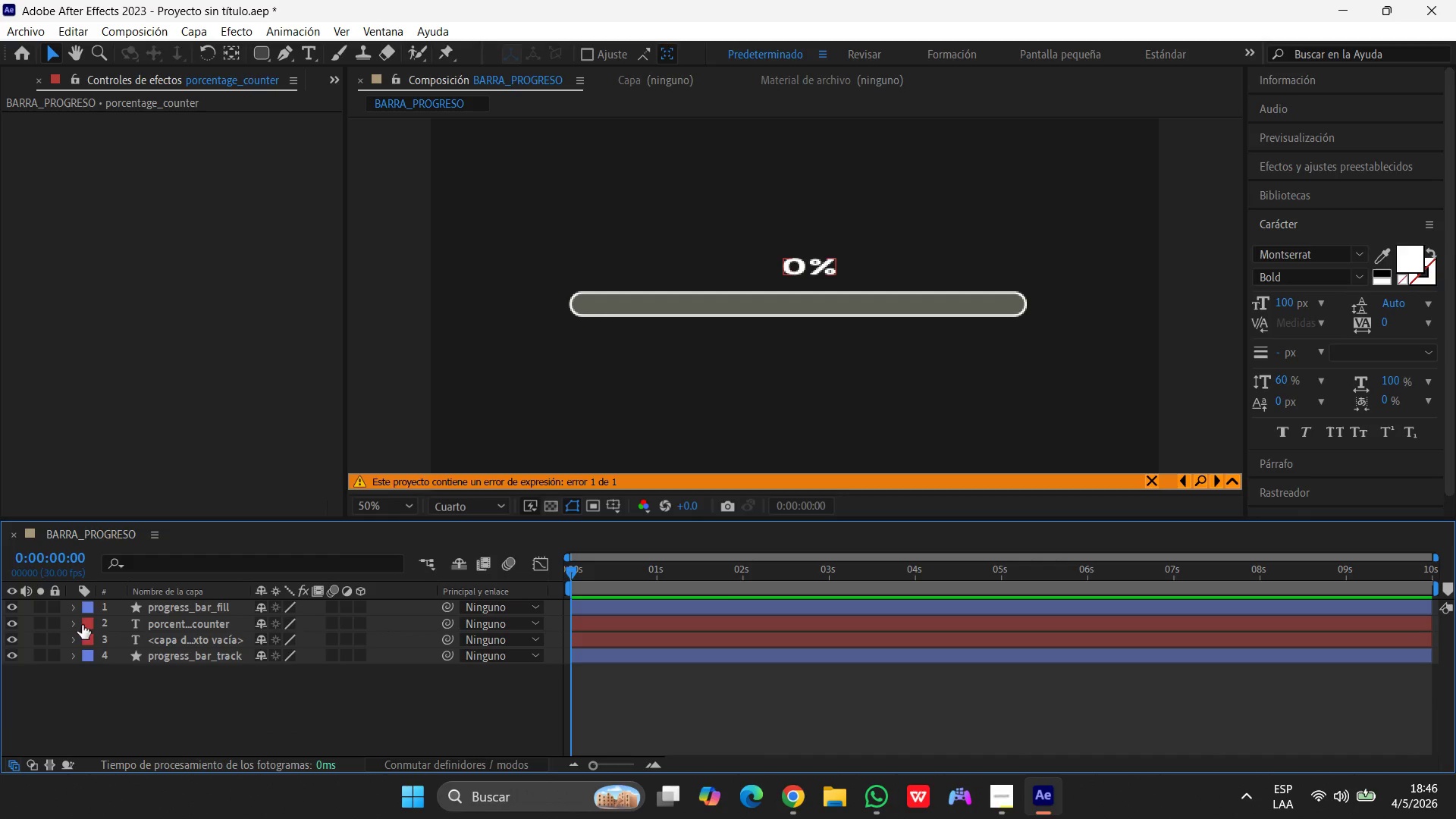 
left_click([82, 625])
 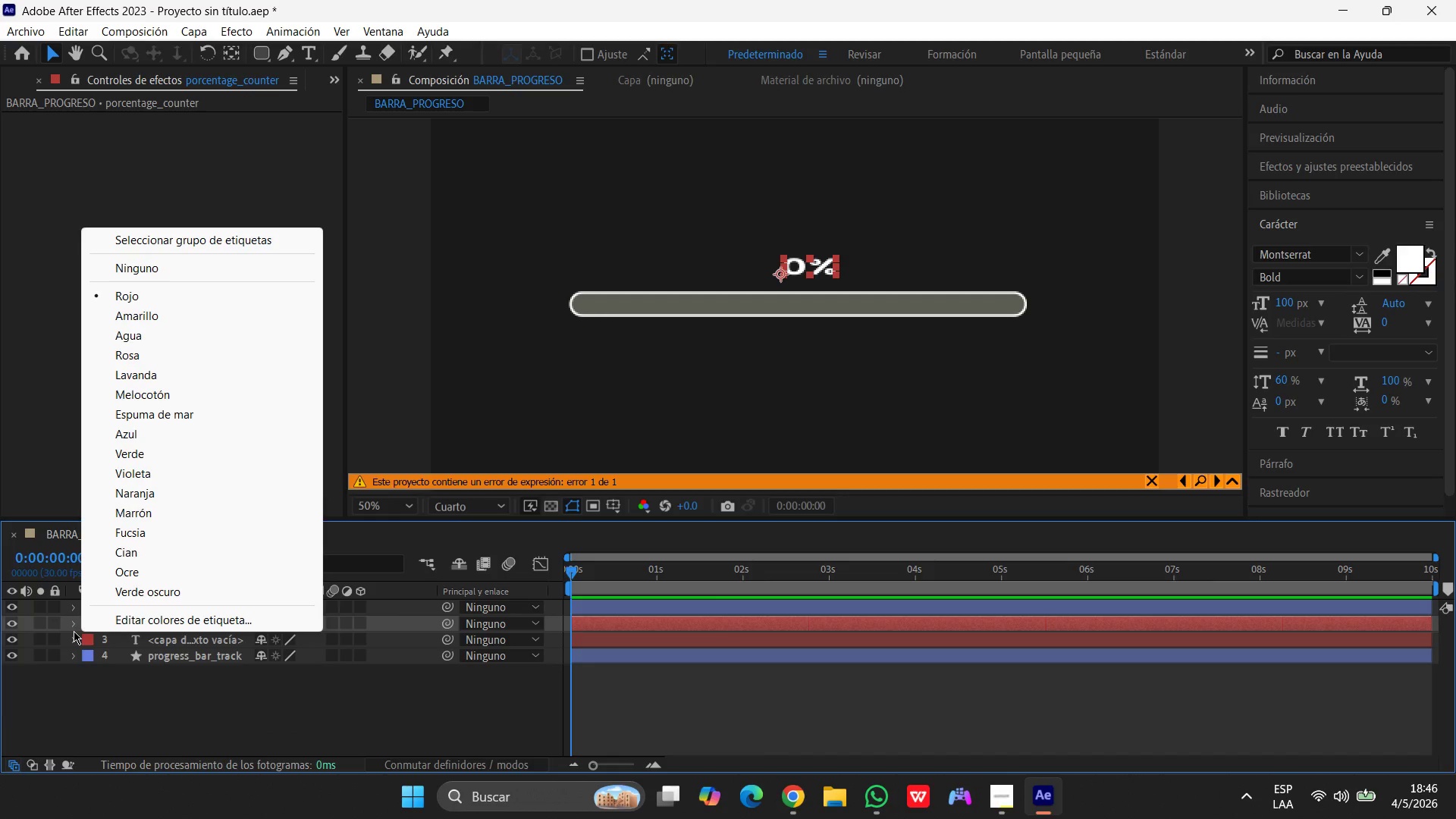 
left_click([74, 631])
 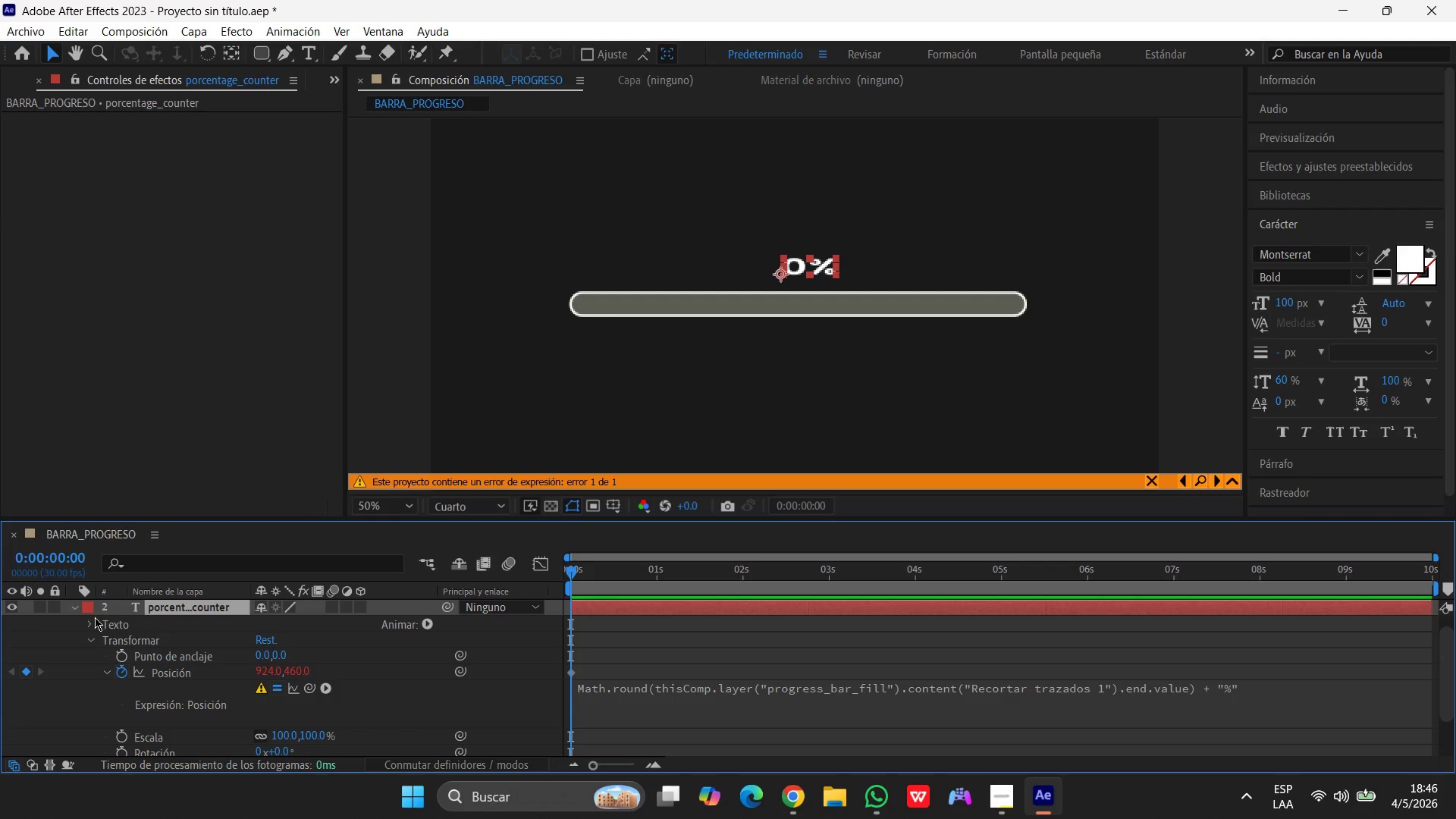 
left_click([90, 625])
 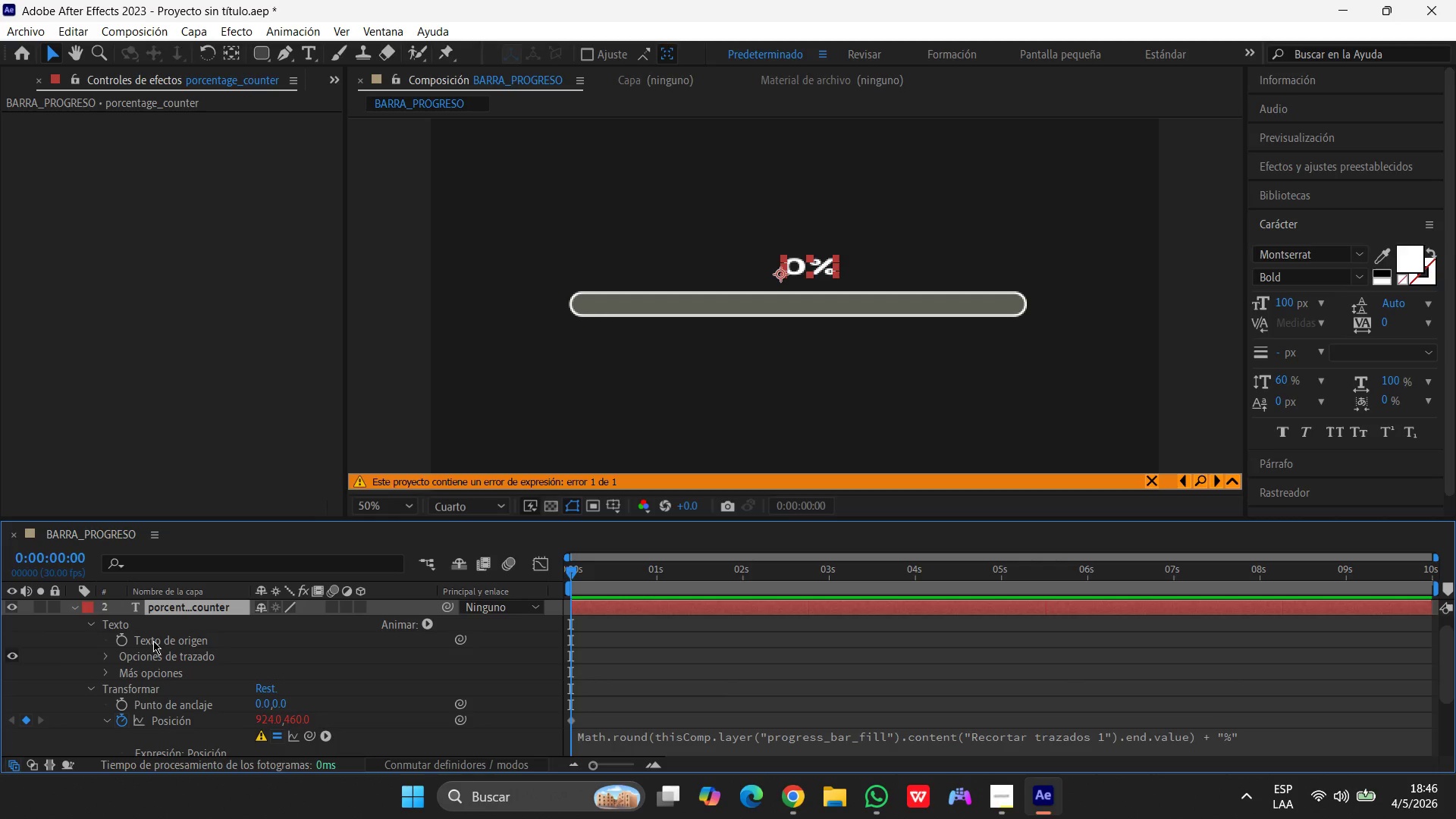 
wait(8.69)
 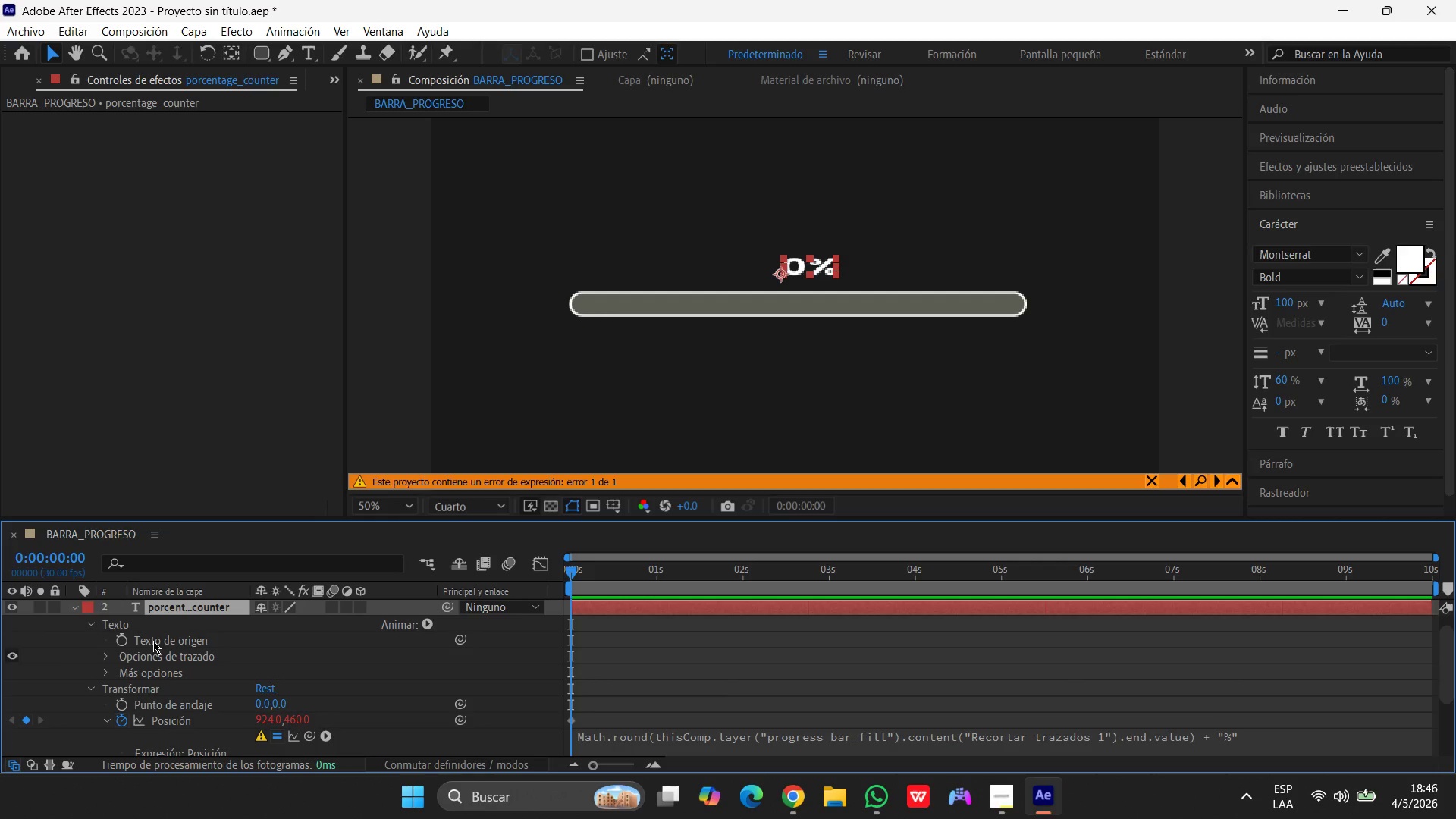 
left_click([121, 640])
 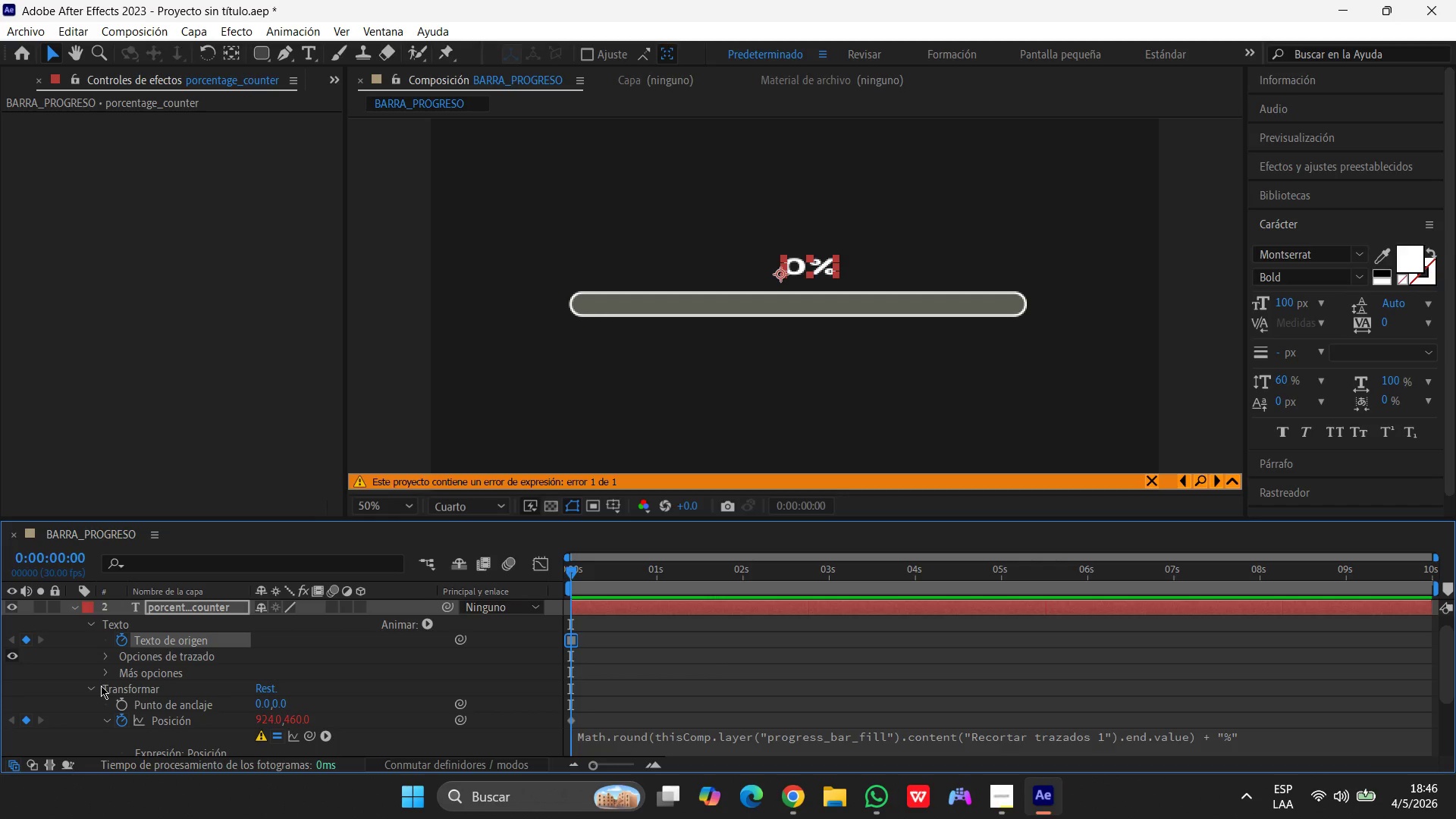 
left_click([96, 686])
 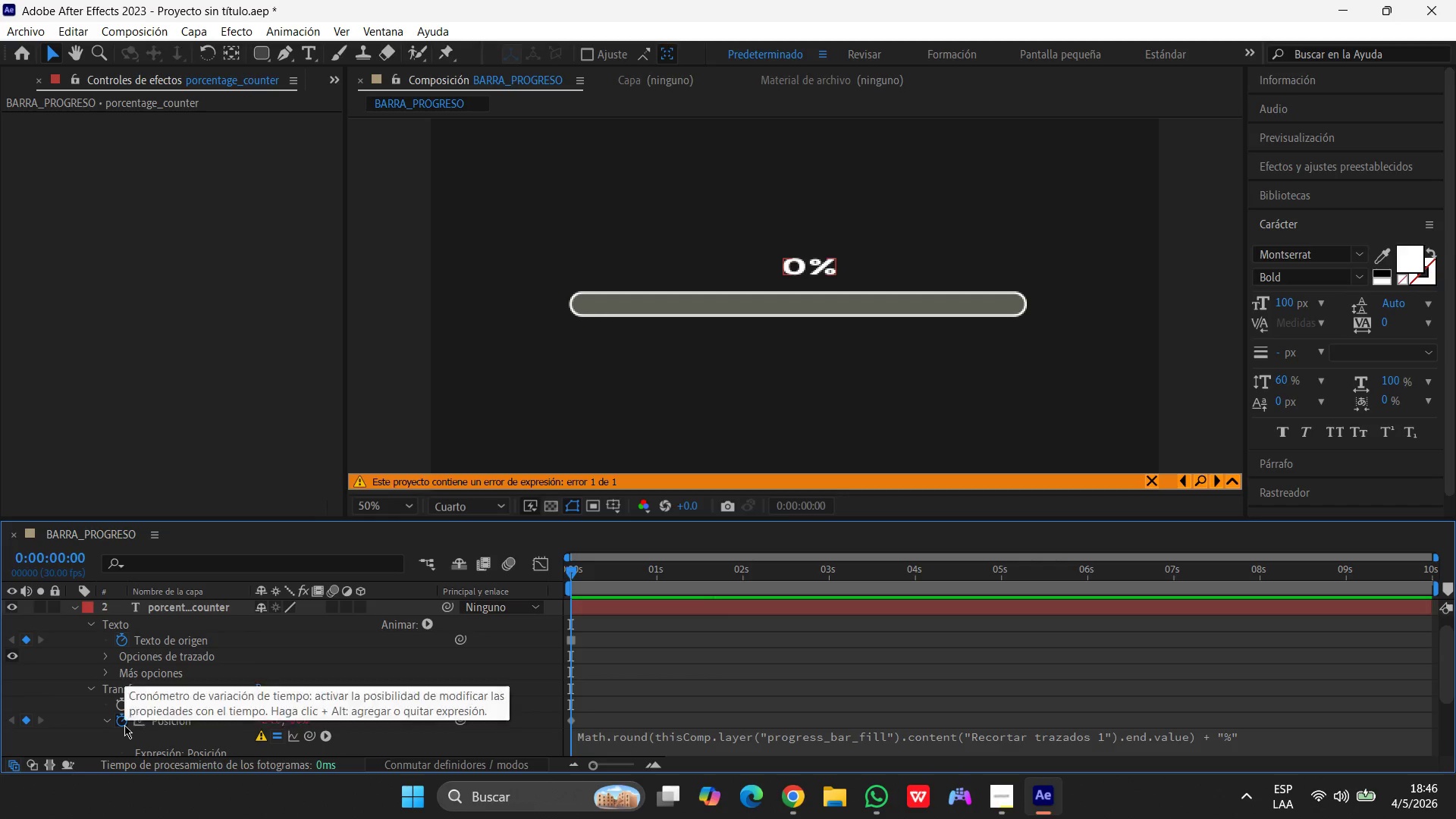 
wait(6.95)
 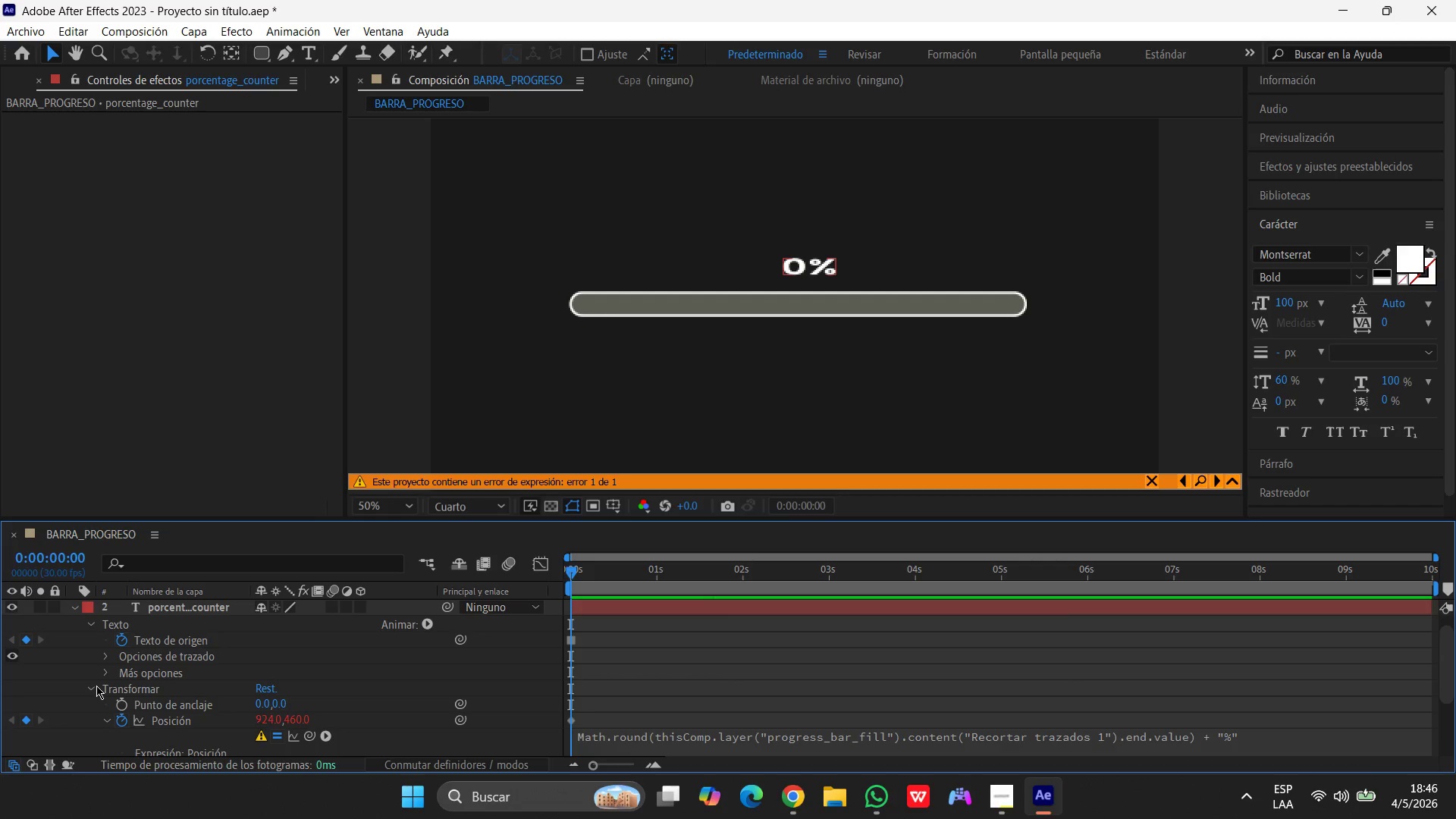 
scroll: coordinate [358, 617], scroll_direction: down, amount: 3.0
 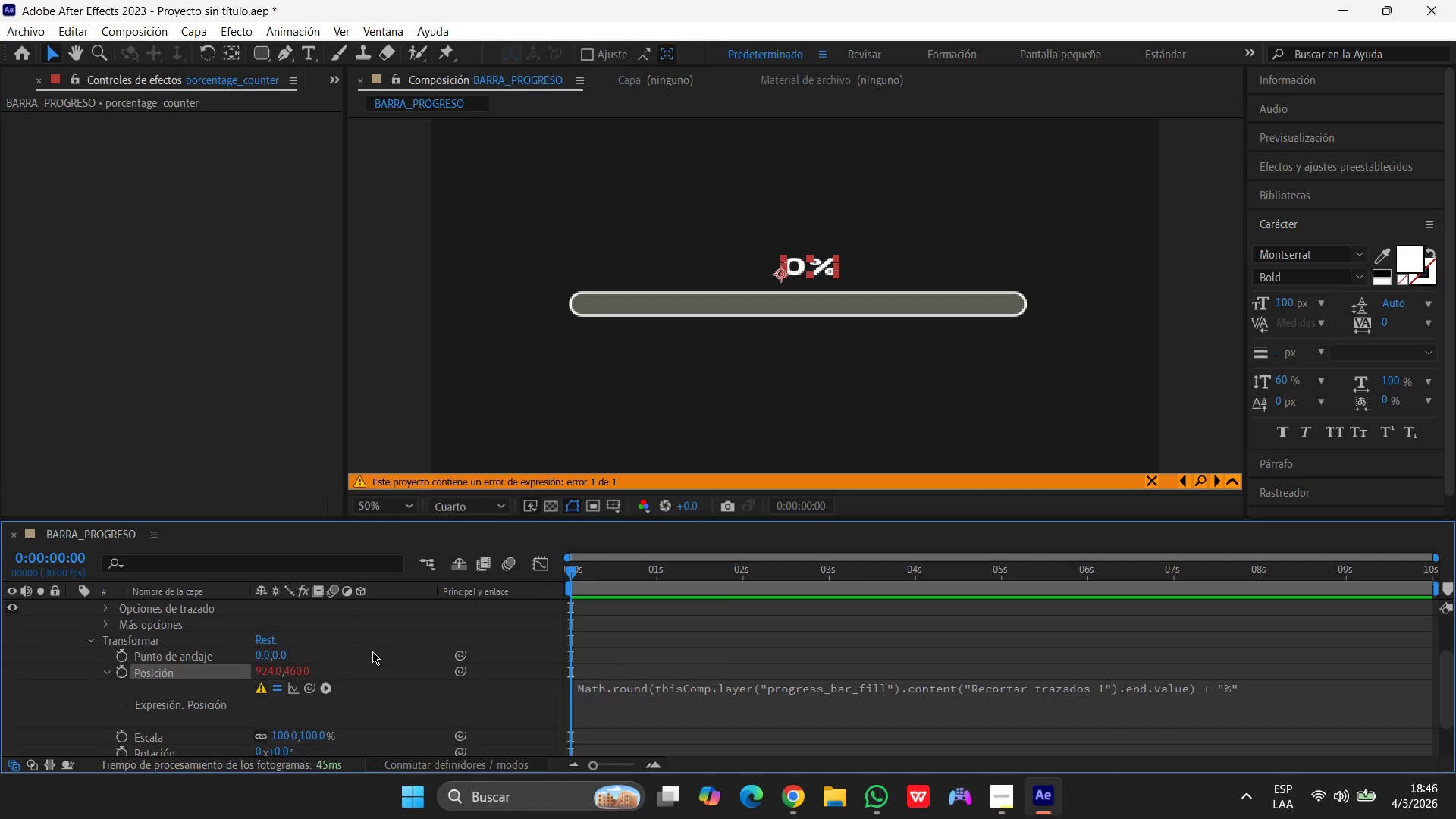 
scroll: coordinate [366, 660], scroll_direction: up, amount: 4.0
 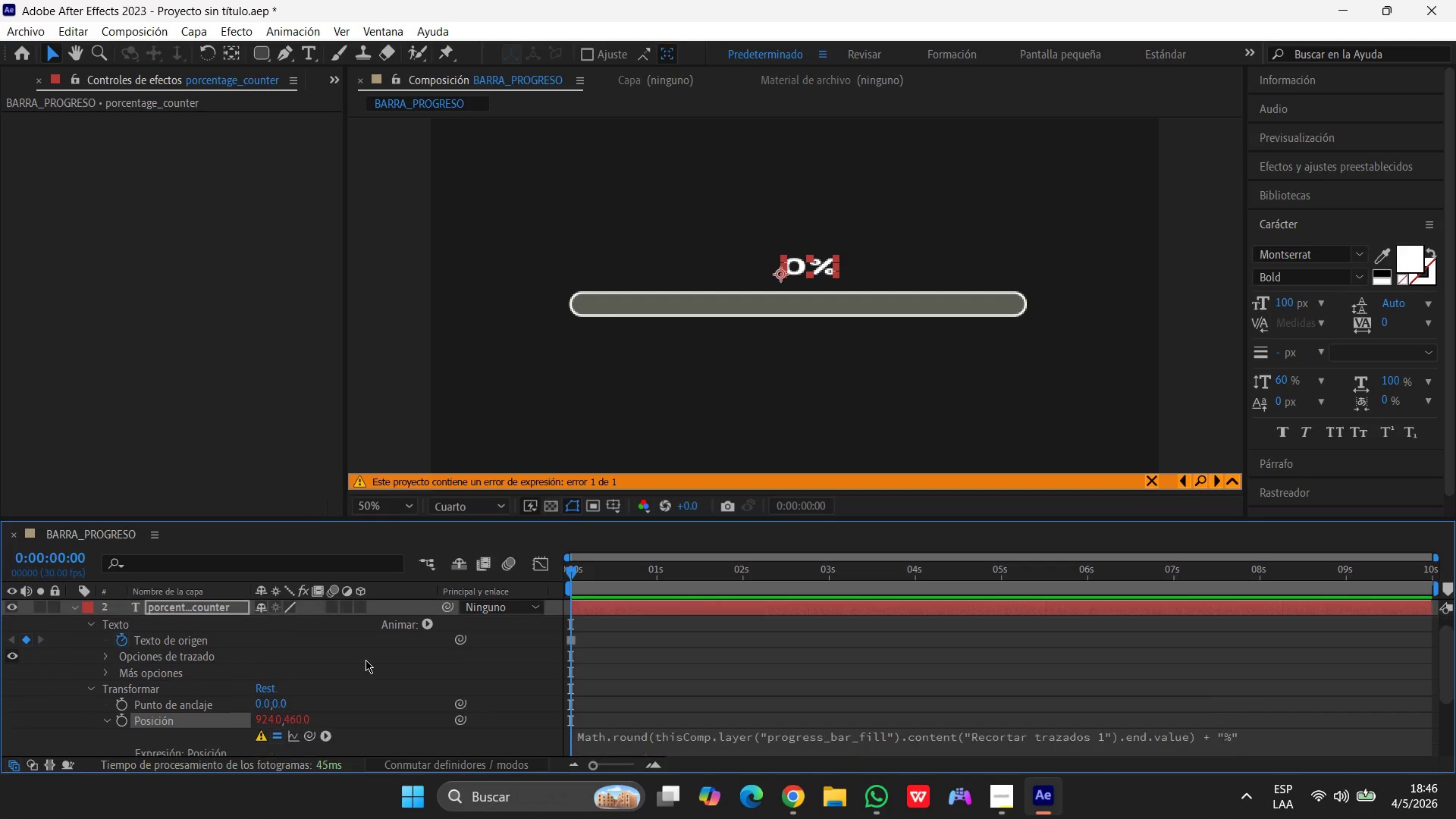 
scroll: coordinate [366, 660], scroll_direction: down, amount: 2.0
 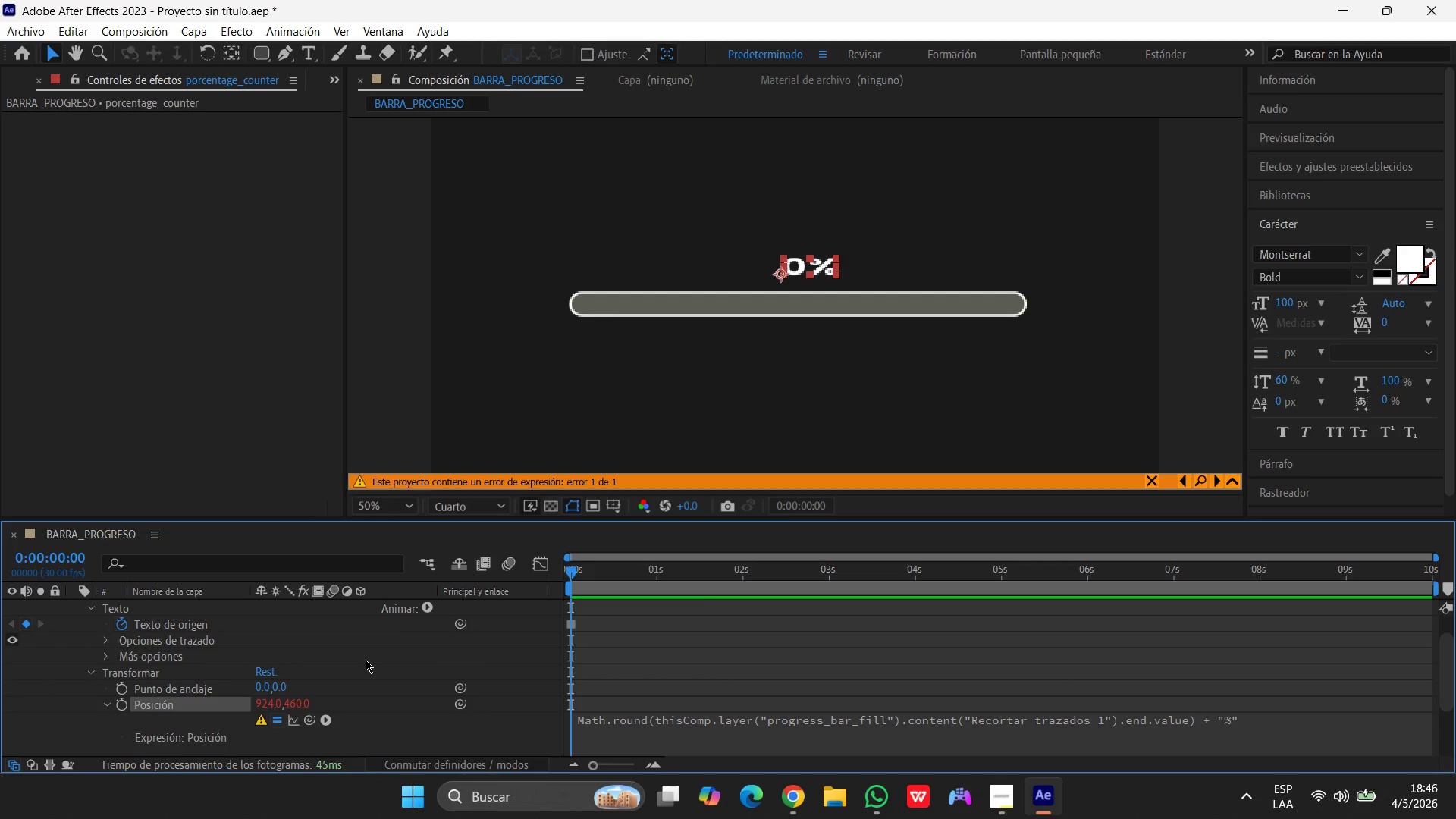 
wait(9.68)
 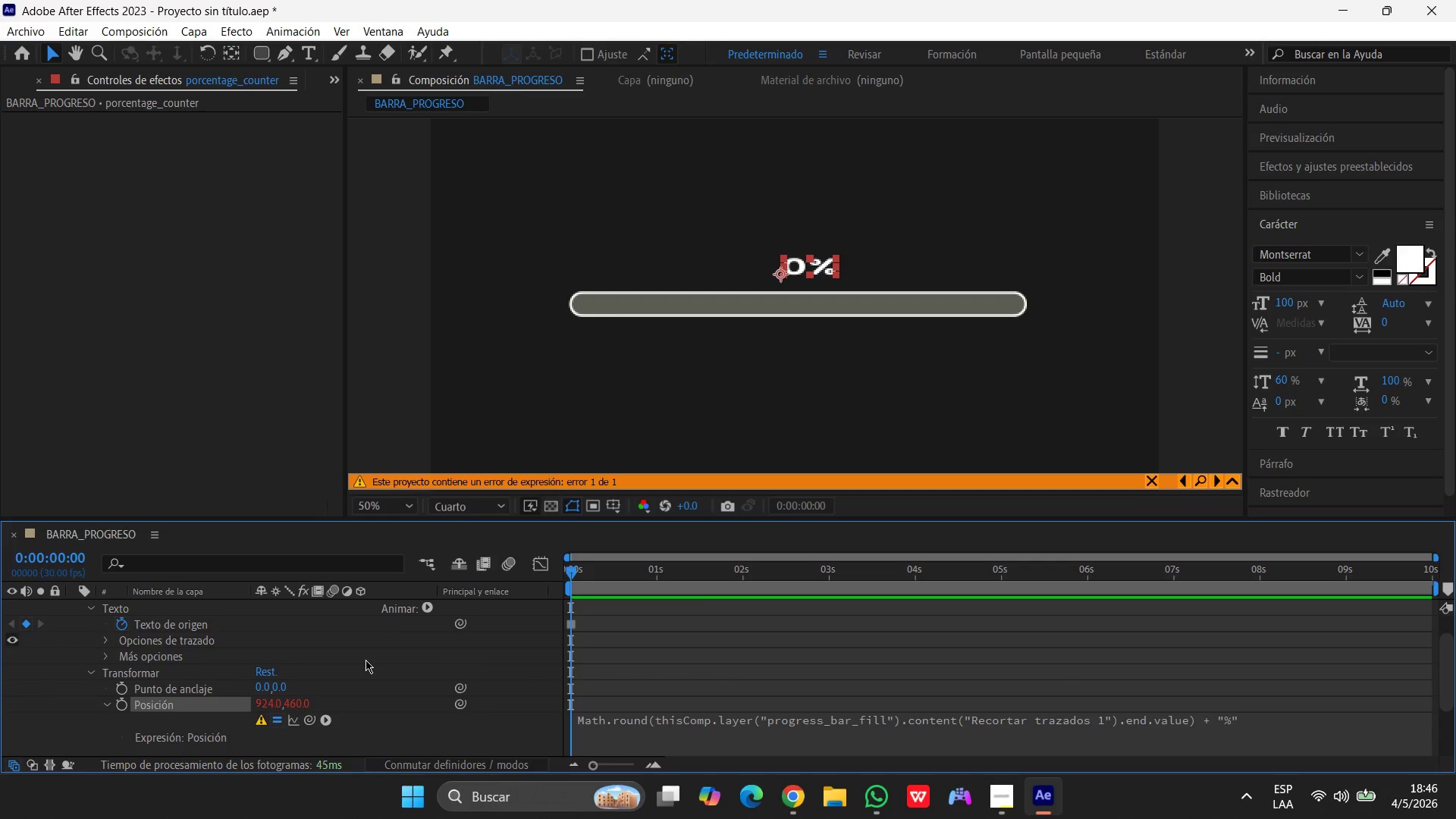 
left_click([1267, 303])
 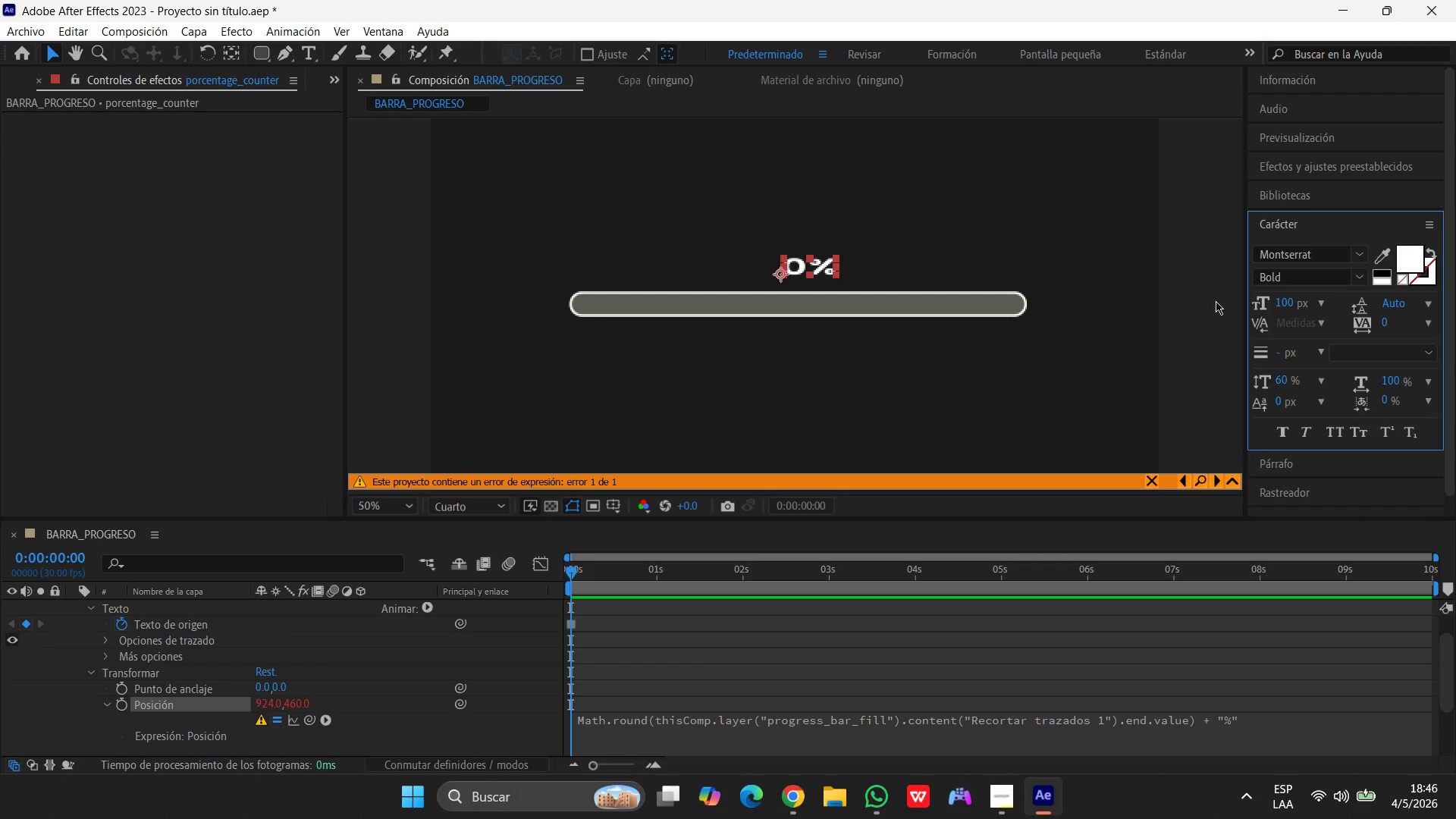 
left_click([1216, 301])
 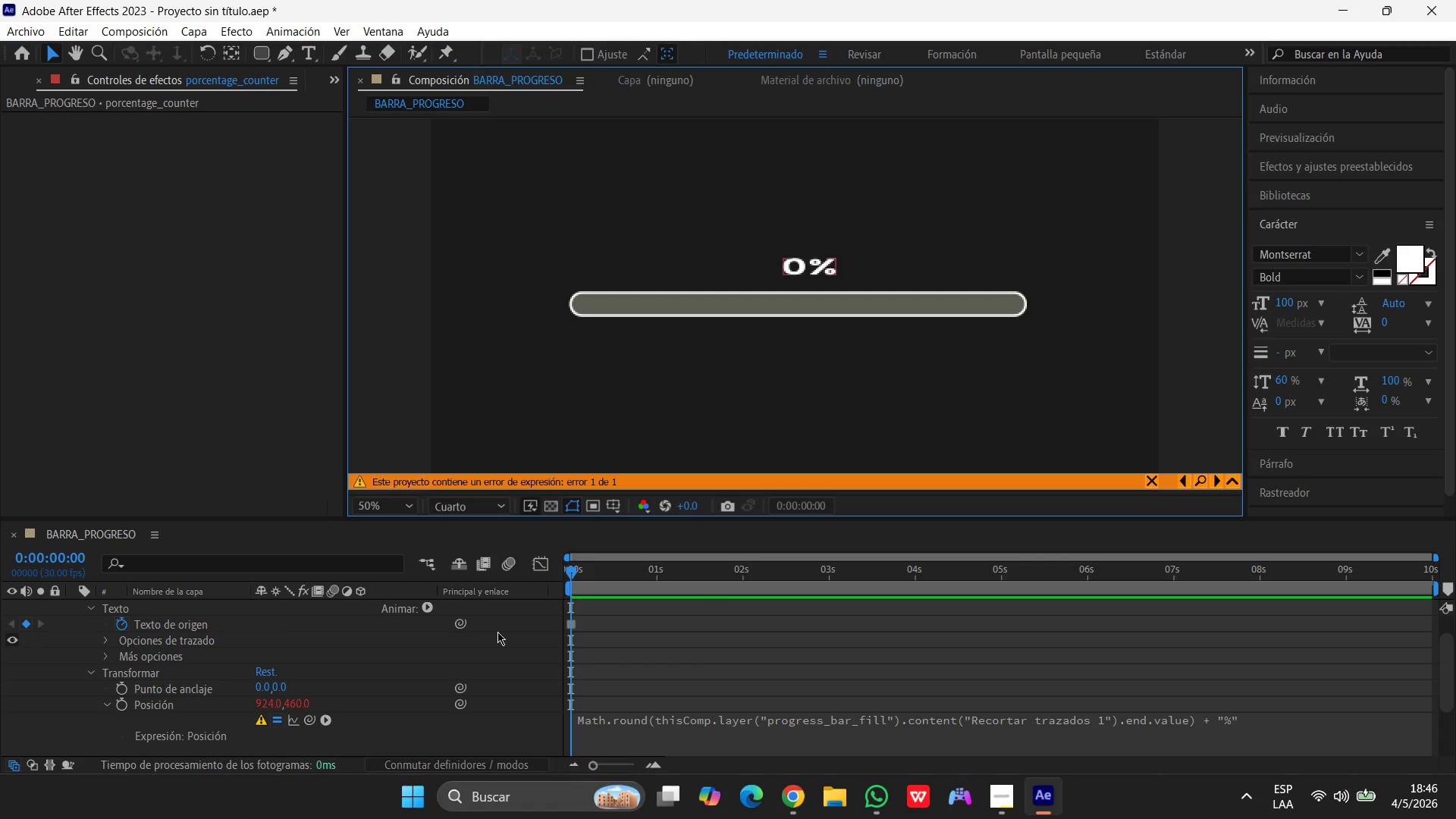 
scroll: coordinate [318, 692], scroll_direction: down, amount: 8.0
 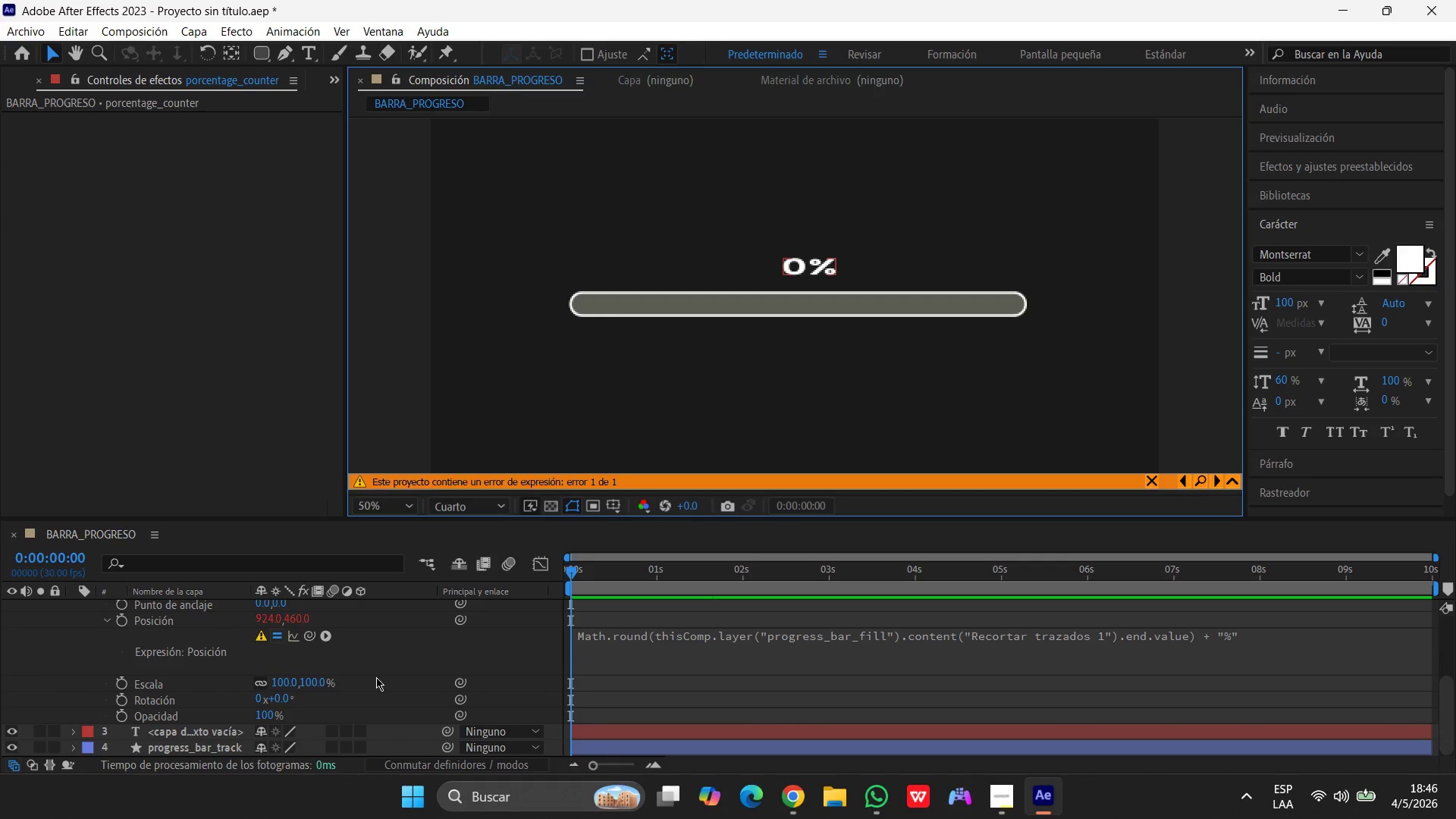 
scroll: coordinate [372, 667], scroll_direction: up, amount: 5.0
 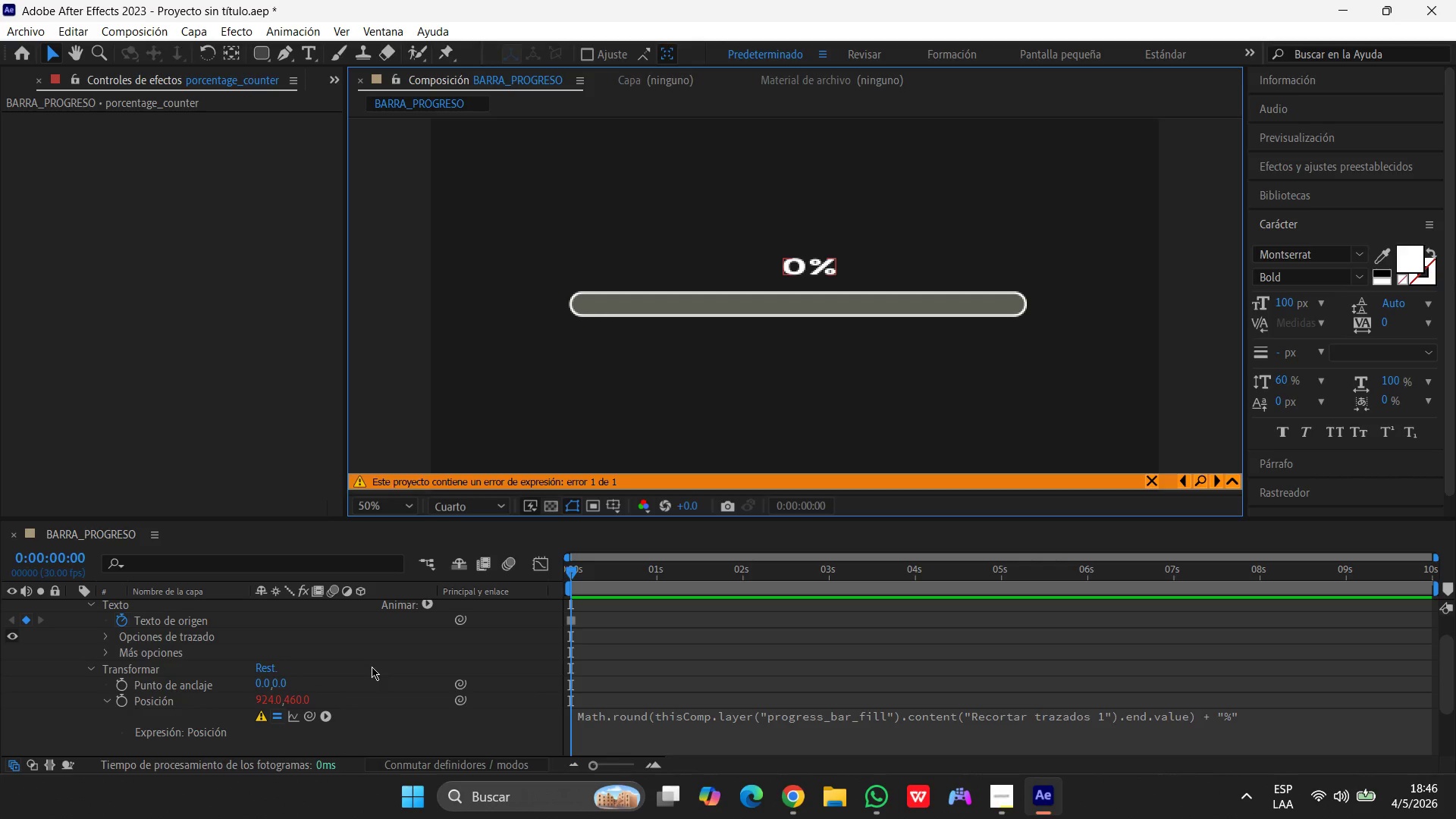 
scroll: coordinate [372, 667], scroll_direction: down, amount: 1.0
 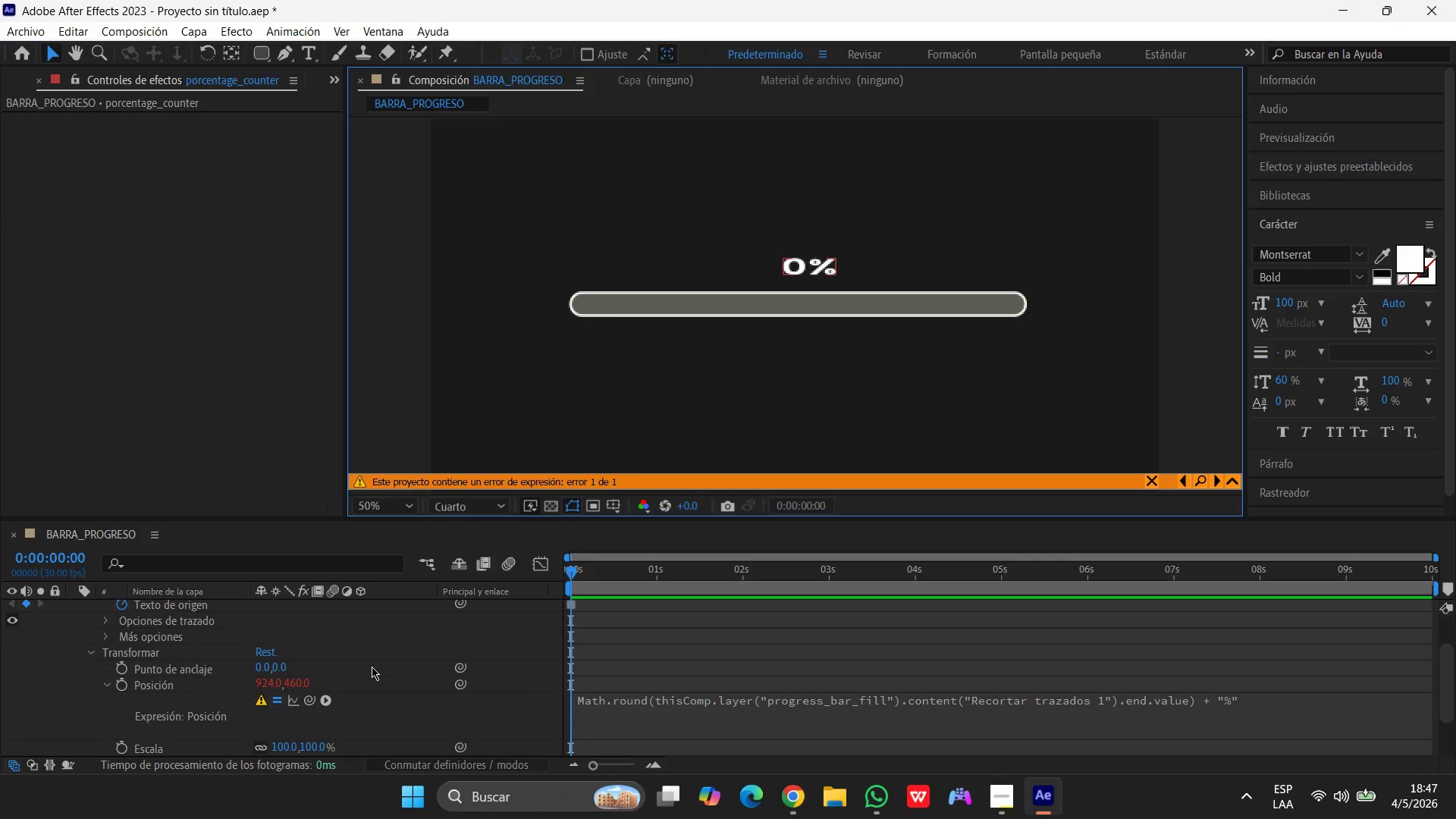 
wait(19.37)
 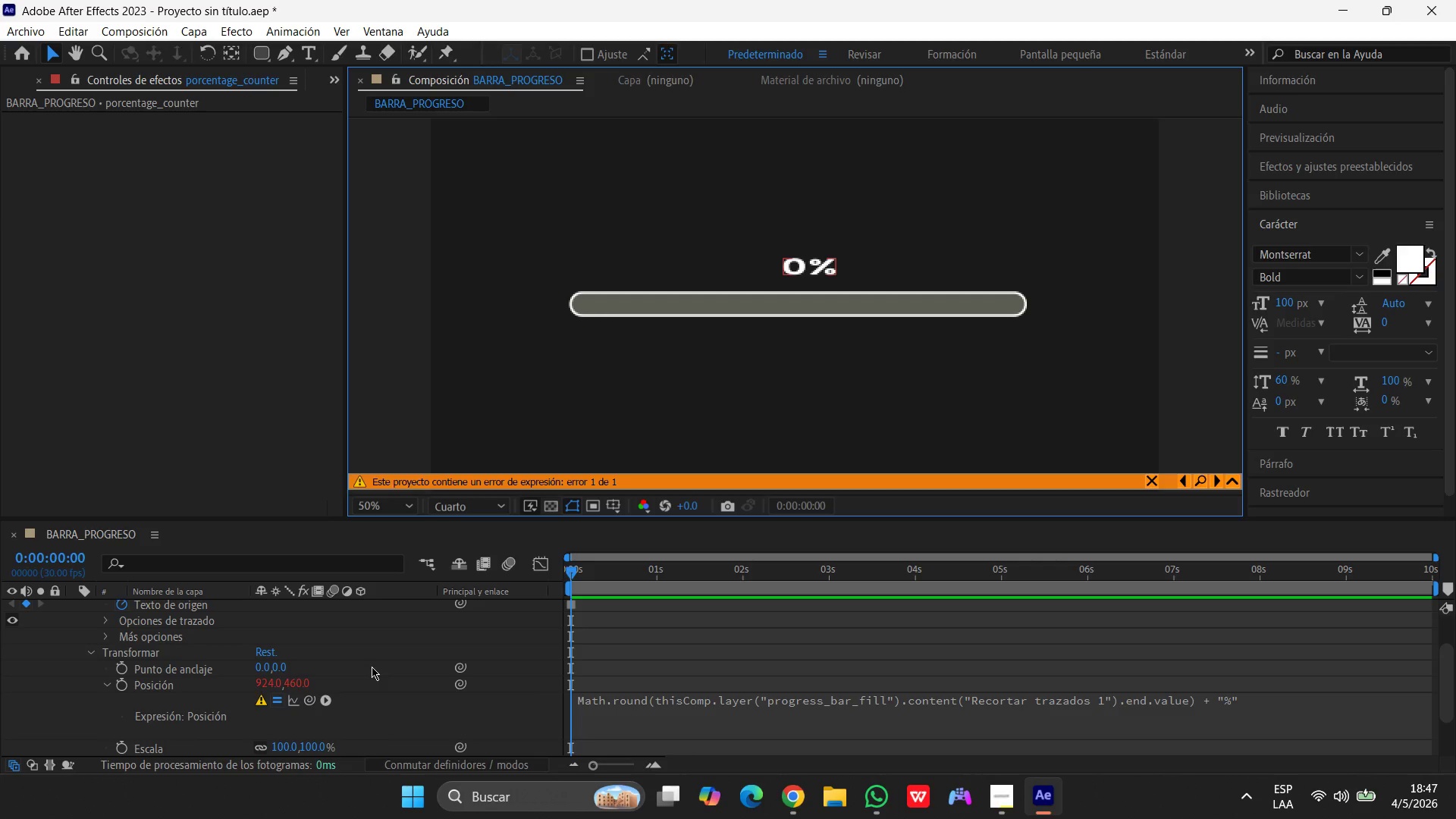 
left_click([24, 279])
 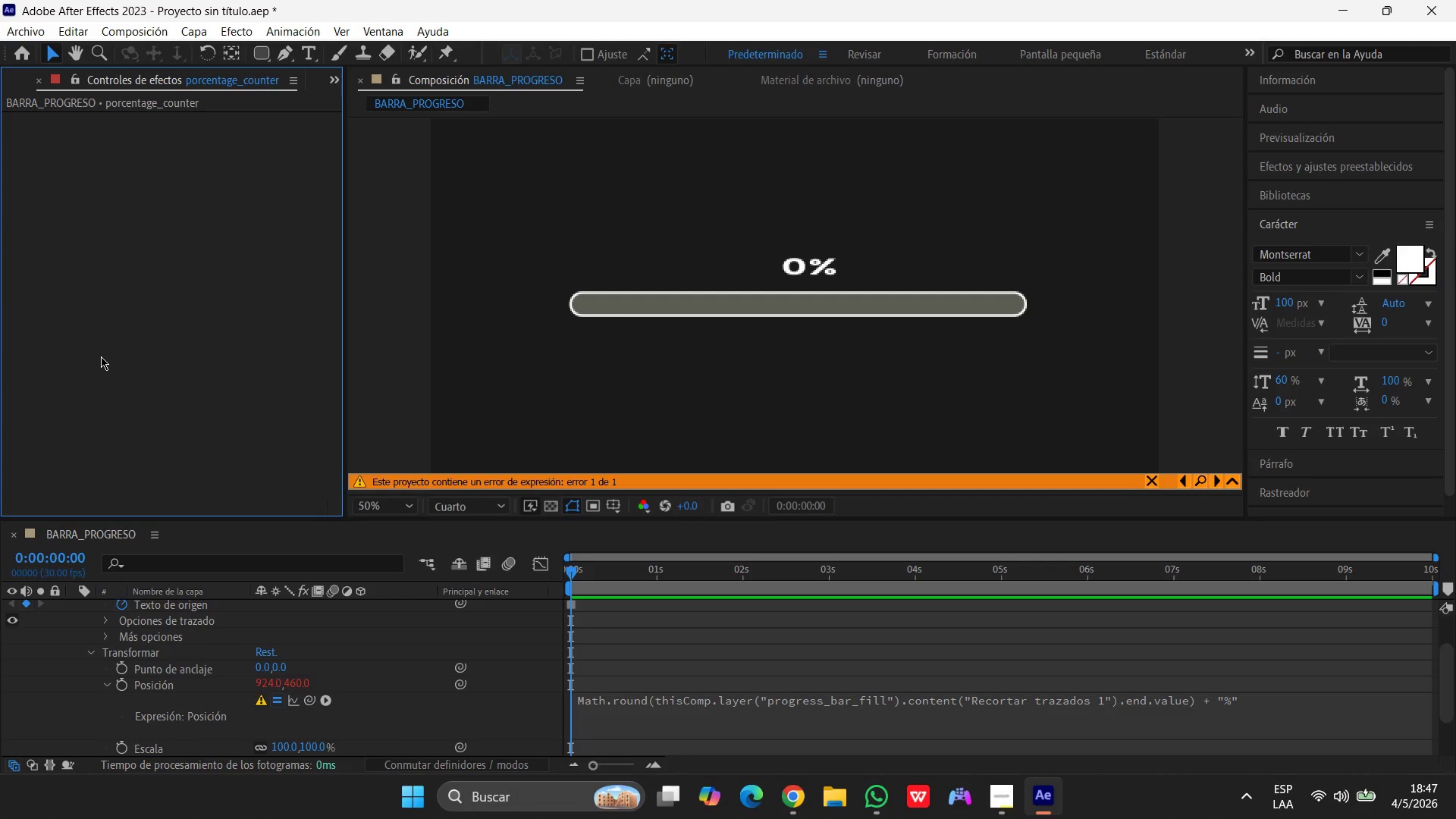 
left_click([101, 357])
 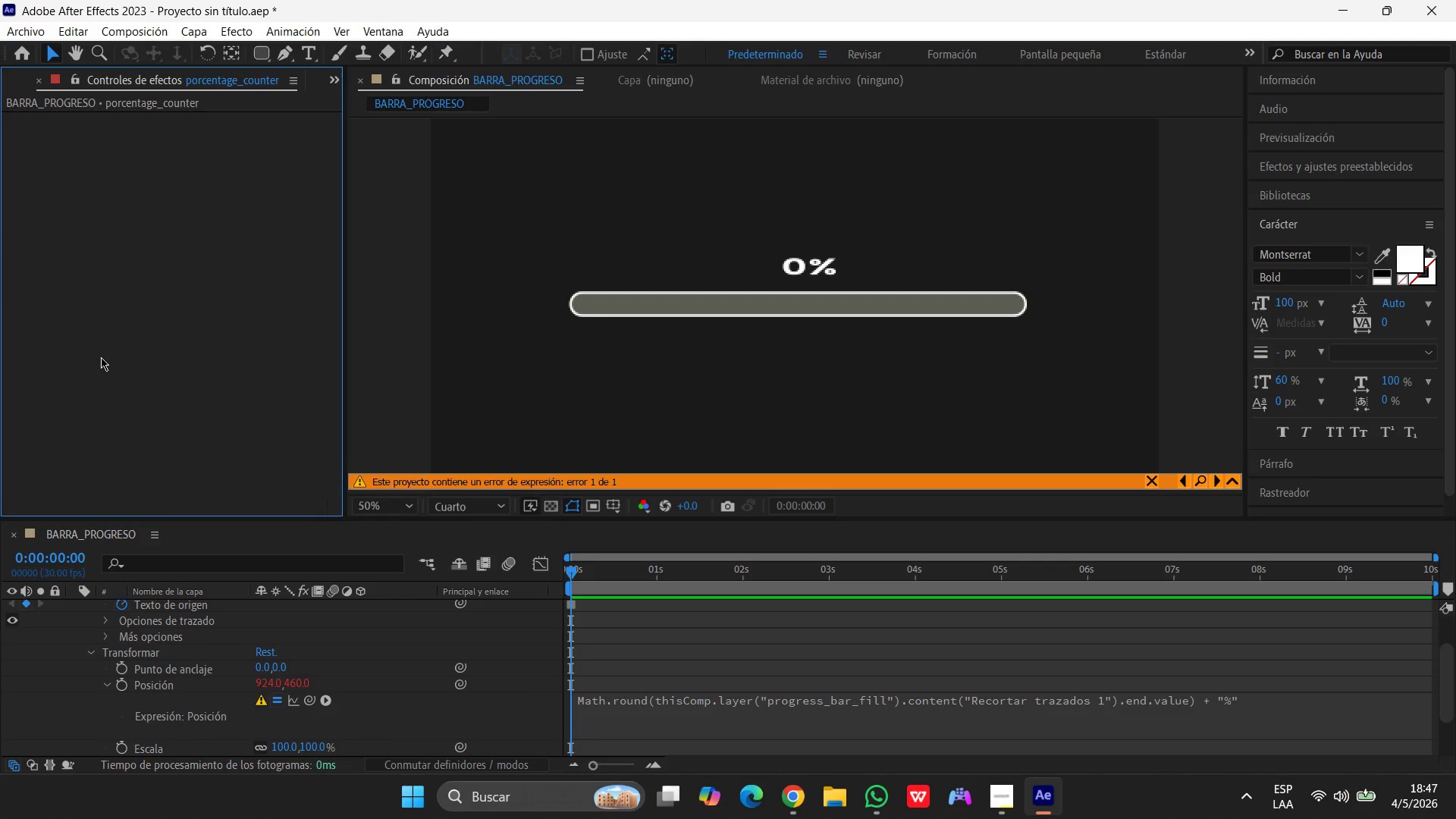 
wait(9.11)
 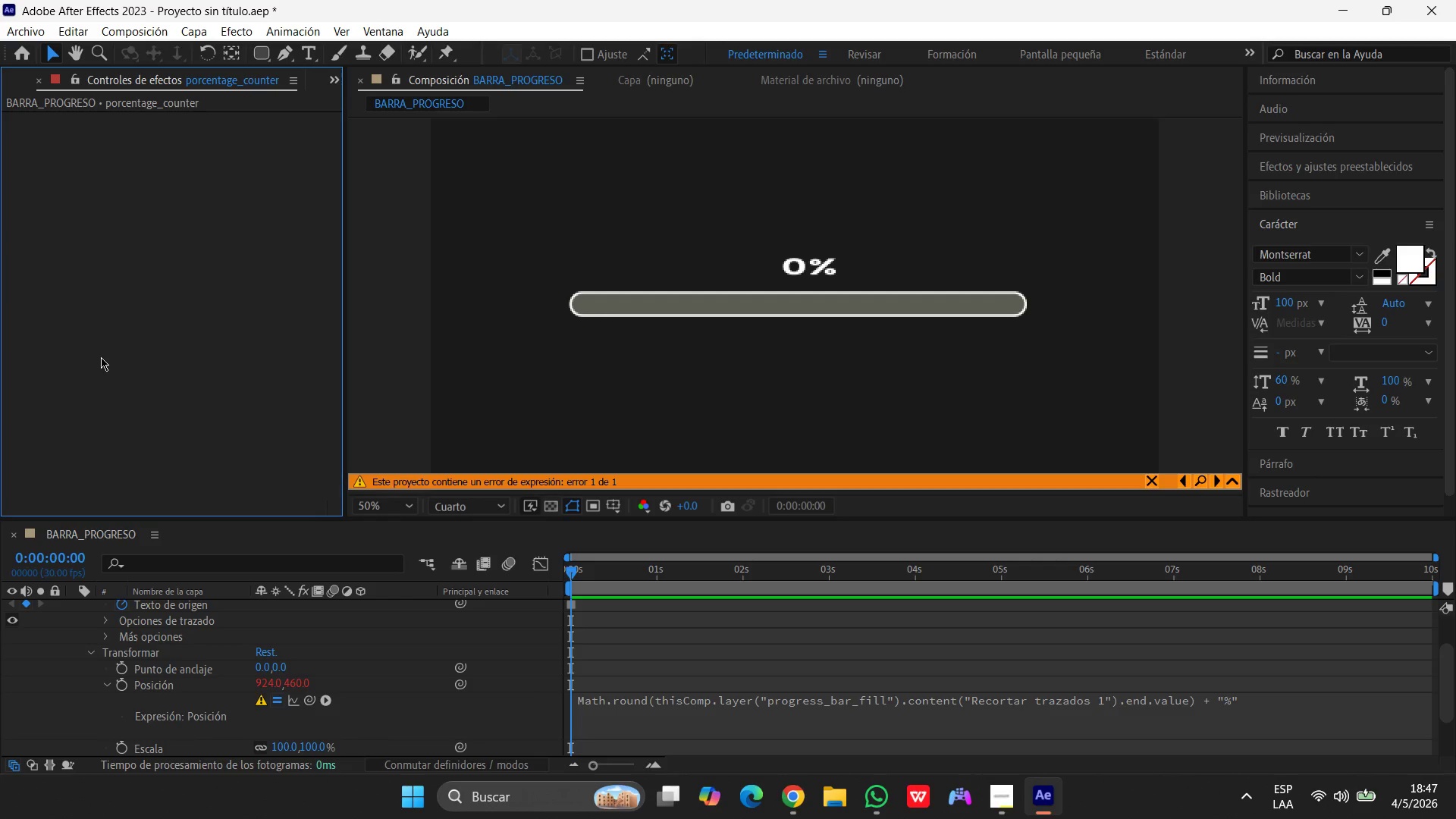 
scroll: coordinate [183, 695], scroll_direction: down, amount: 1.0
 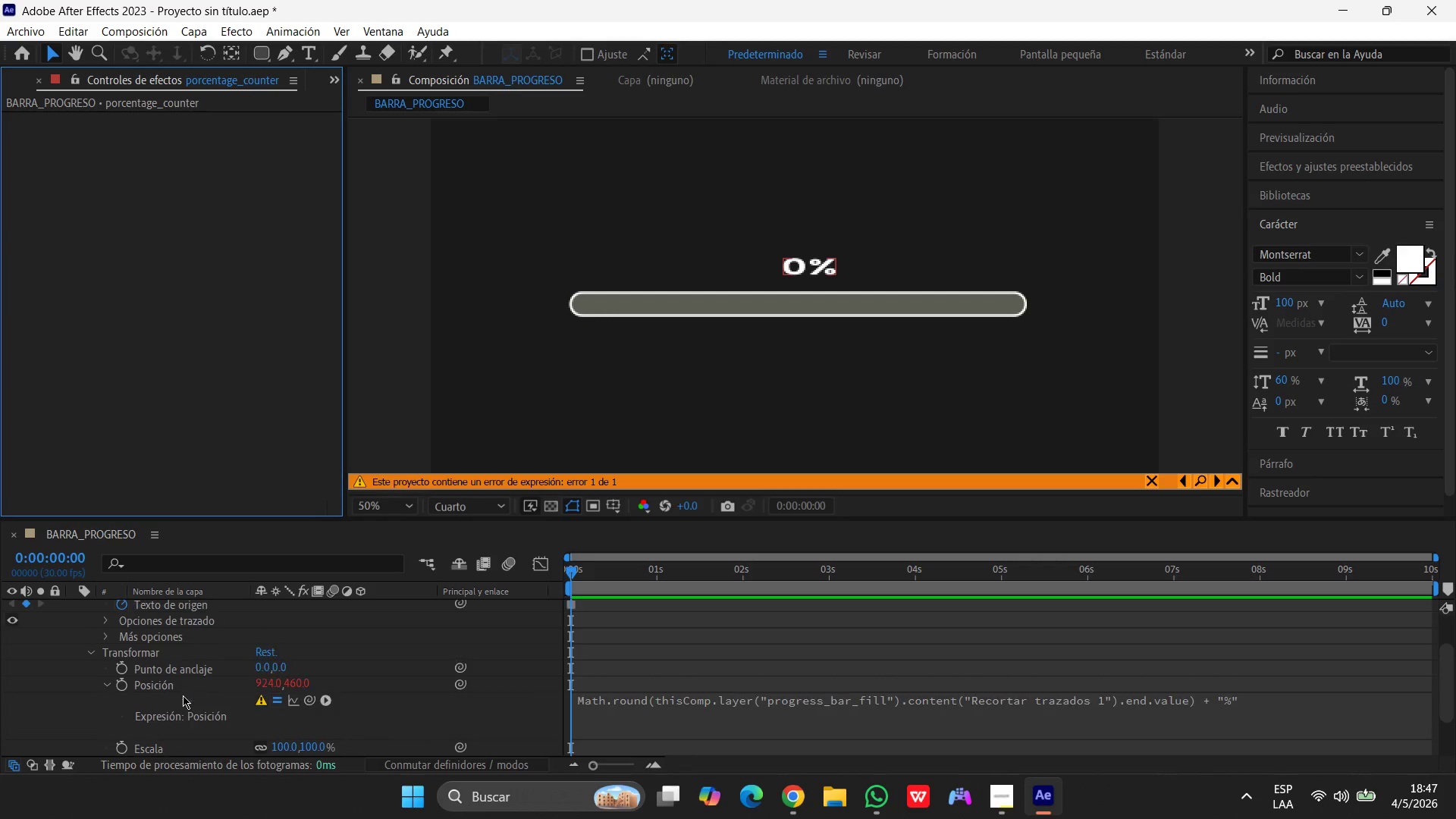 
scroll: coordinate [206, 627], scroll_direction: up, amount: 3.0
 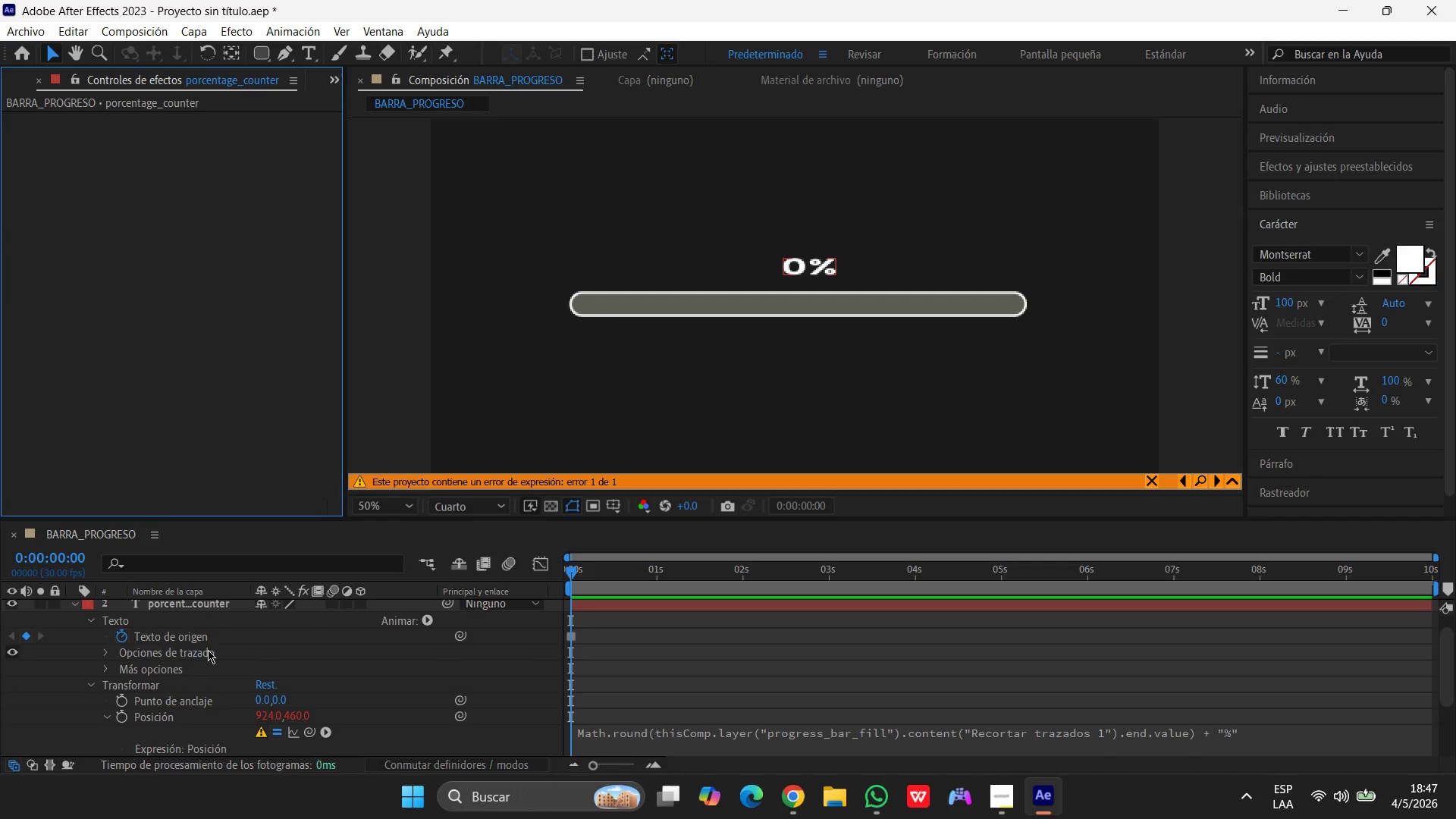 
scroll: coordinate [208, 652], scroll_direction: down, amount: 2.0
 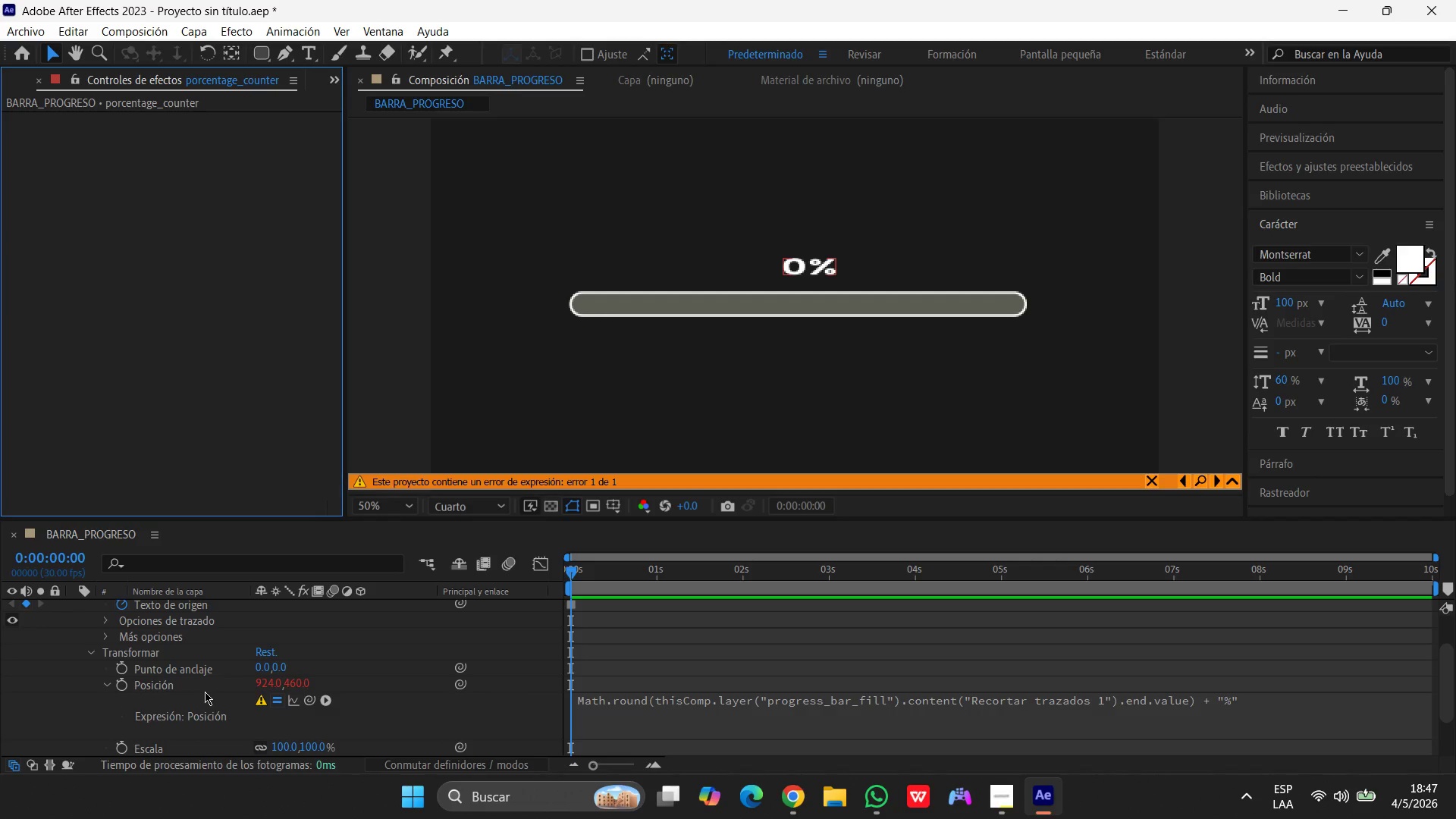 
wait(5.1)
 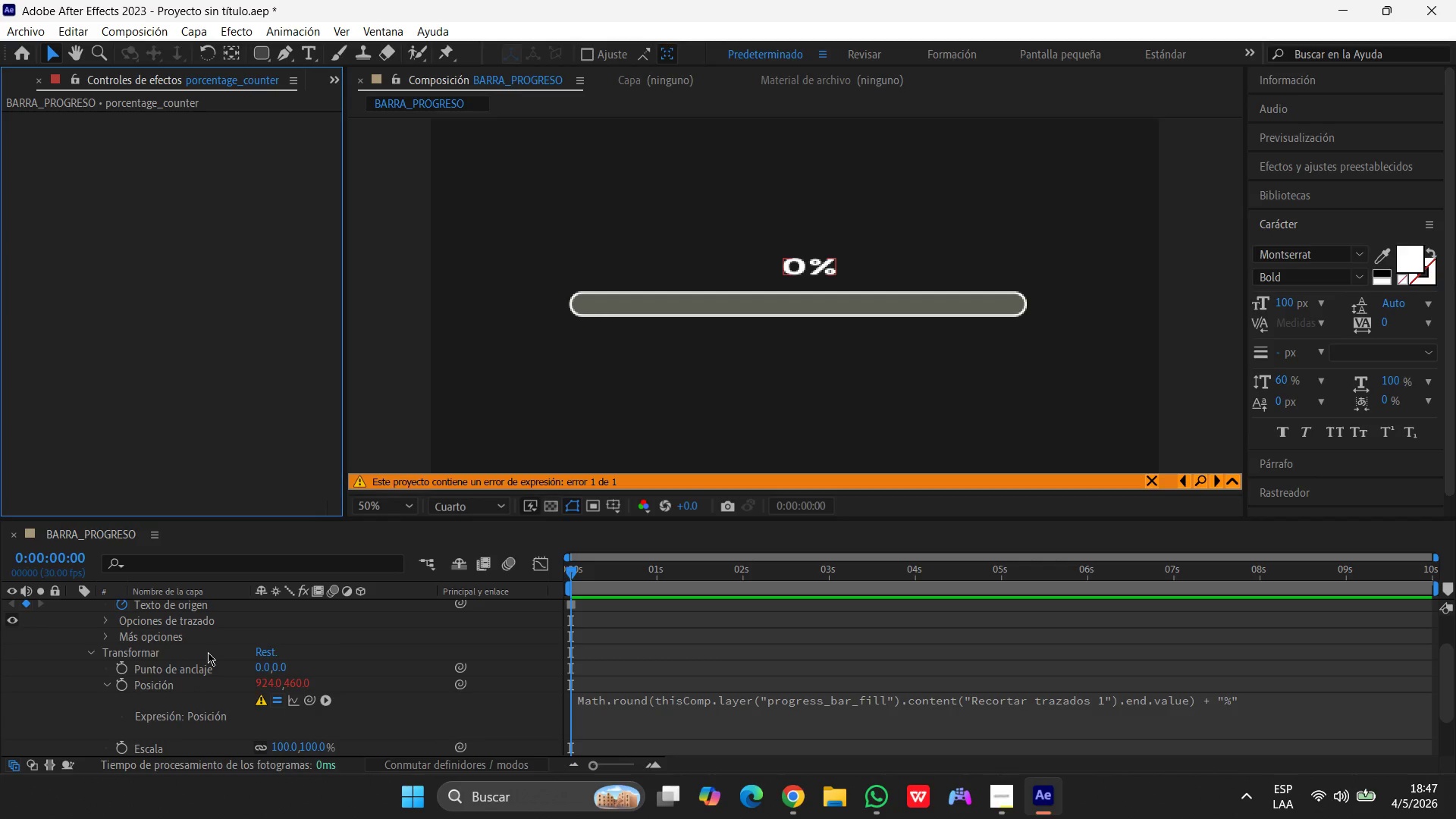 
left_click([106, 680])
 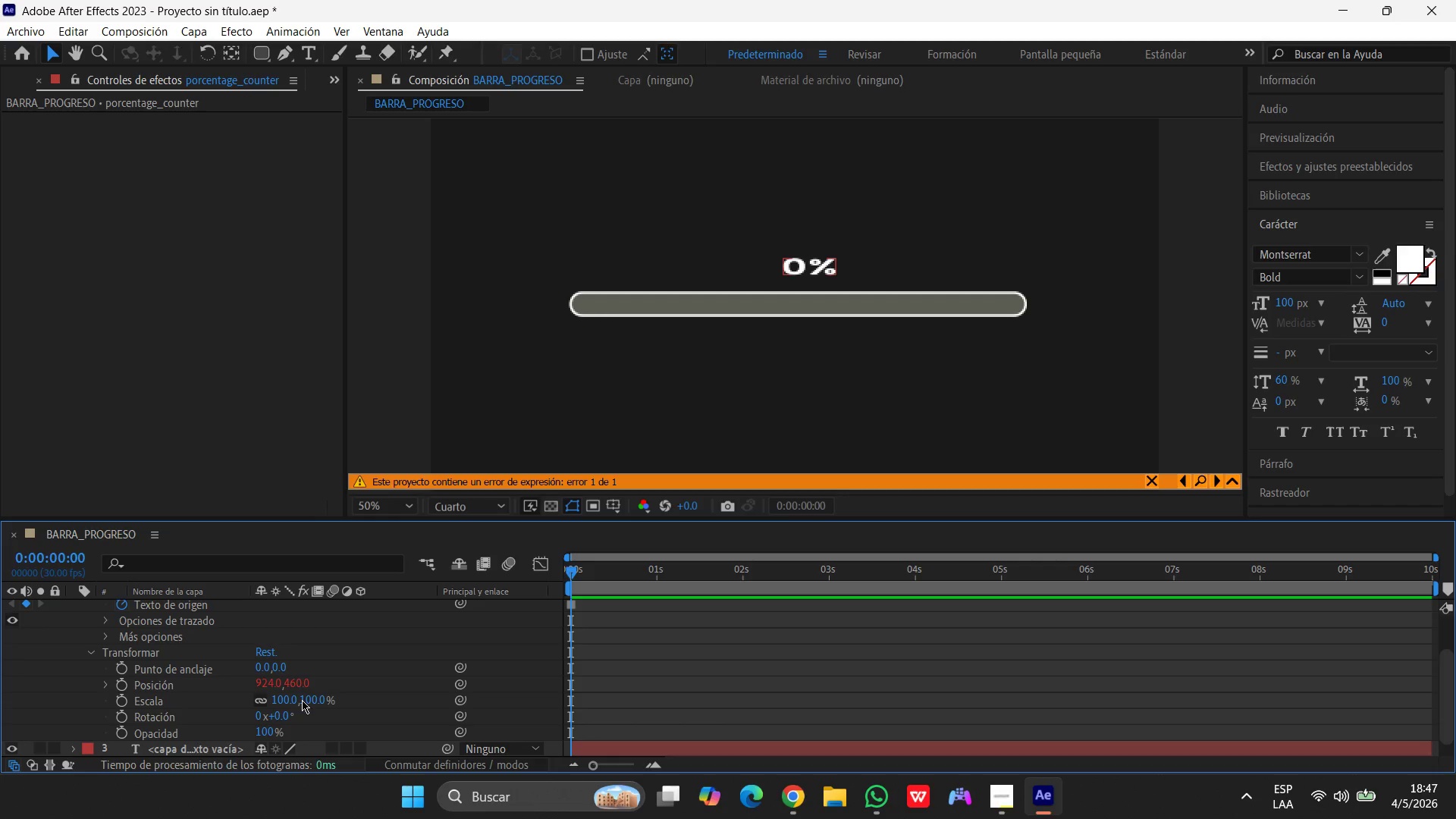 
wait(16.48)
 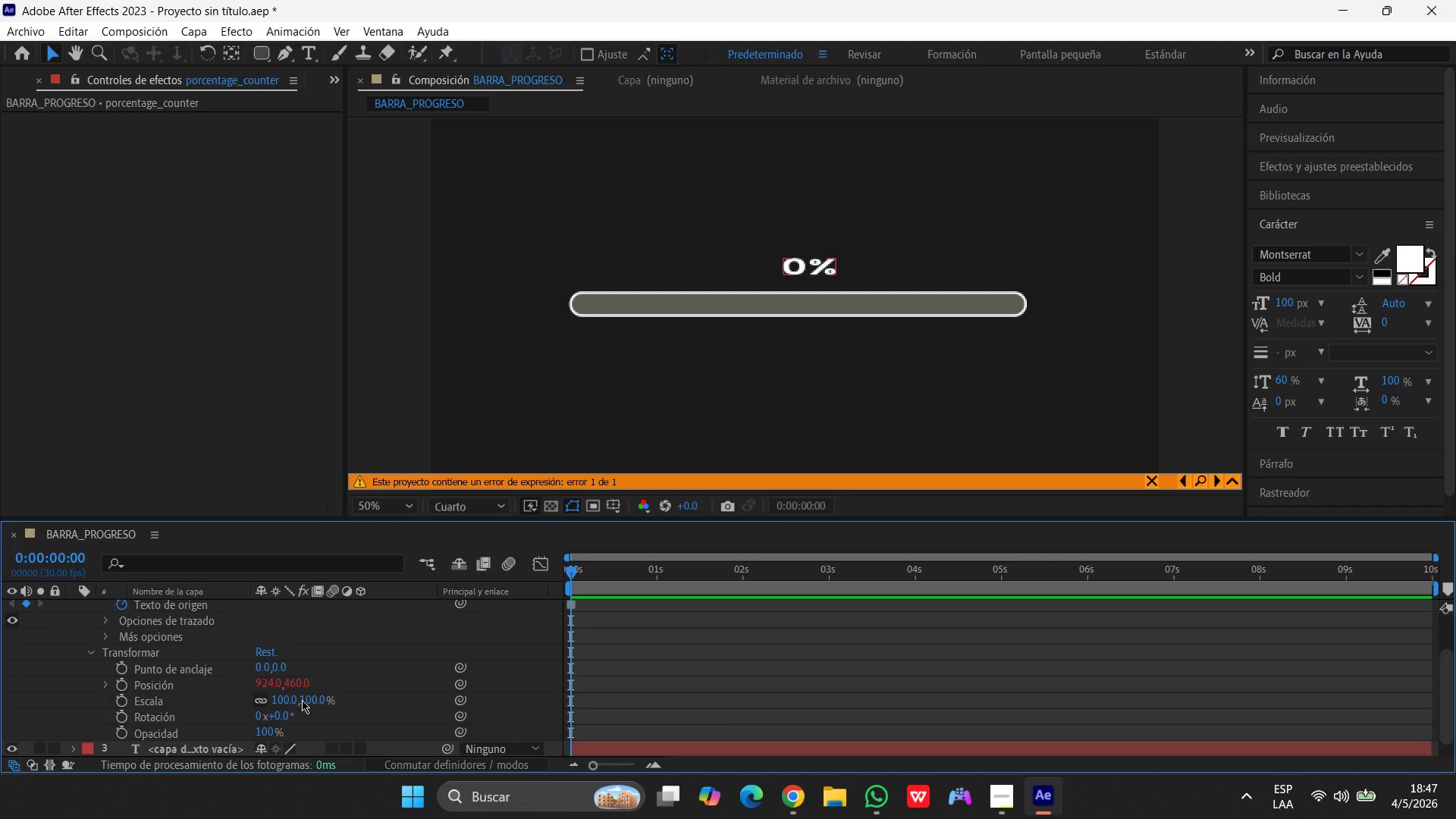 
left_click([106, 686])
 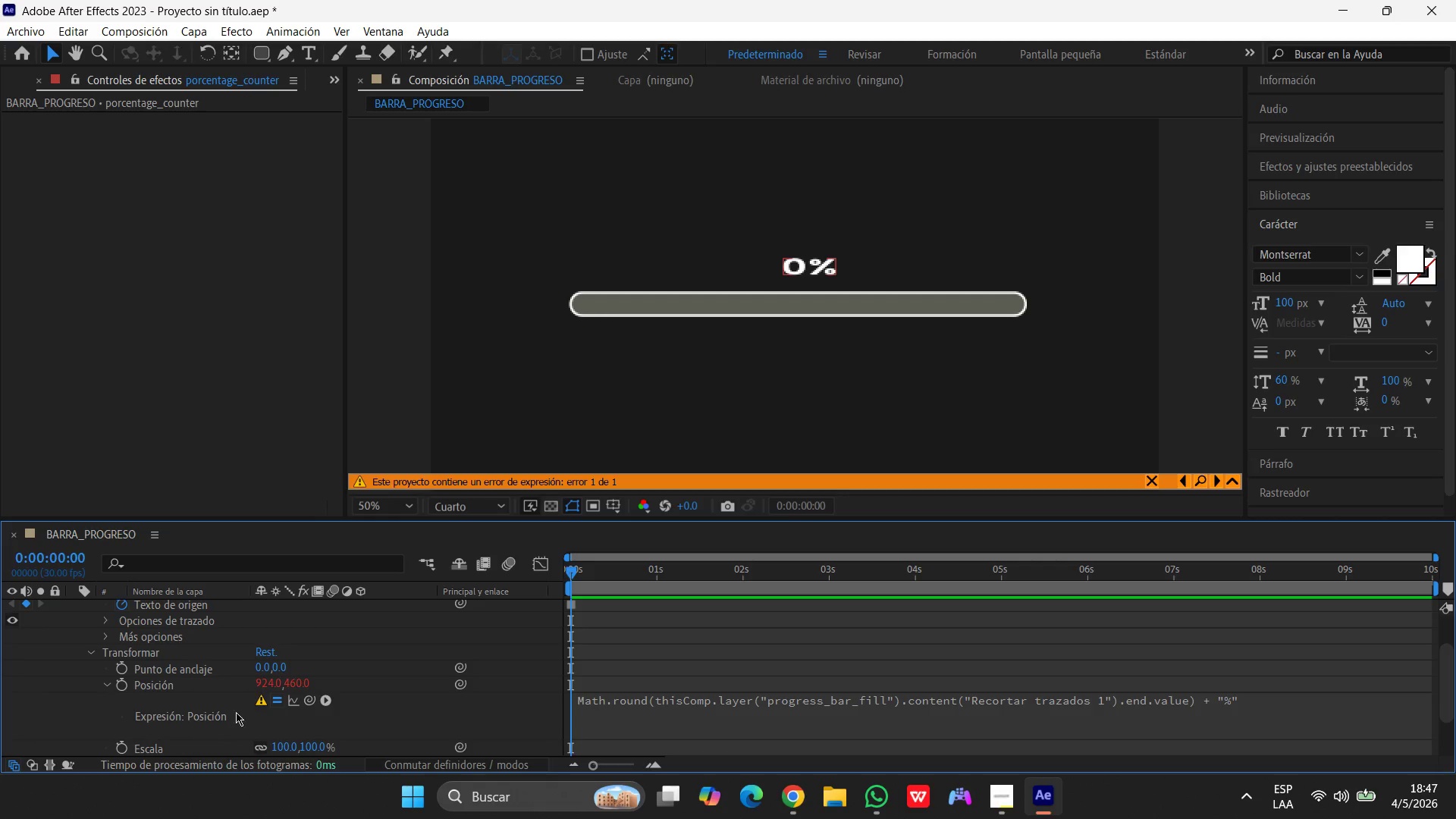 
scroll: coordinate [262, 692], scroll_direction: down, amount: 2.0
 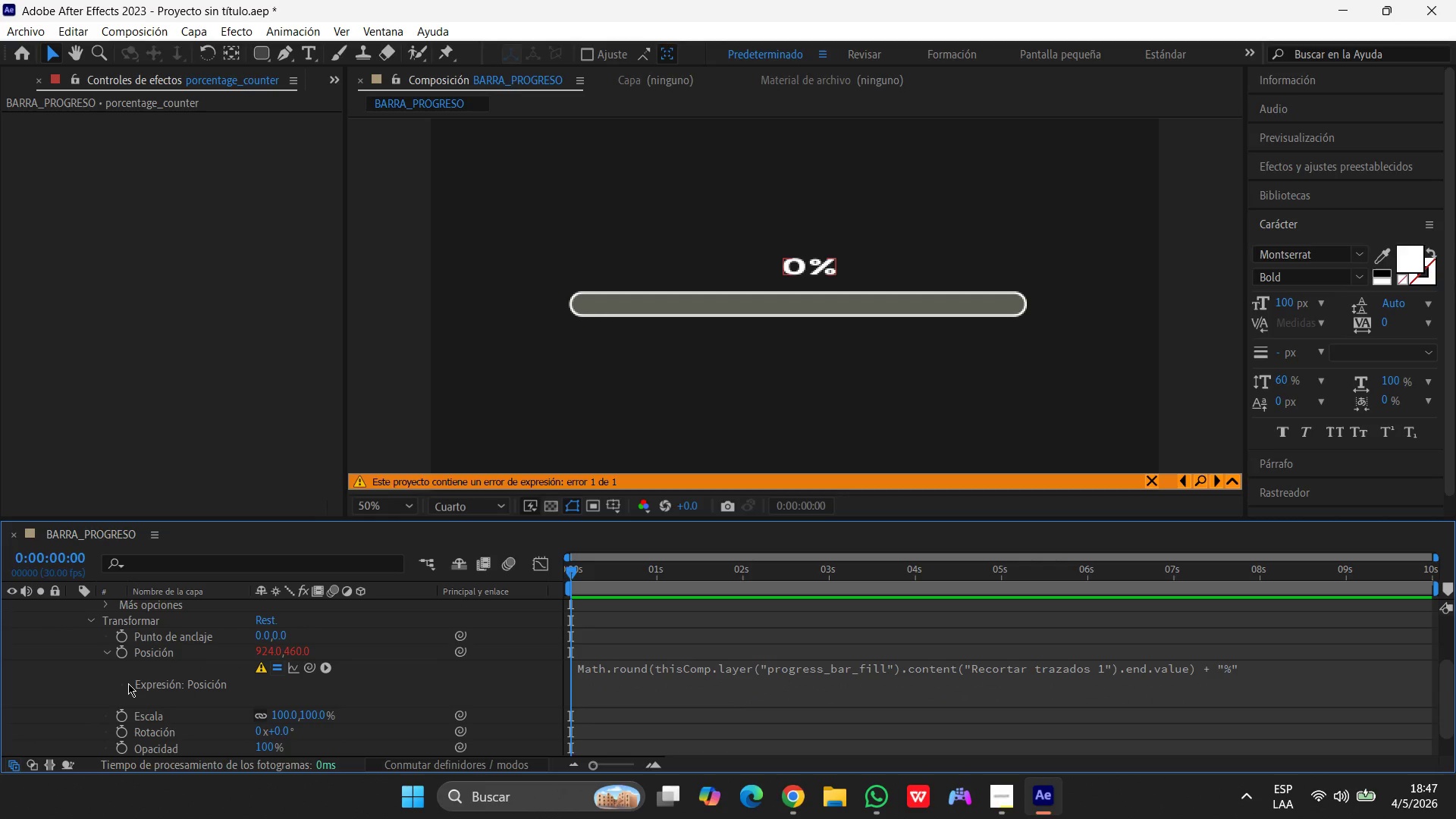 
left_click([127, 684])
 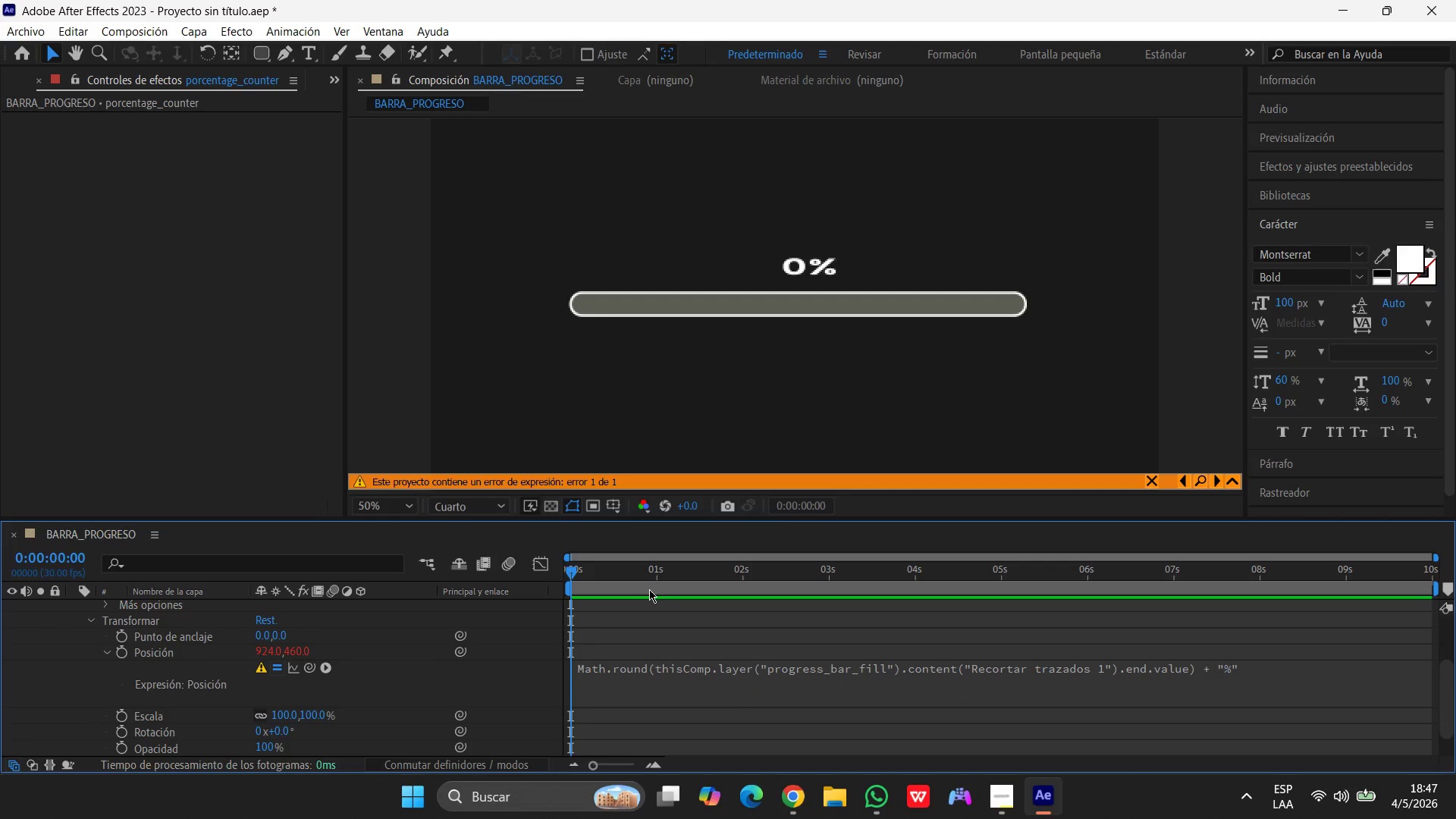 
wait(7.23)
 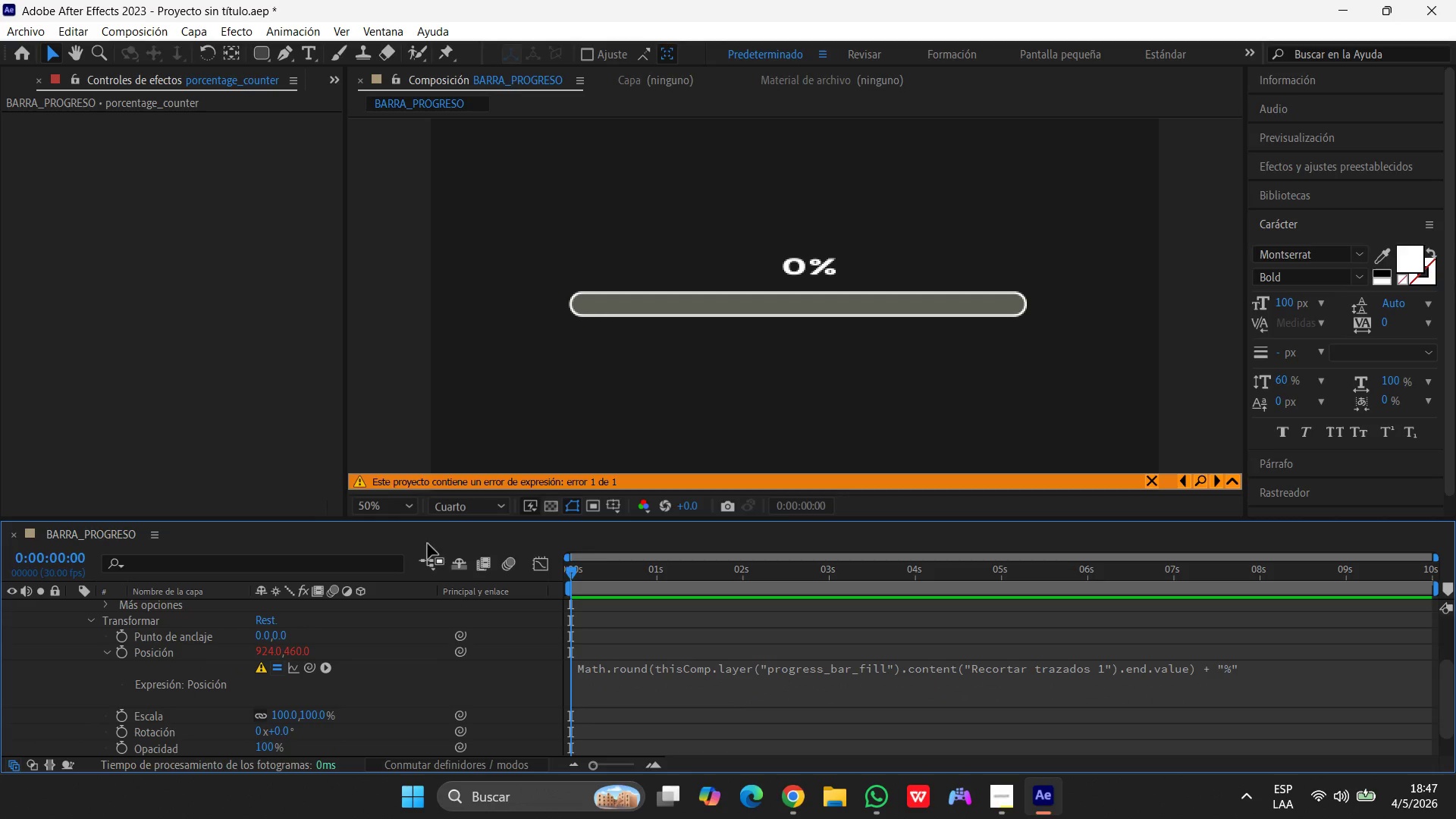 
scroll: coordinate [249, 667], scroll_direction: up, amount: 1.0
 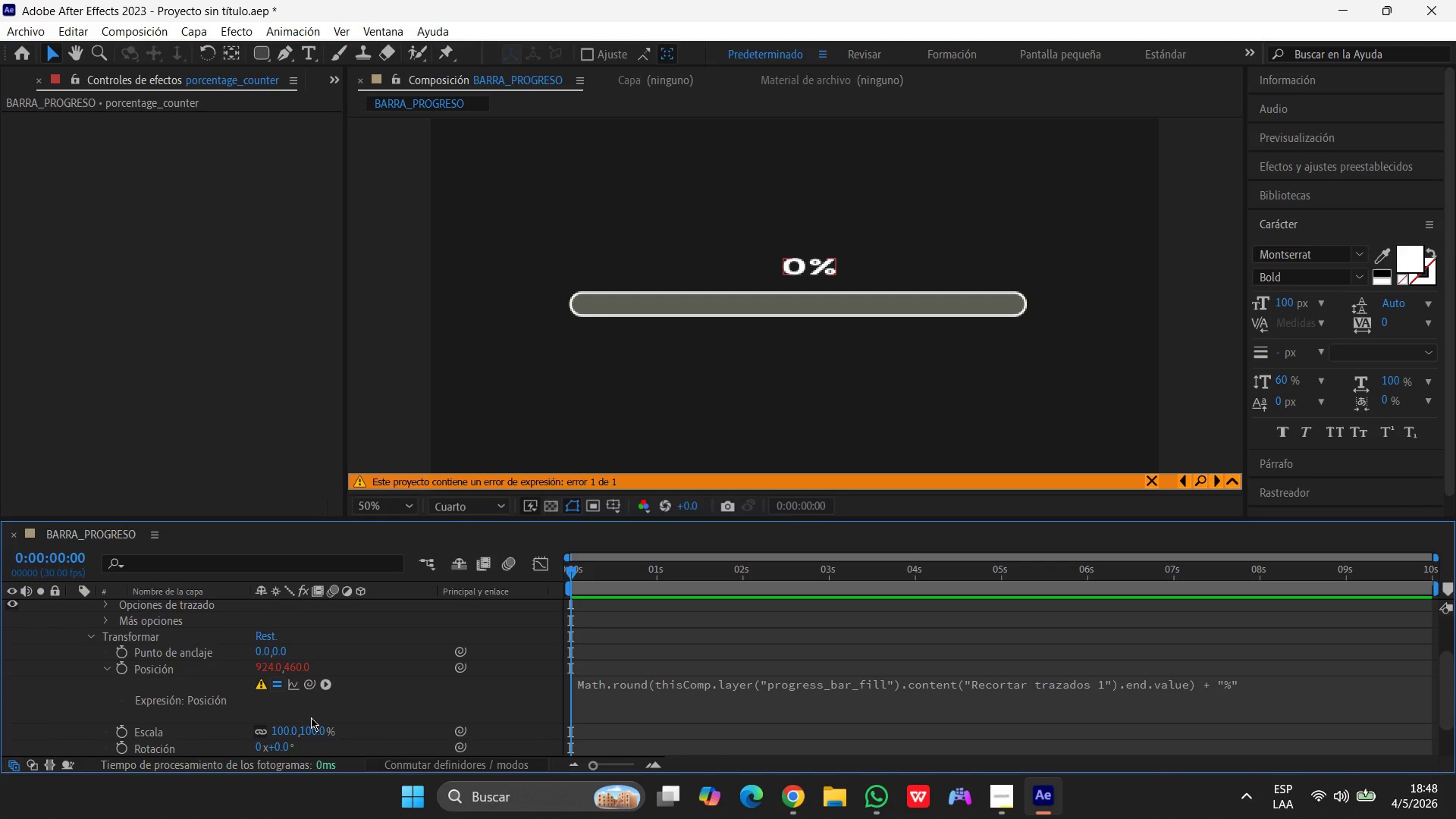 
wait(13.93)
 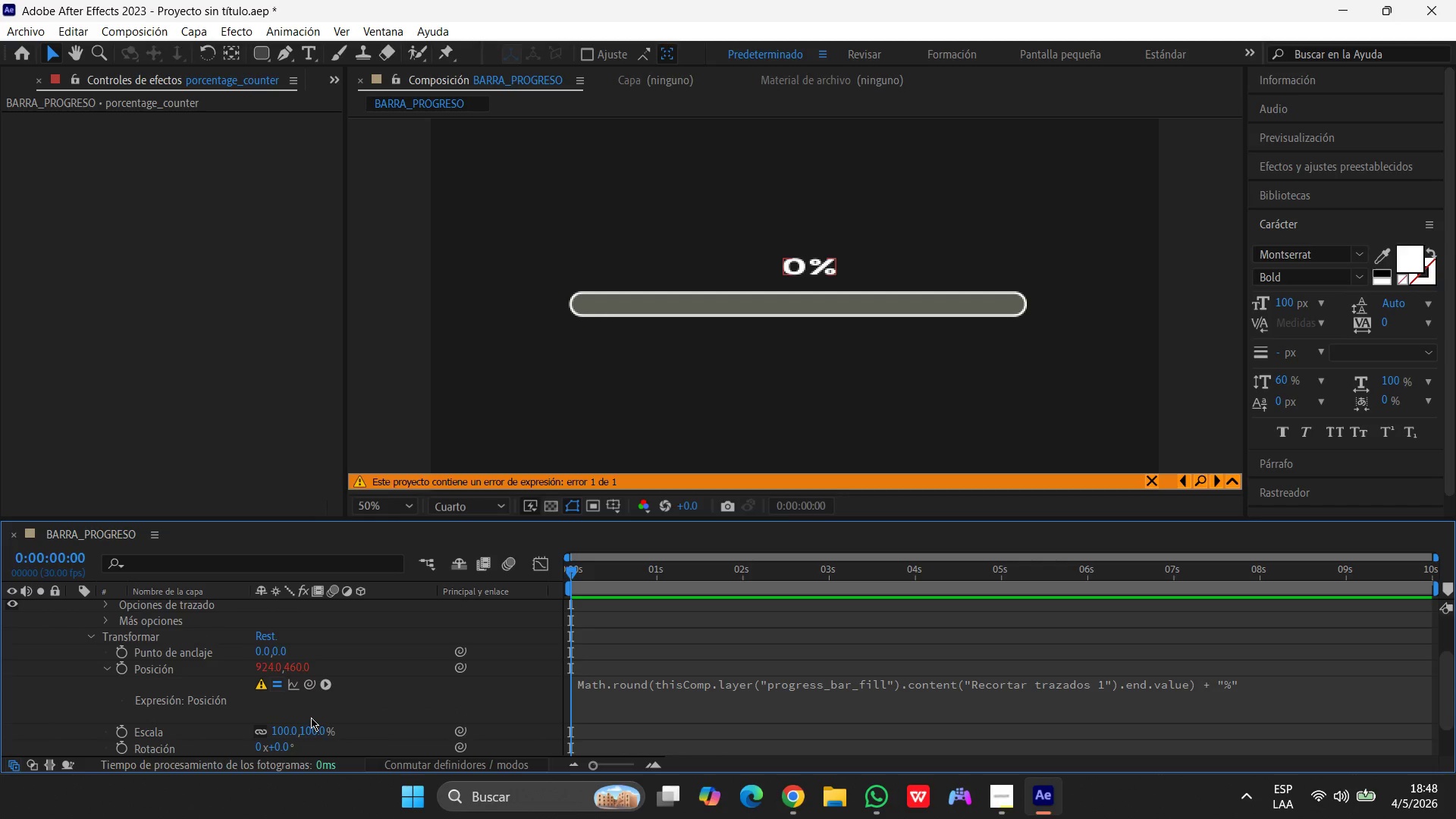 
left_click([294, 667])
 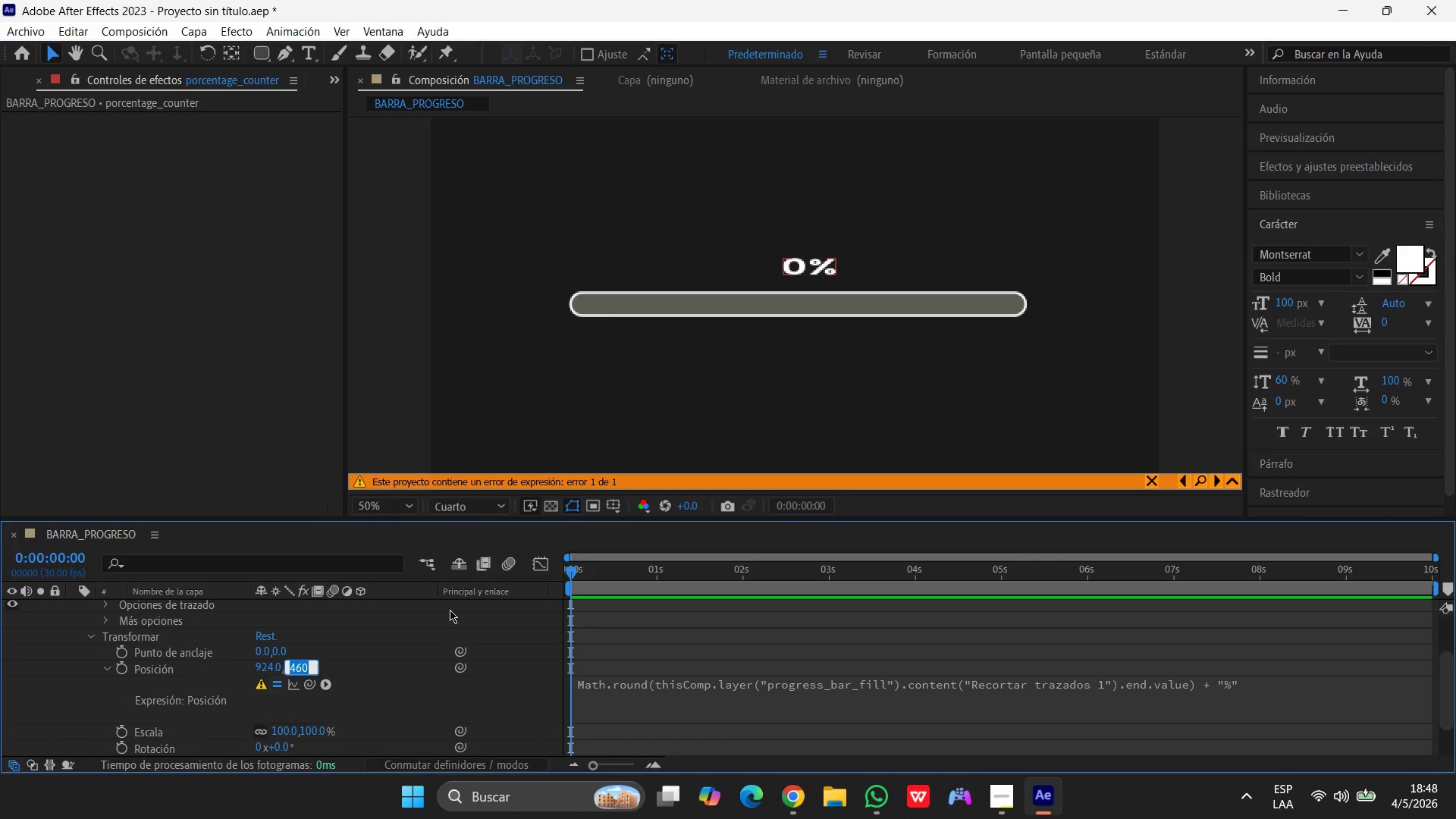 
key(Numpad6)
 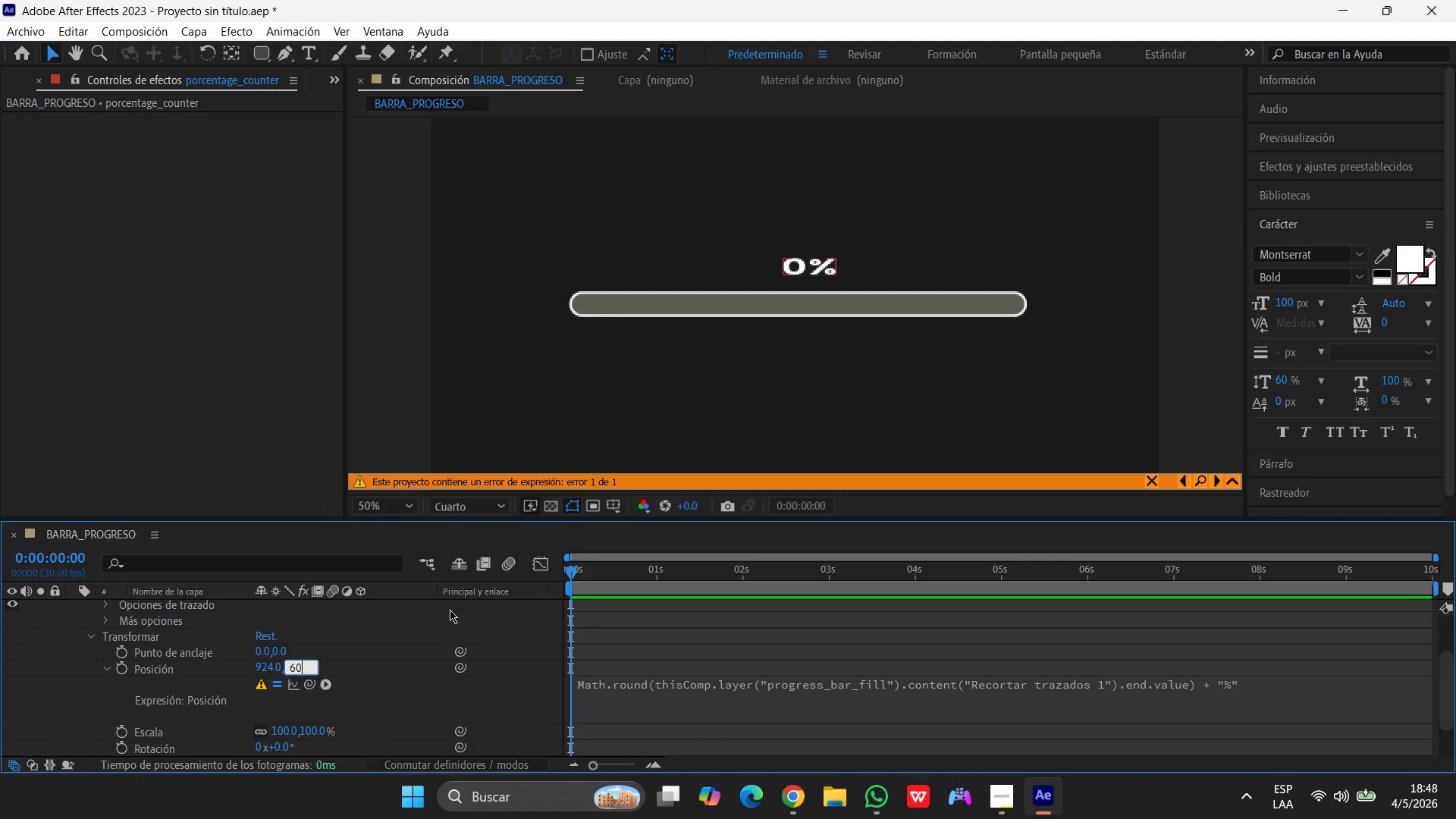 
key(Numpad0)
 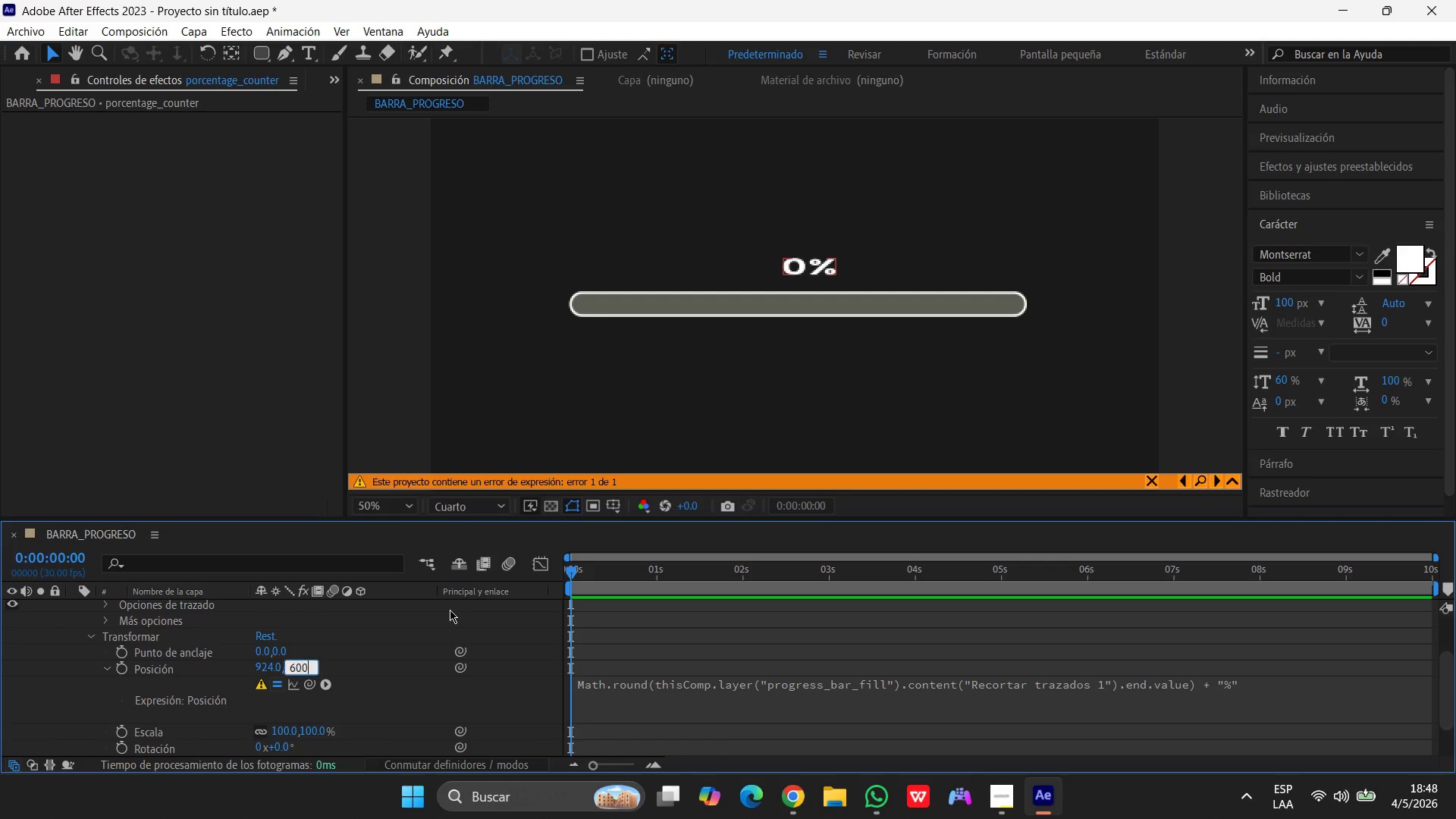 
key(Numpad0)
 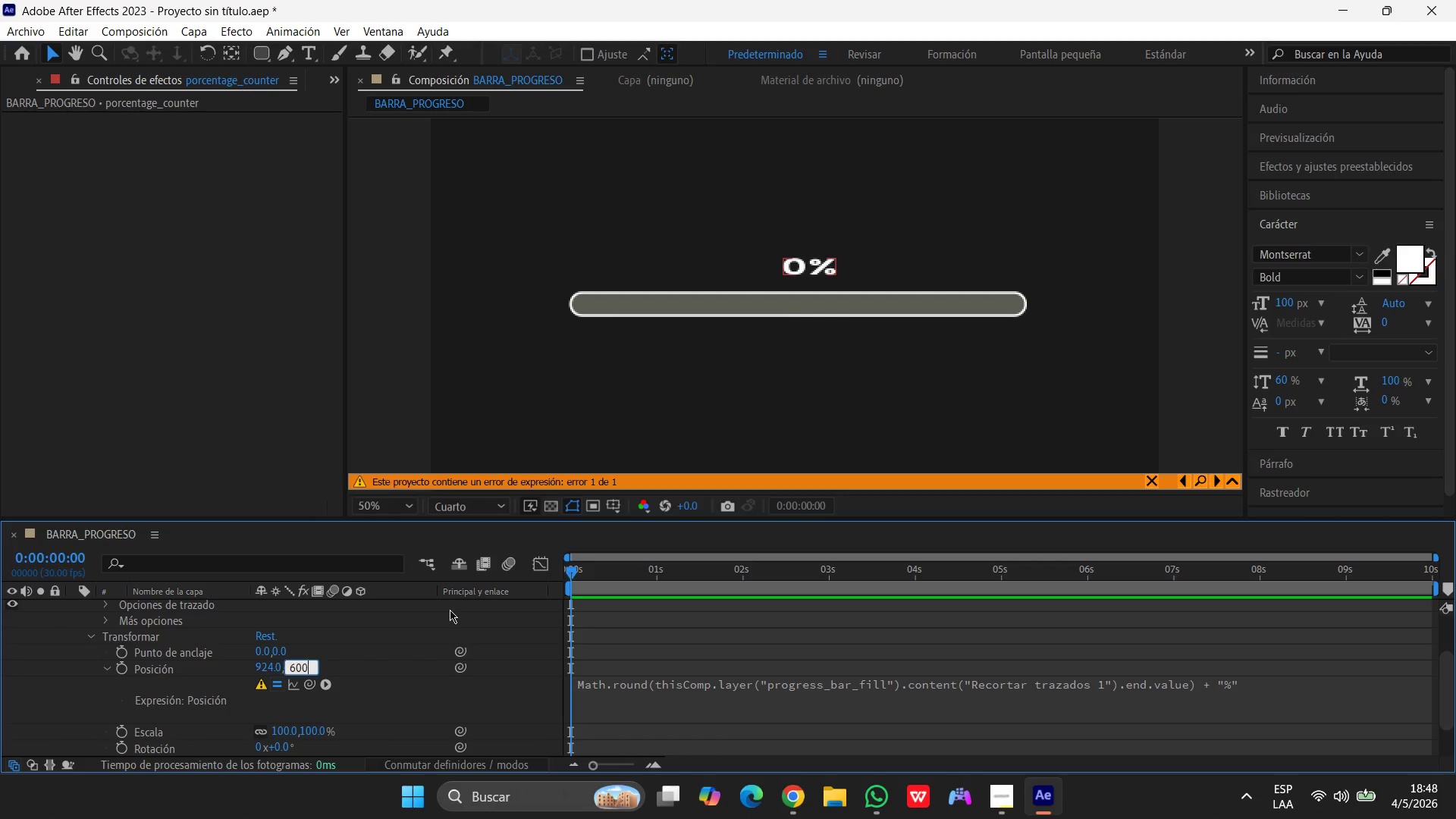 
key(Enter)
 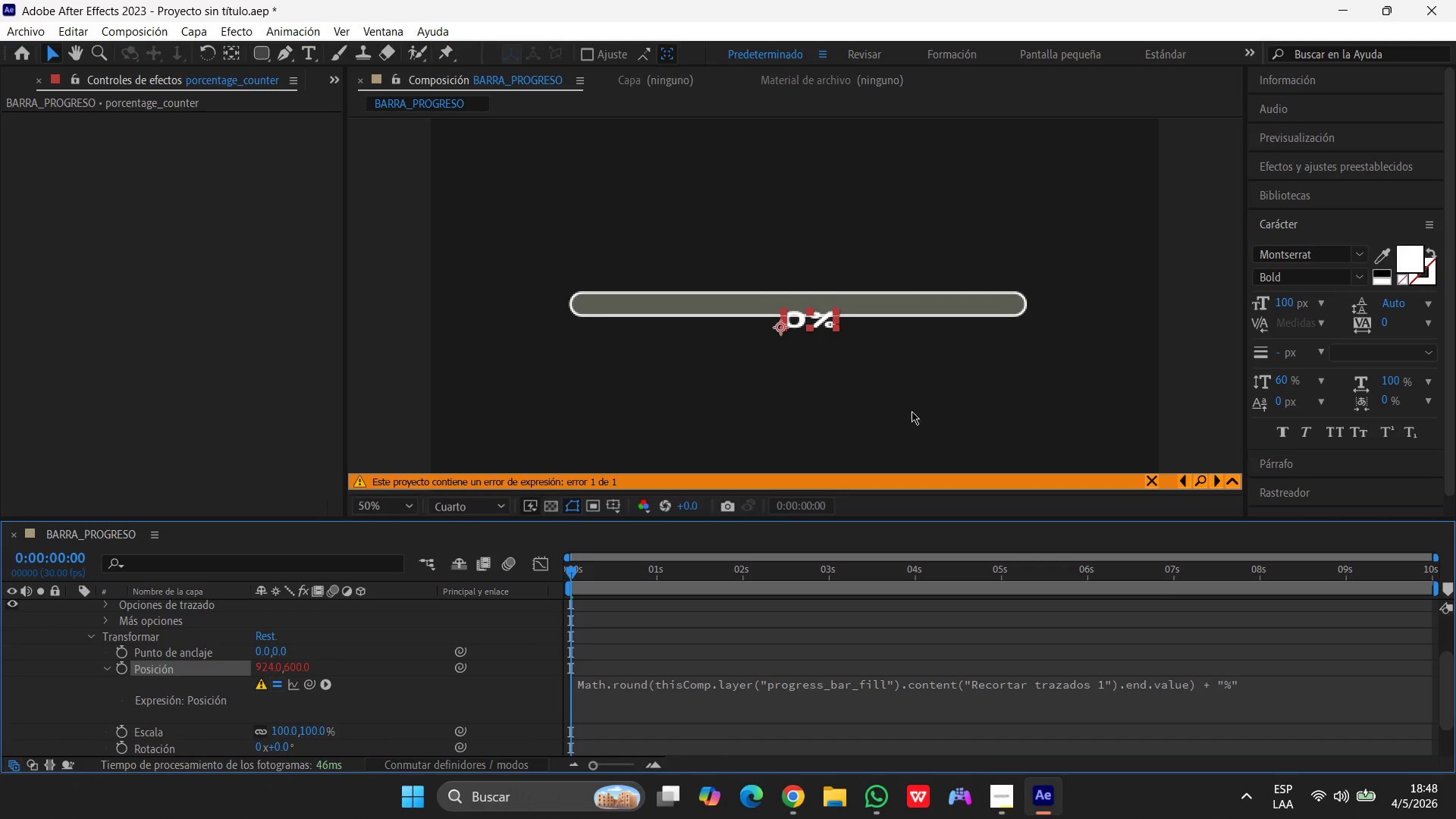 
left_click([828, 393])
 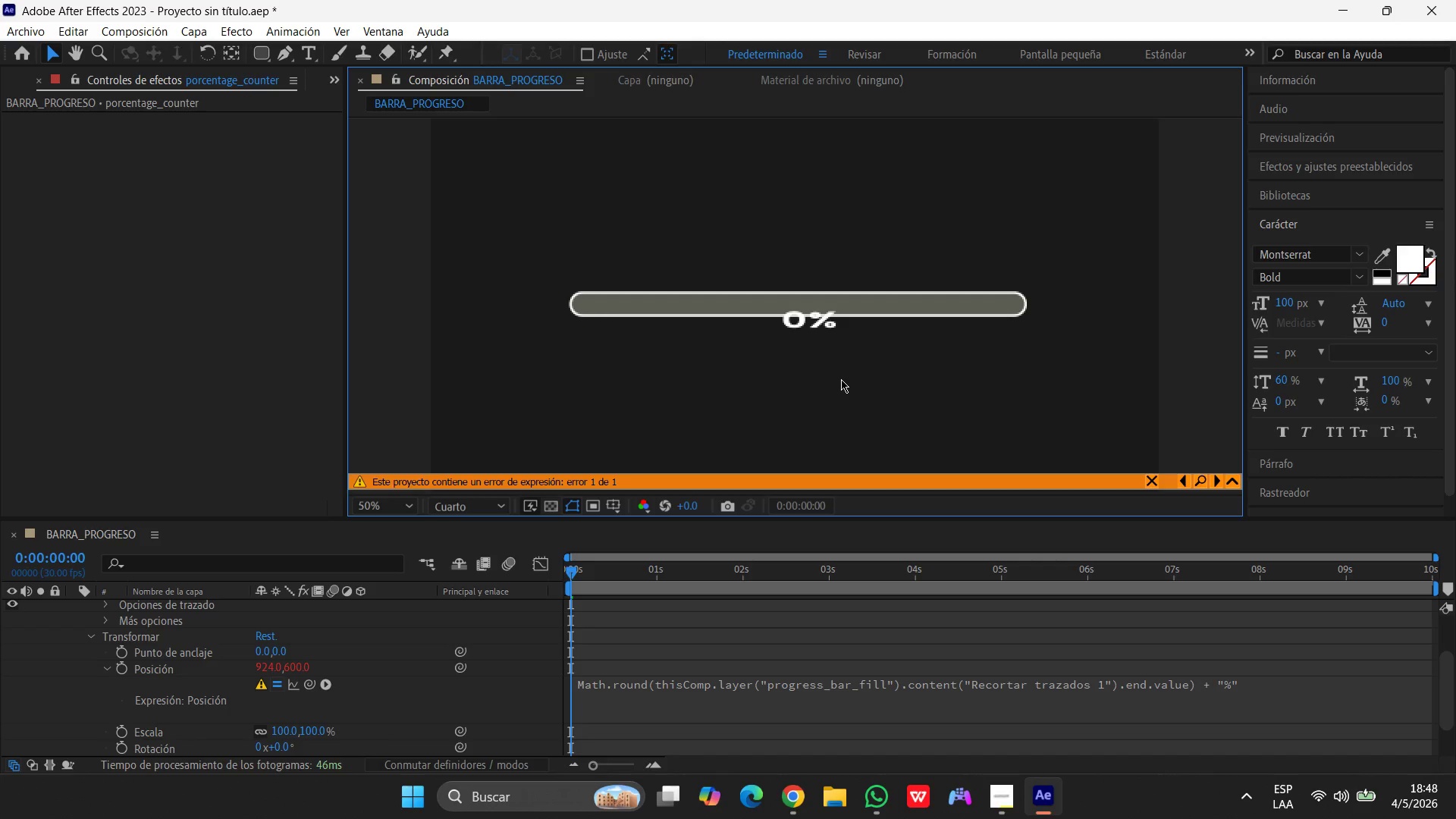 
wait(5.62)
 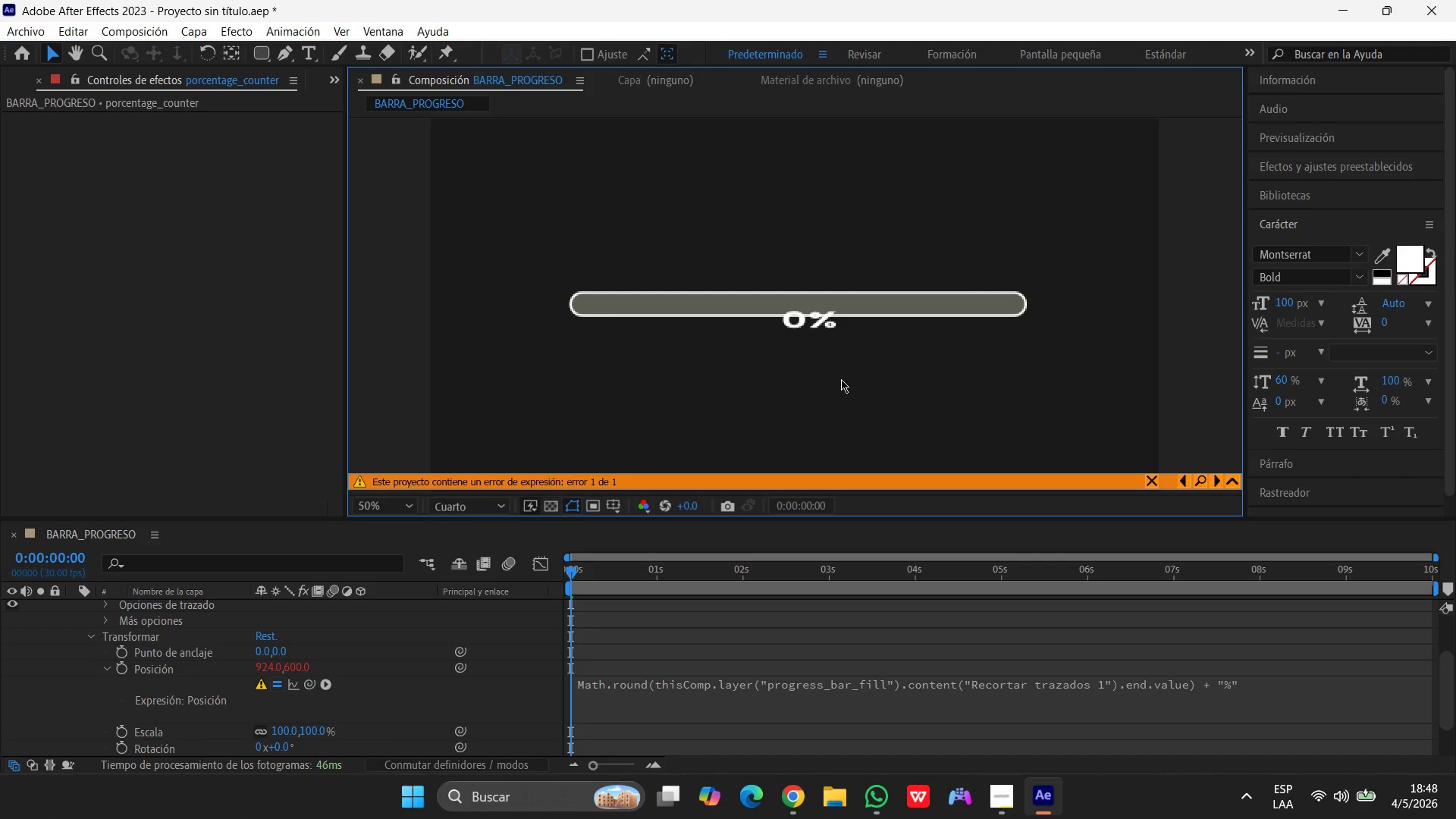 
key(Space)
 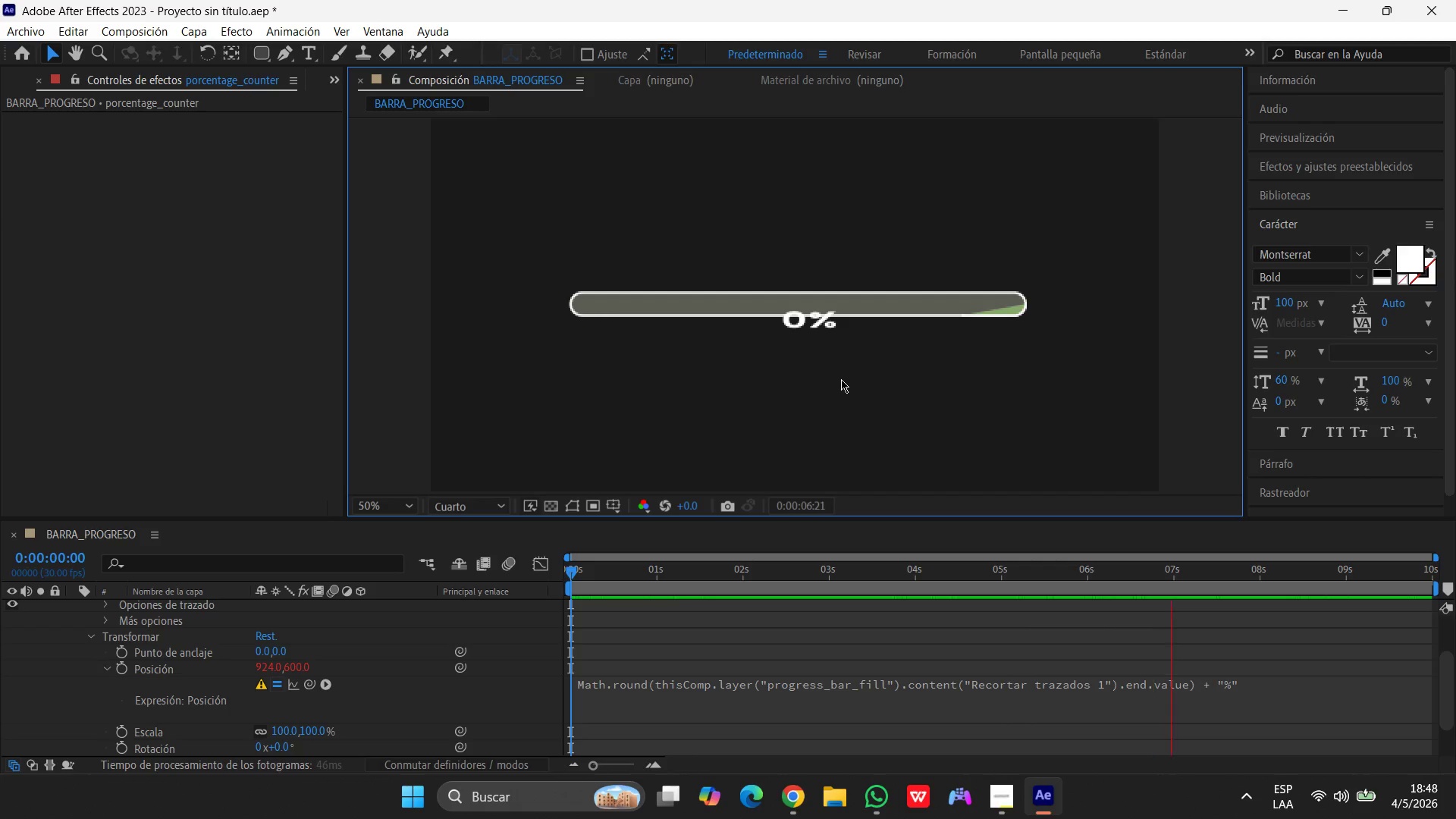 
wait(12.84)
 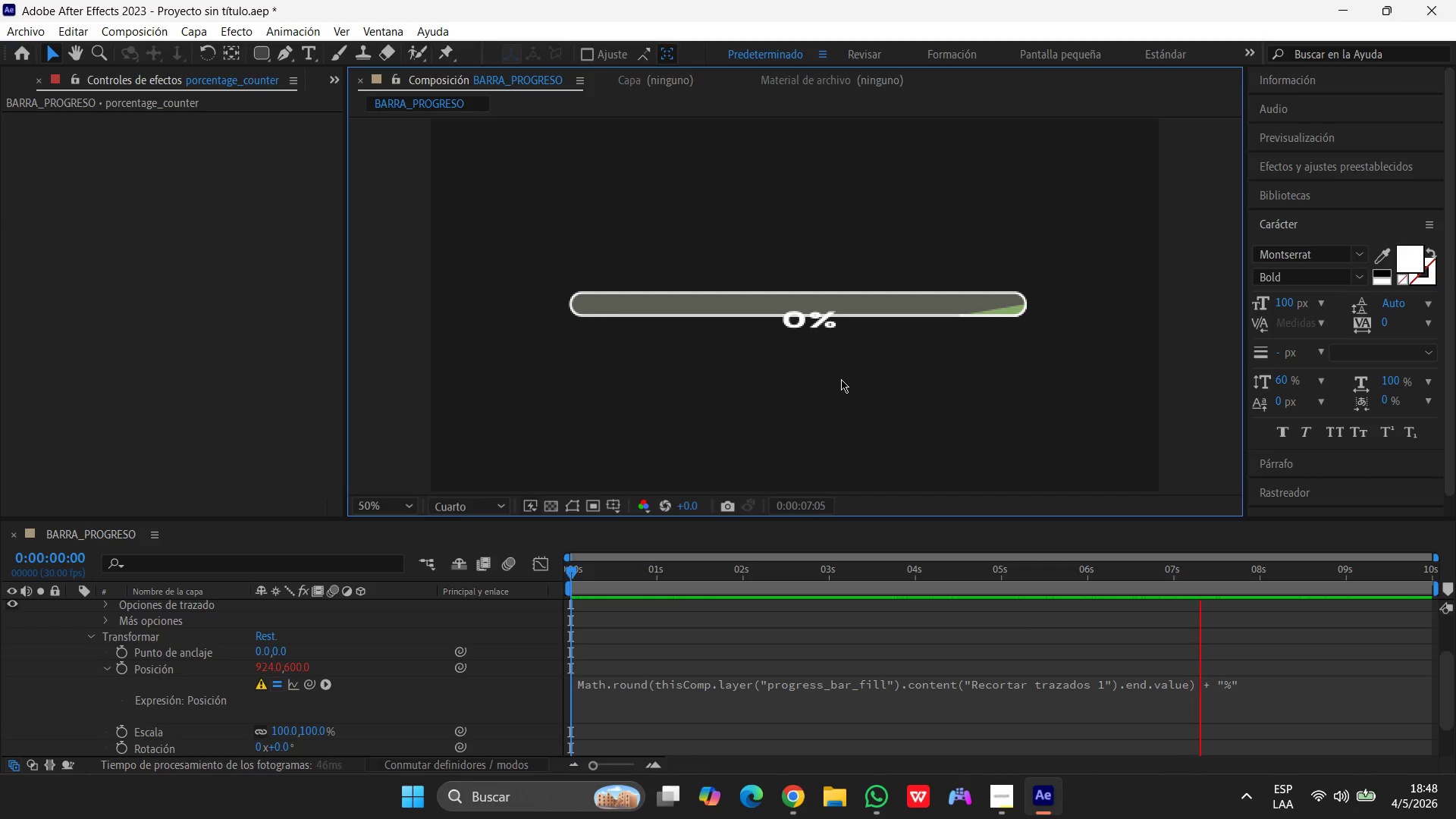 
key(Control+Z)
 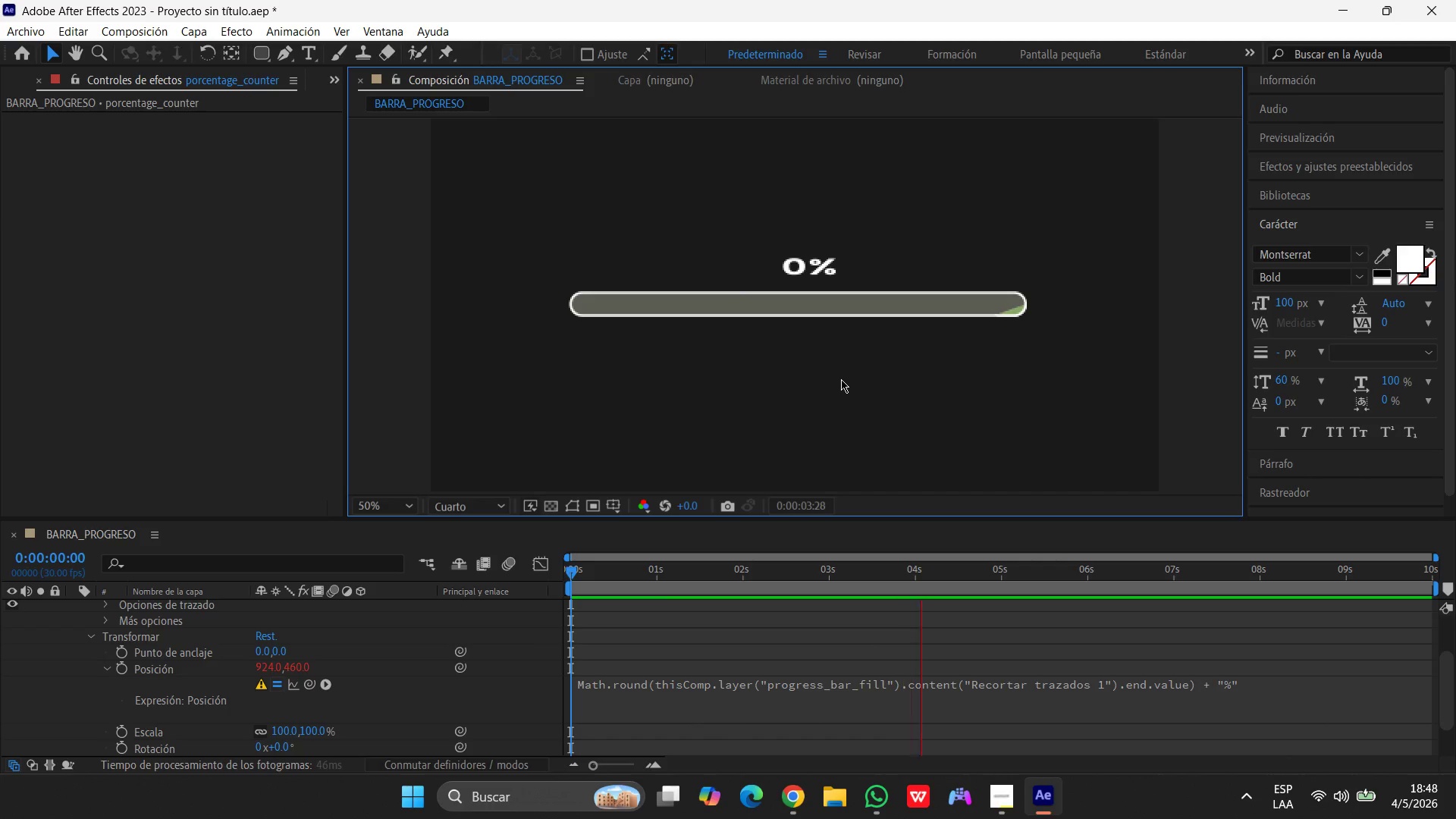 
left_click([945, 333])
 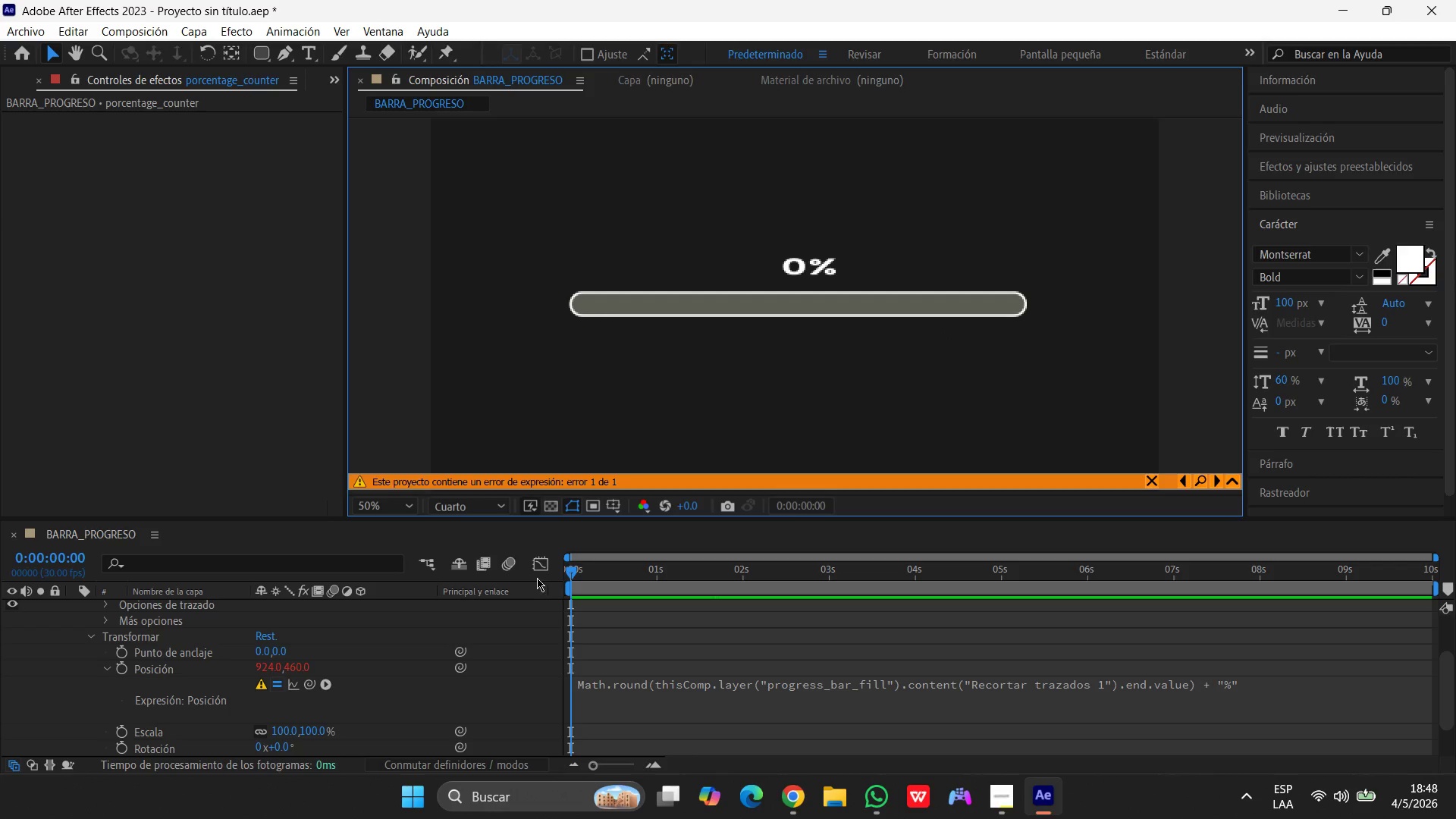 
left_click([434, 661])
 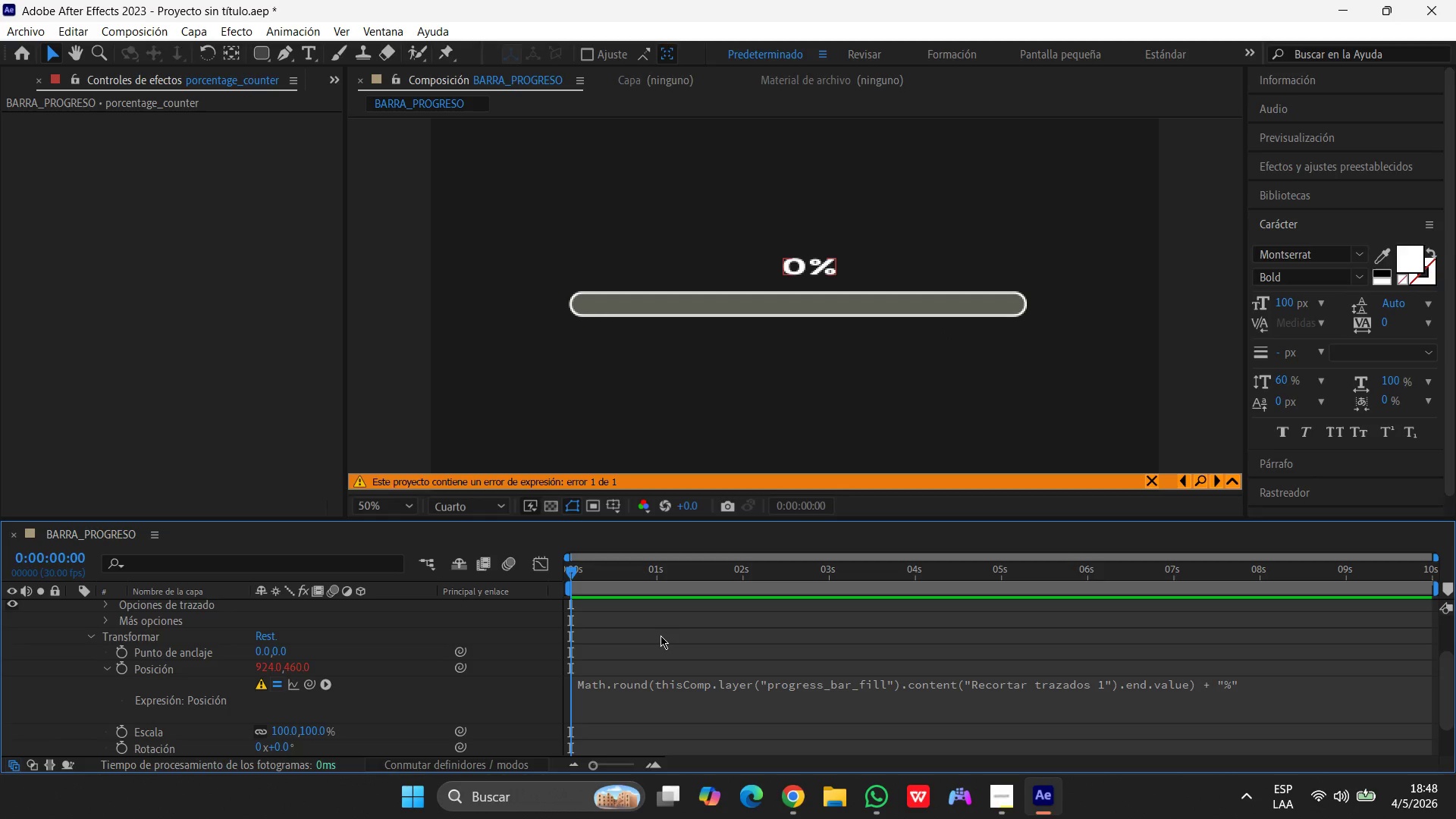 
key(Space)
 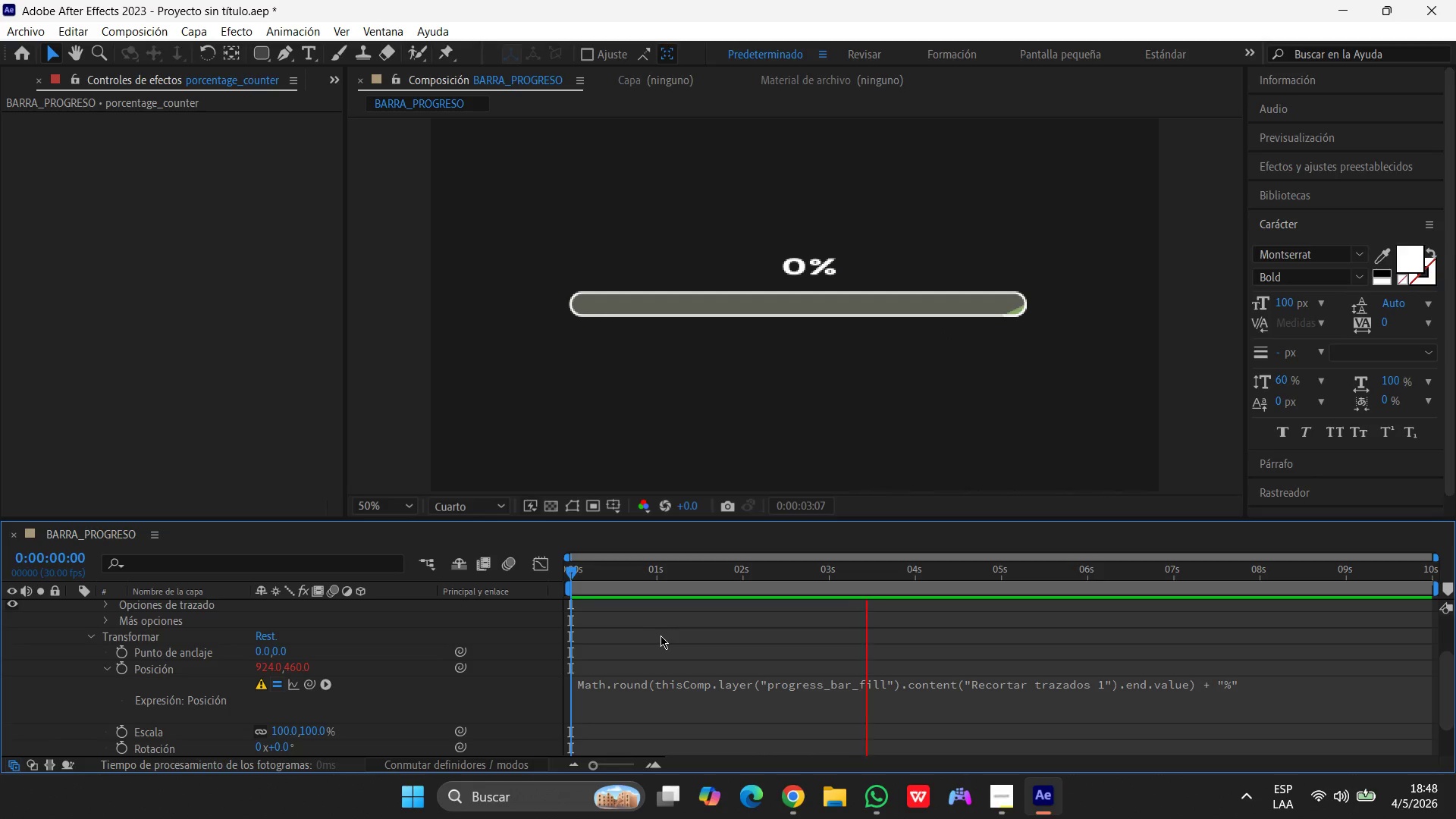 
key(Space)
 